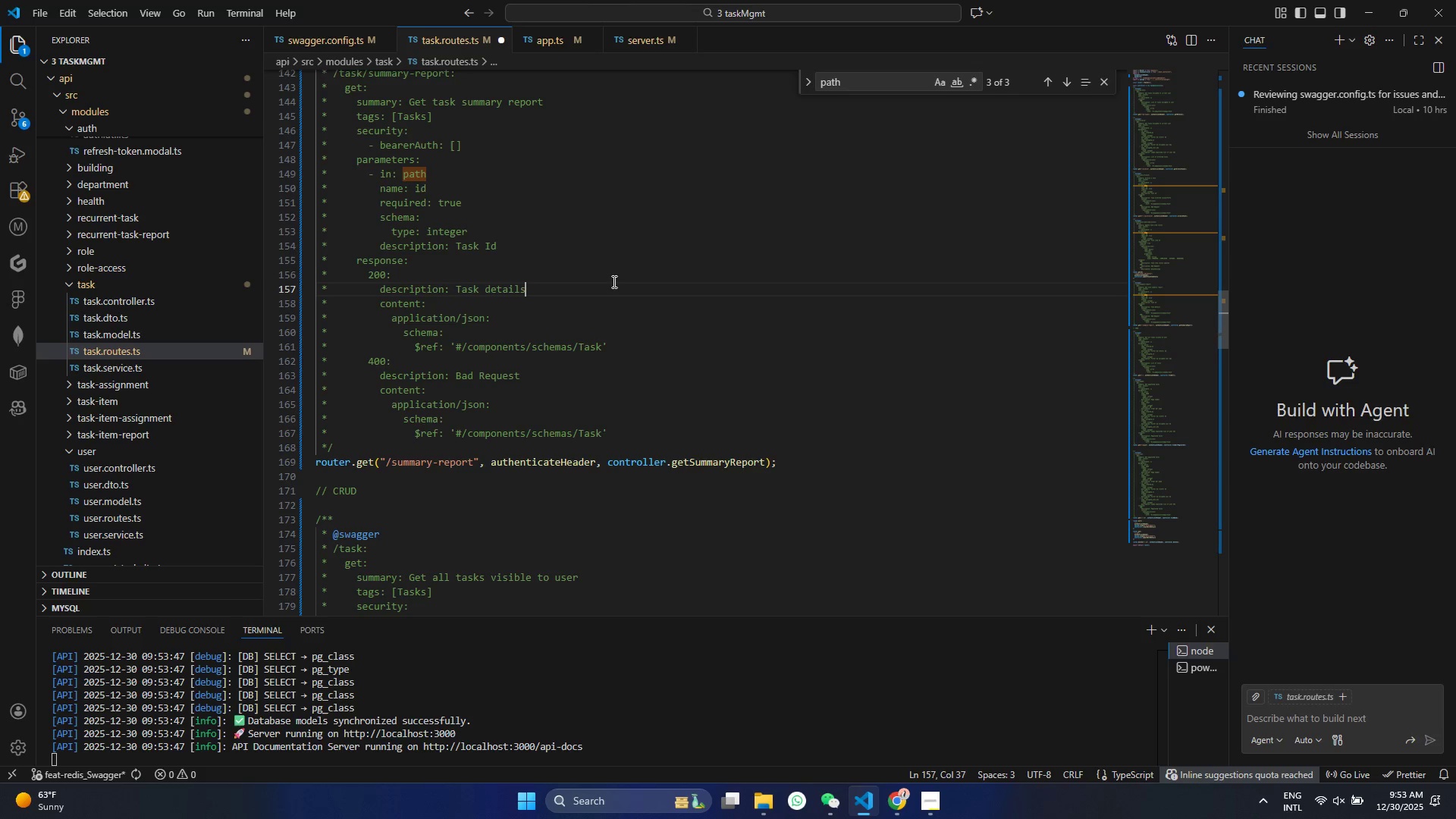 
key(Control+ControlLeft)
 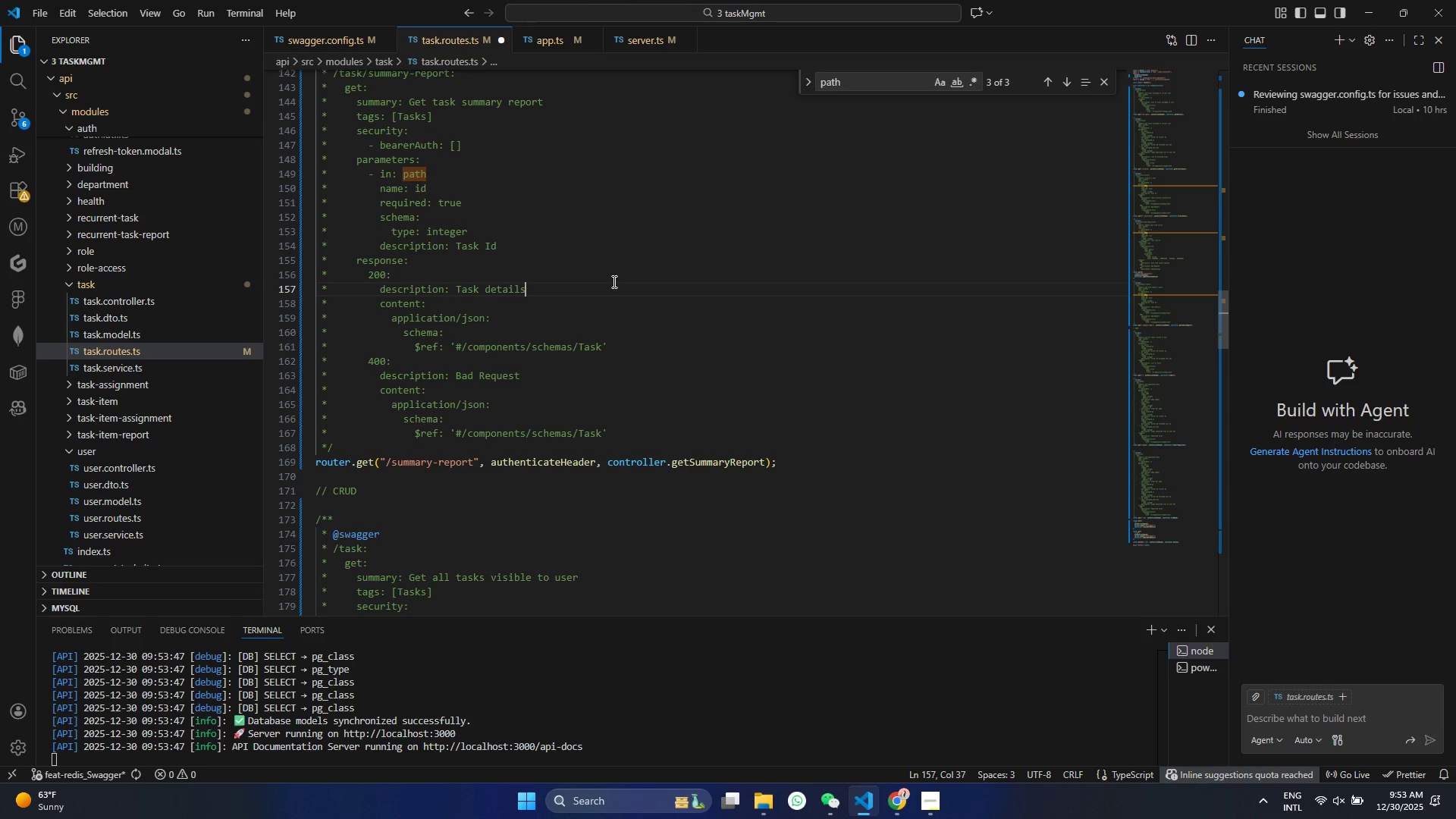 
key(Control+S)
 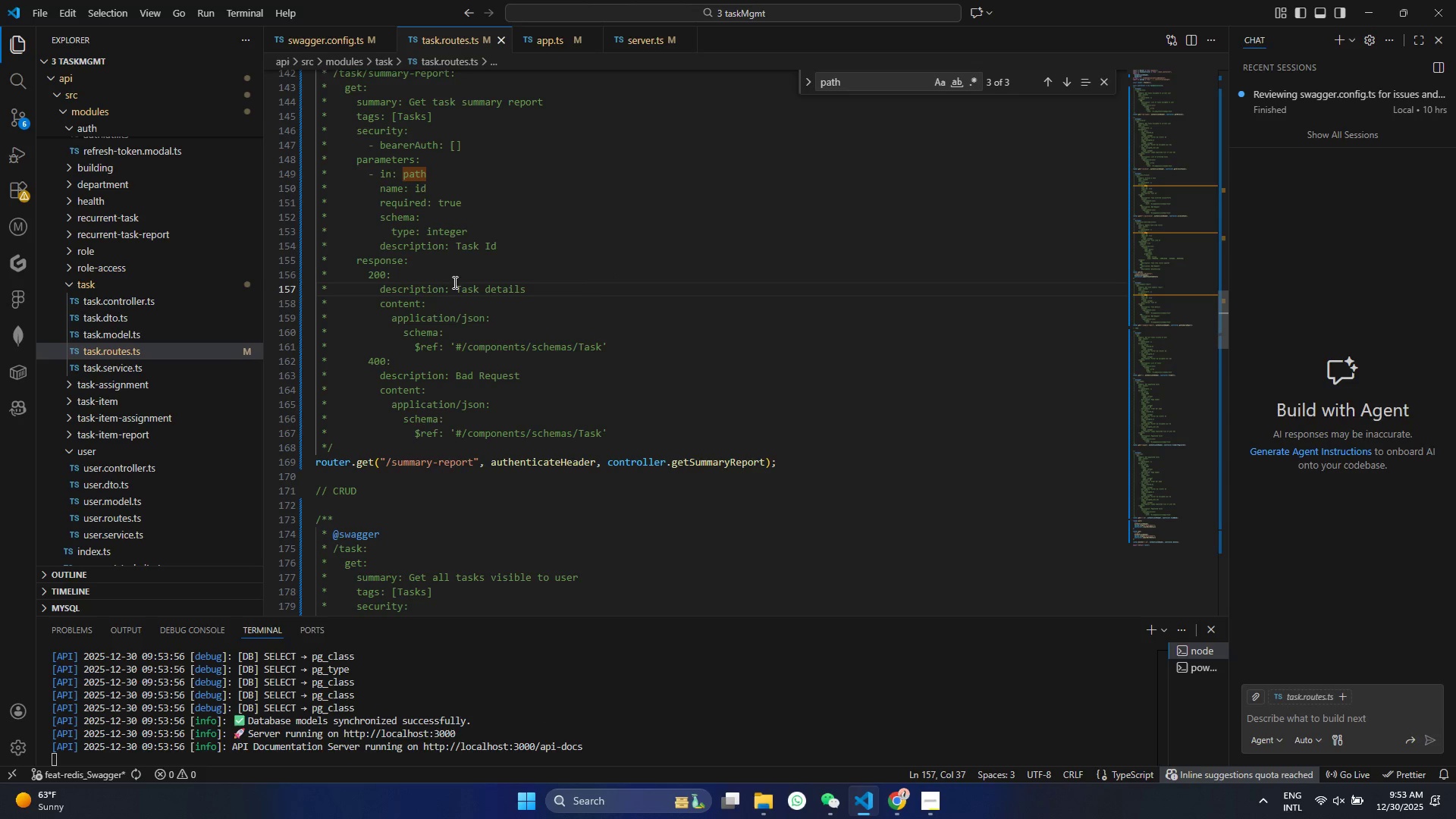 
left_click([441, 316])
 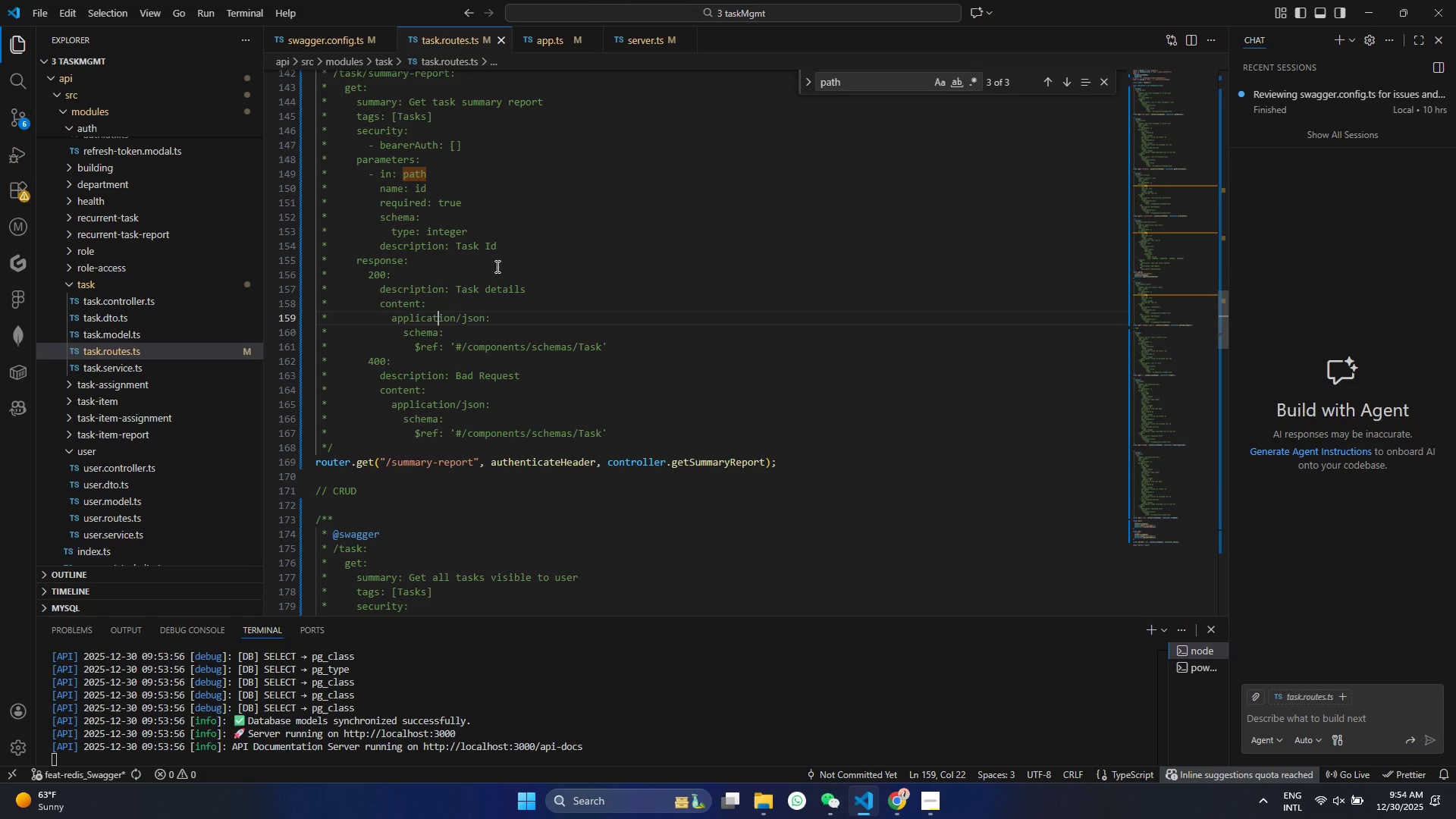 
wait(10.19)
 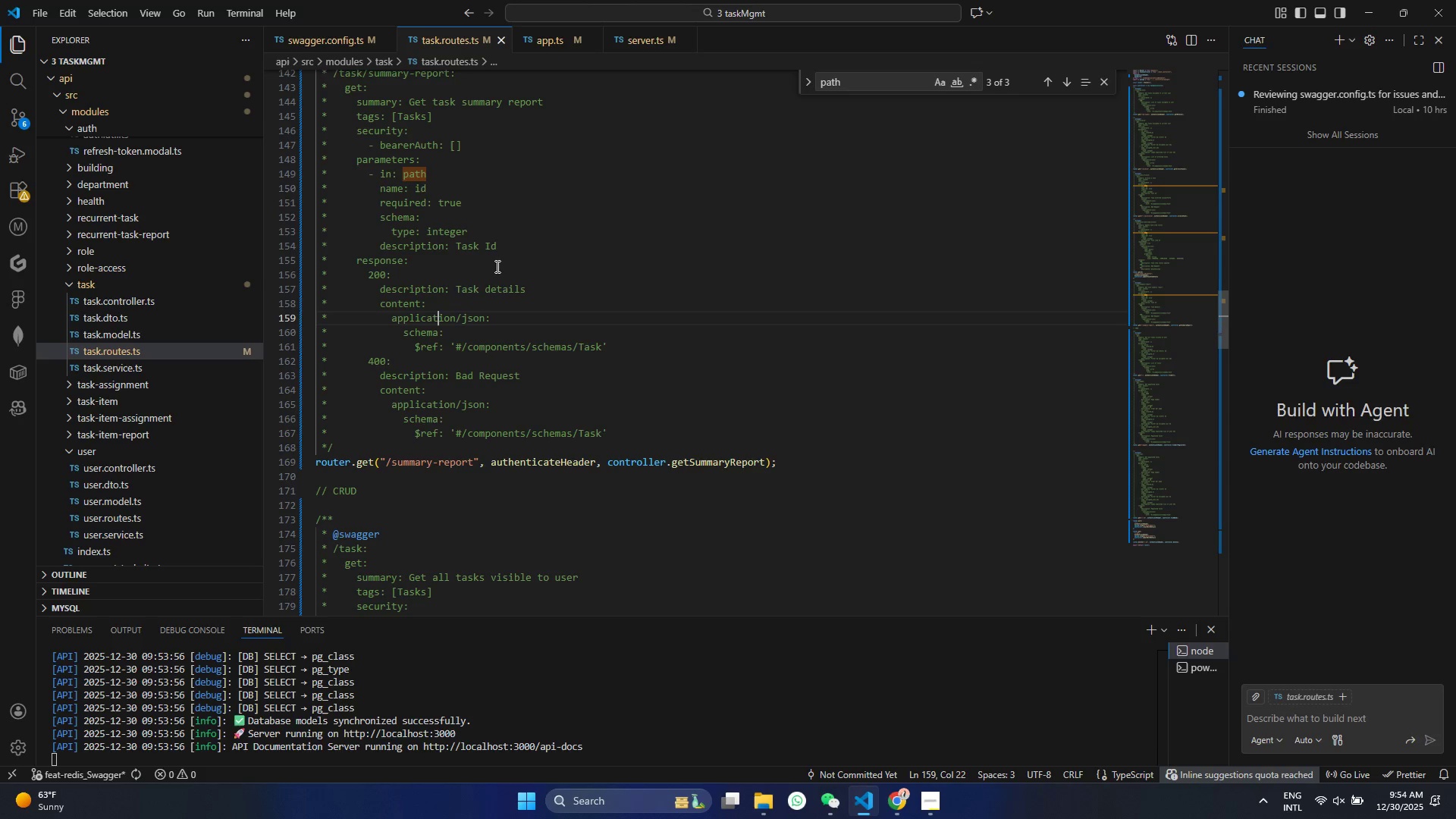 
left_click_drag(start_coordinate=[616, 425], to_coordinate=[245, 391])
 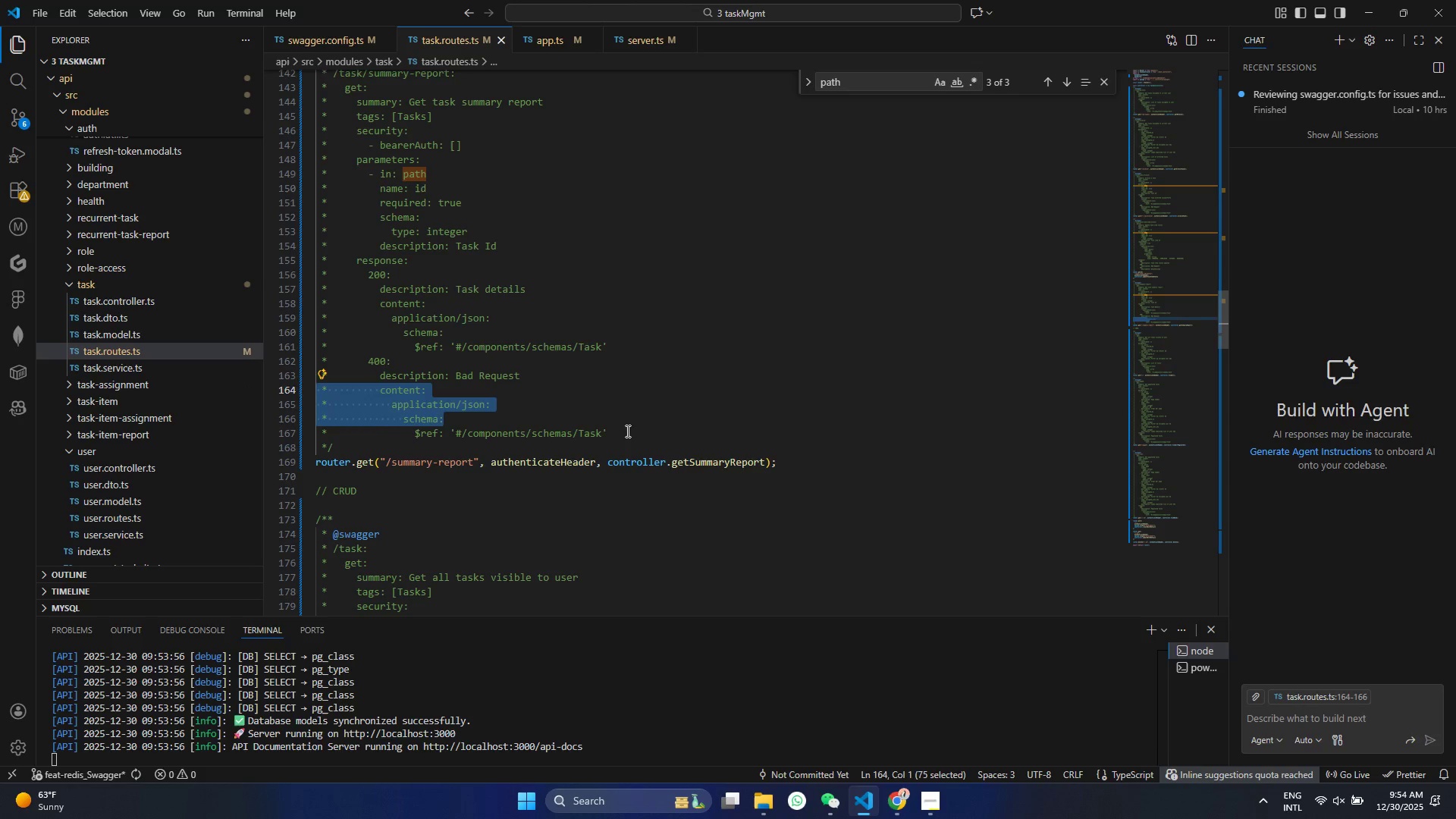 
left_click_drag(start_coordinate=[627, 430], to_coordinate=[246, 391])
 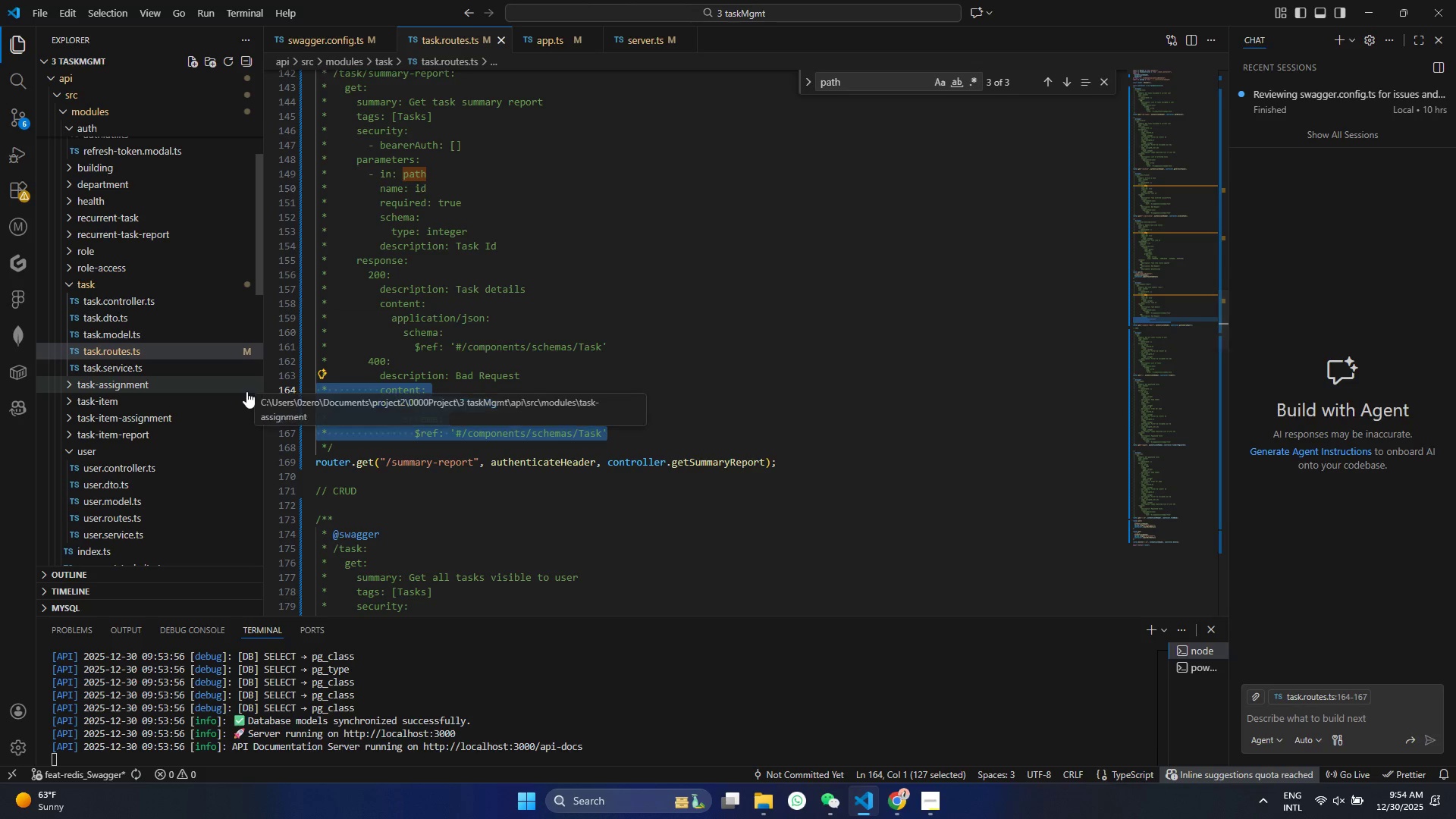 
key(Backspace)
 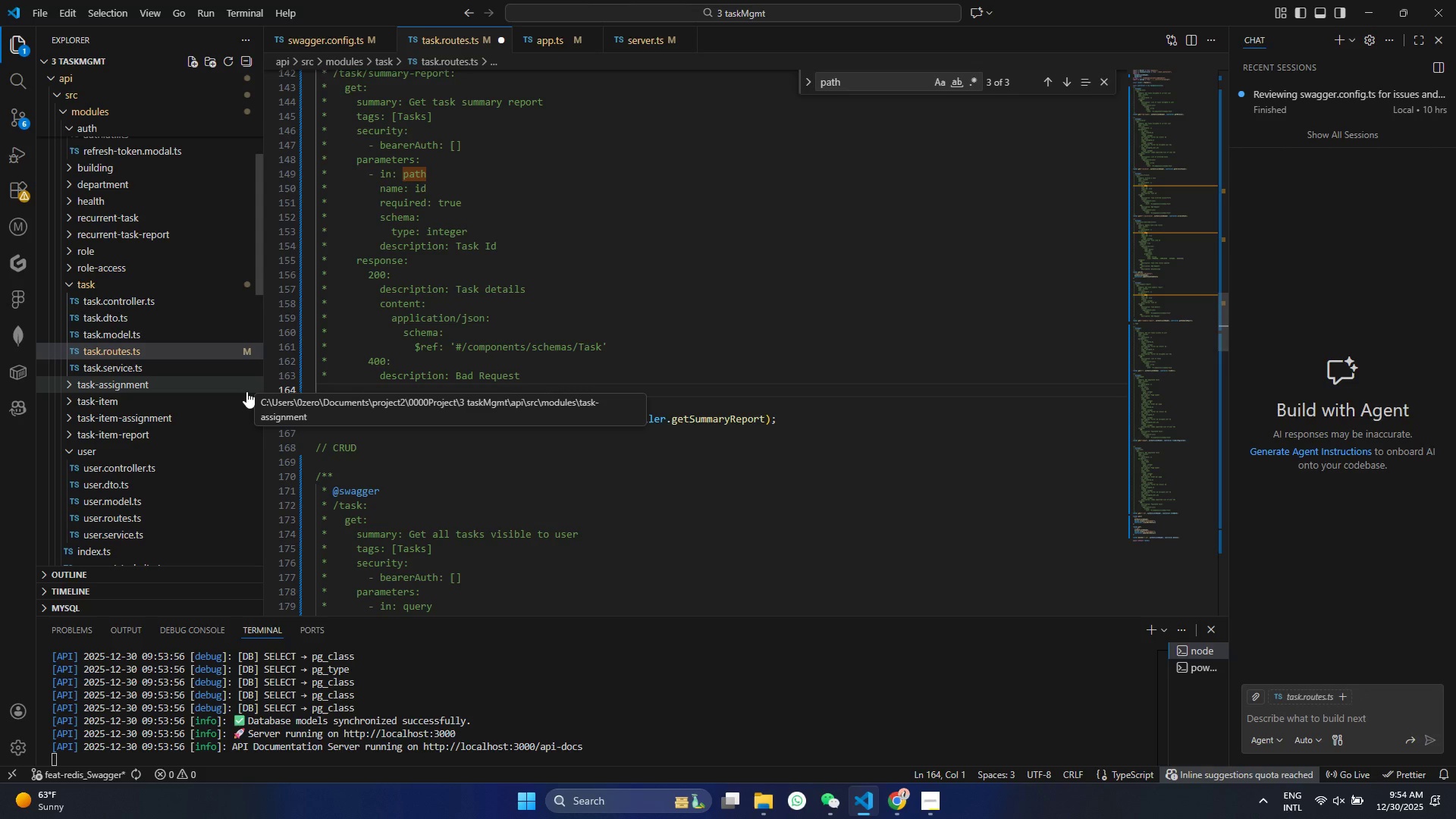 
key(Backspace)
 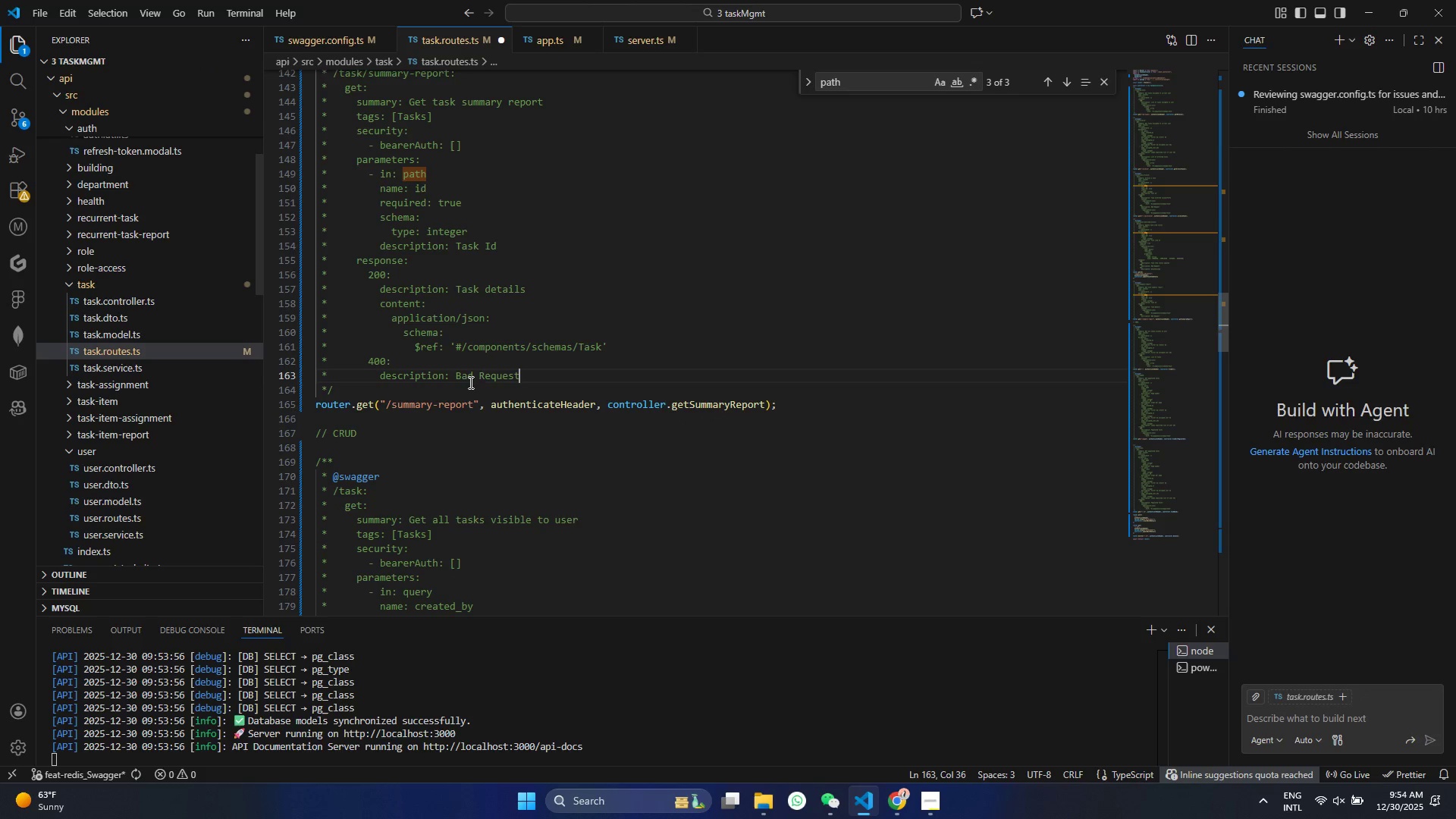 
left_click_drag(start_coordinate=[463, 375], to_coordinate=[533, 375])
 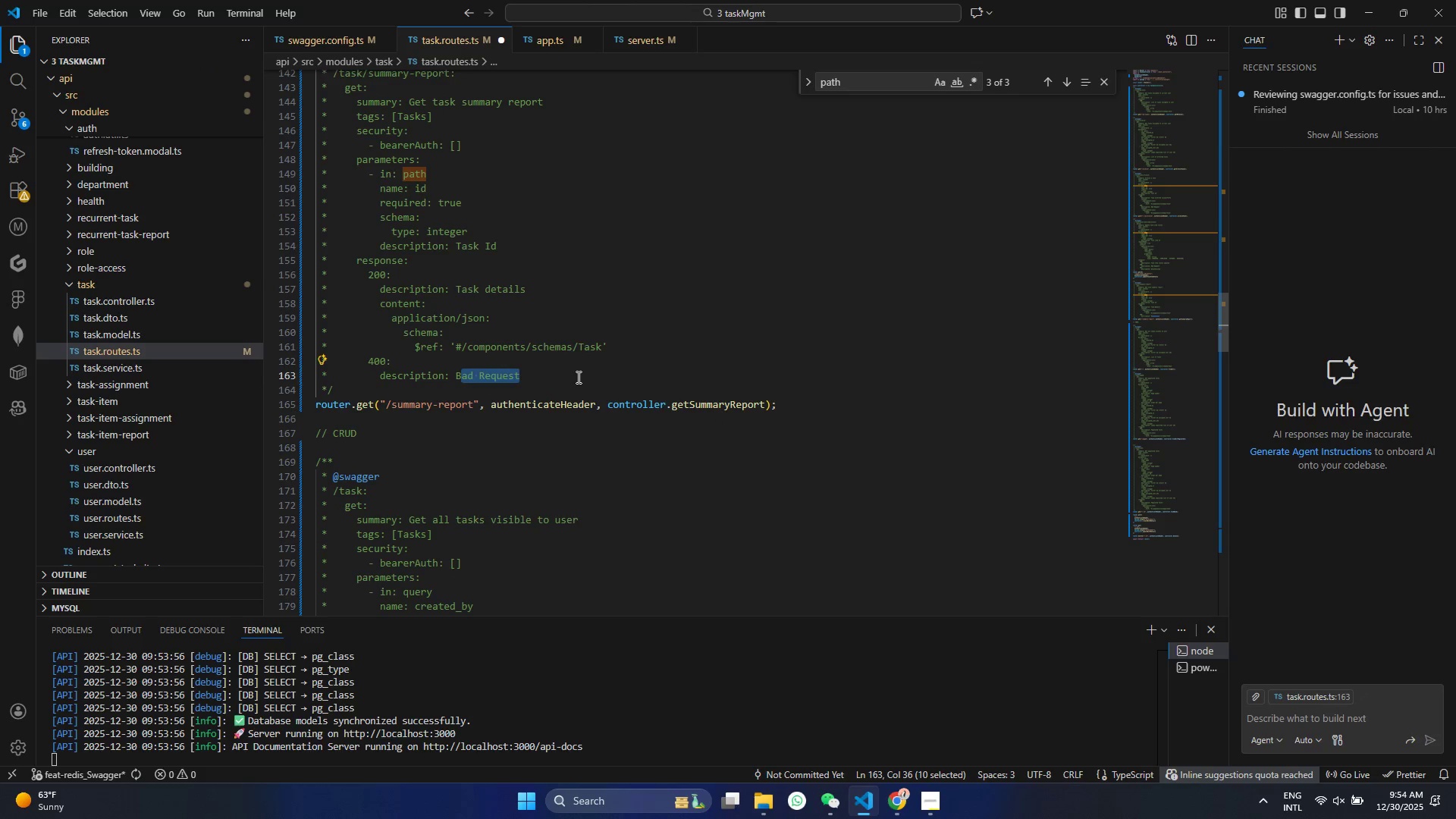 
key(Backspace)
key(Backspace)
type(Task not found)
 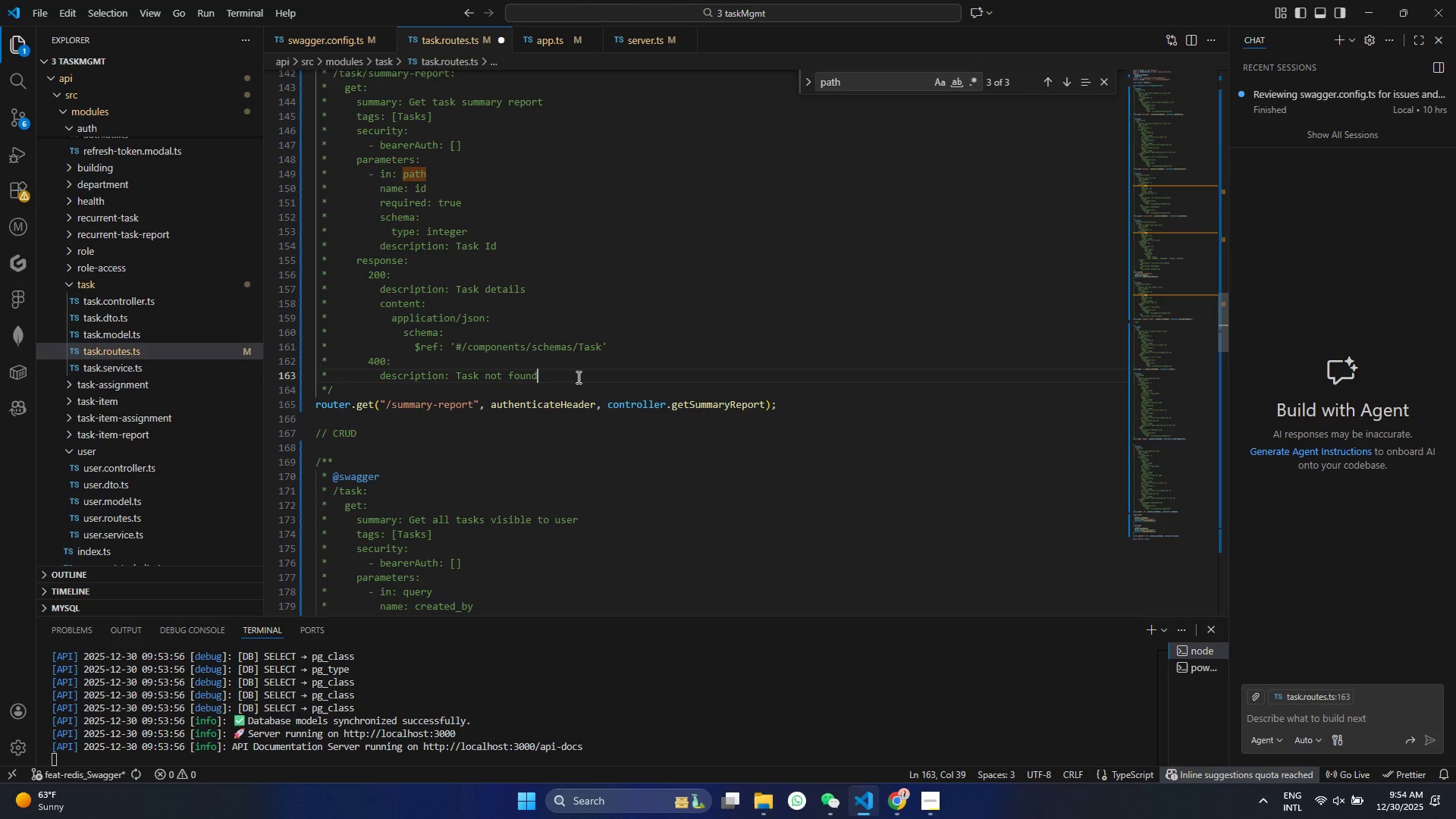 
key(Control+ControlLeft)
 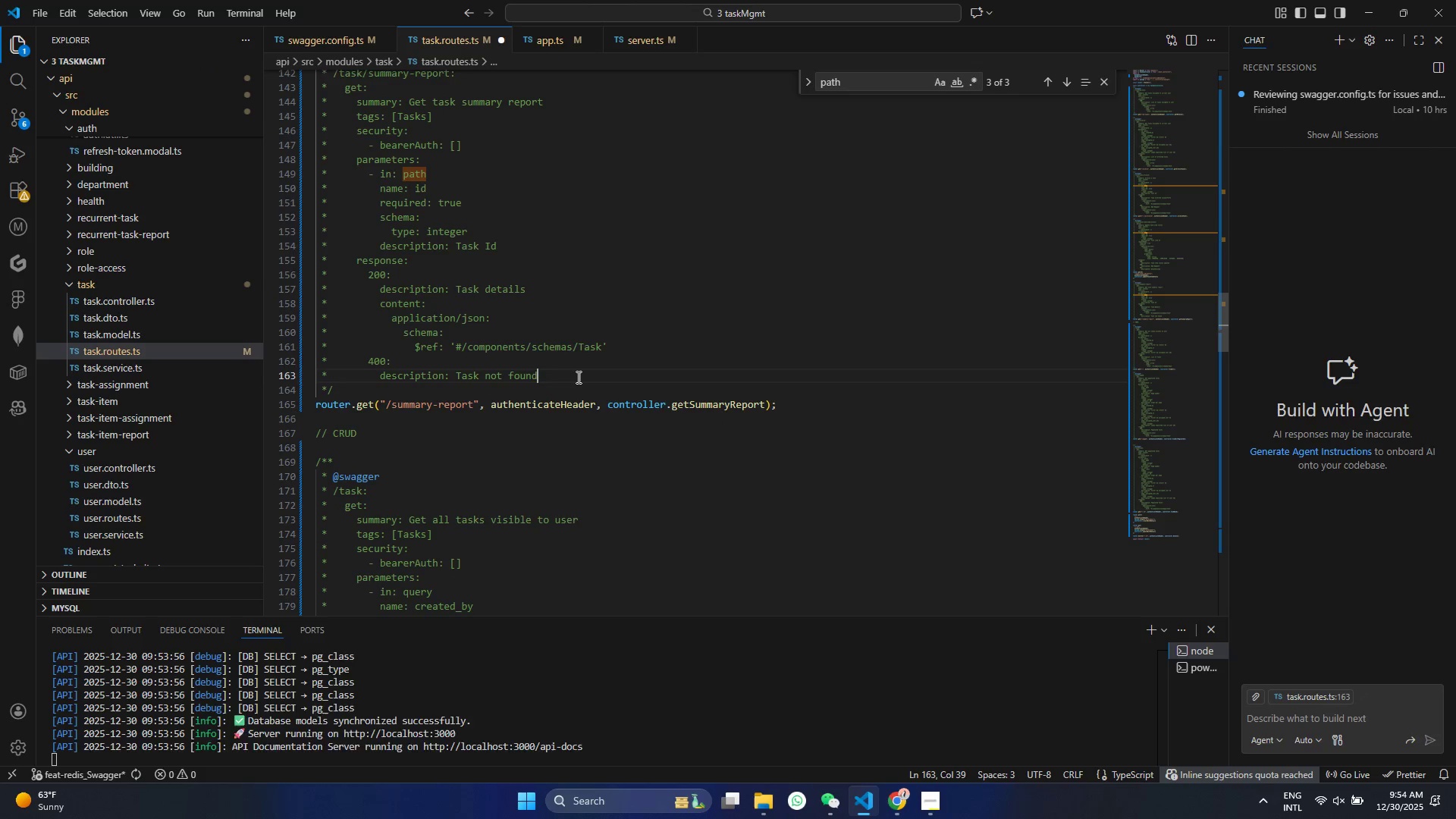 
key(Control+S)
 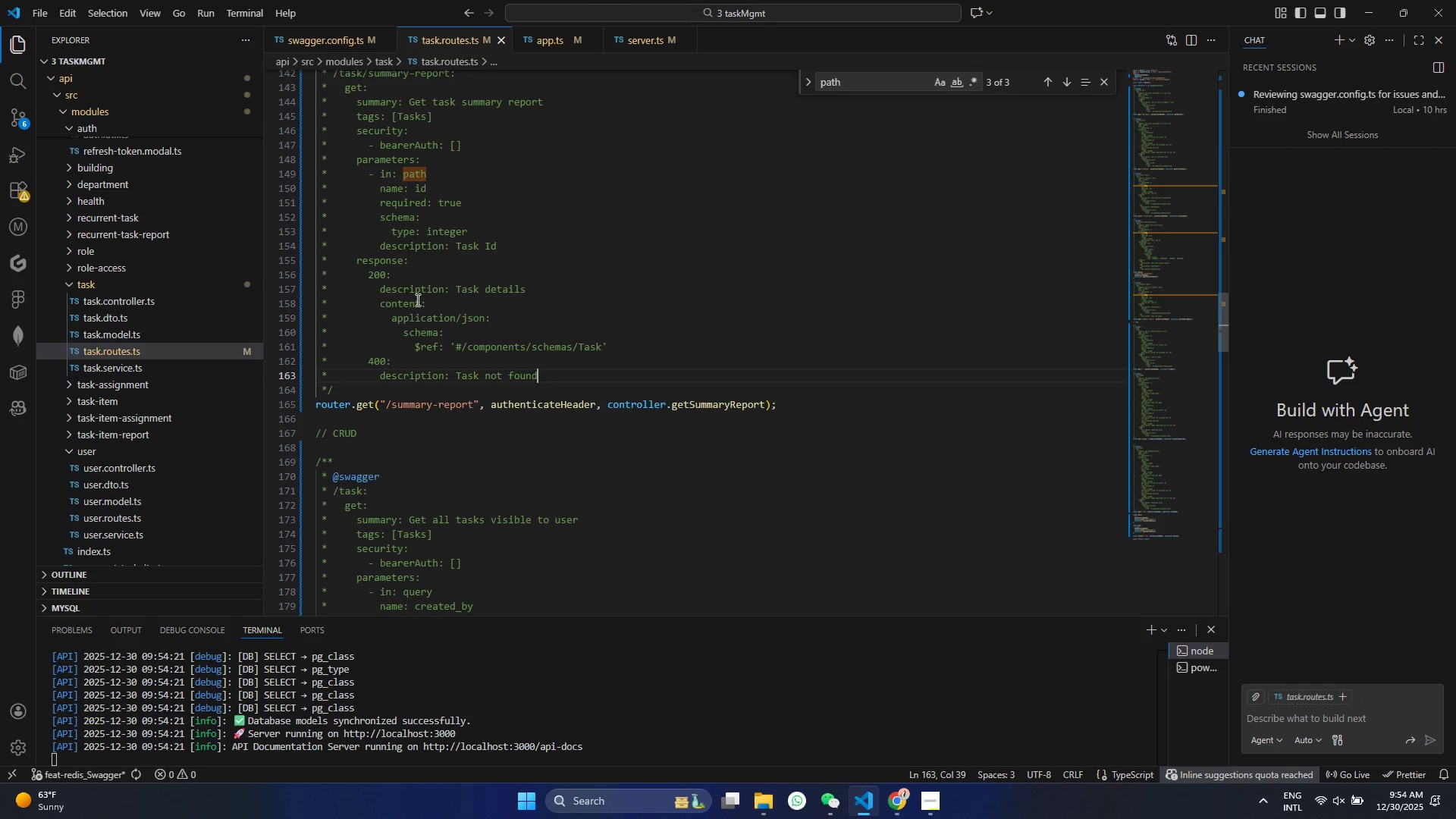 
double_click([415, 174])
 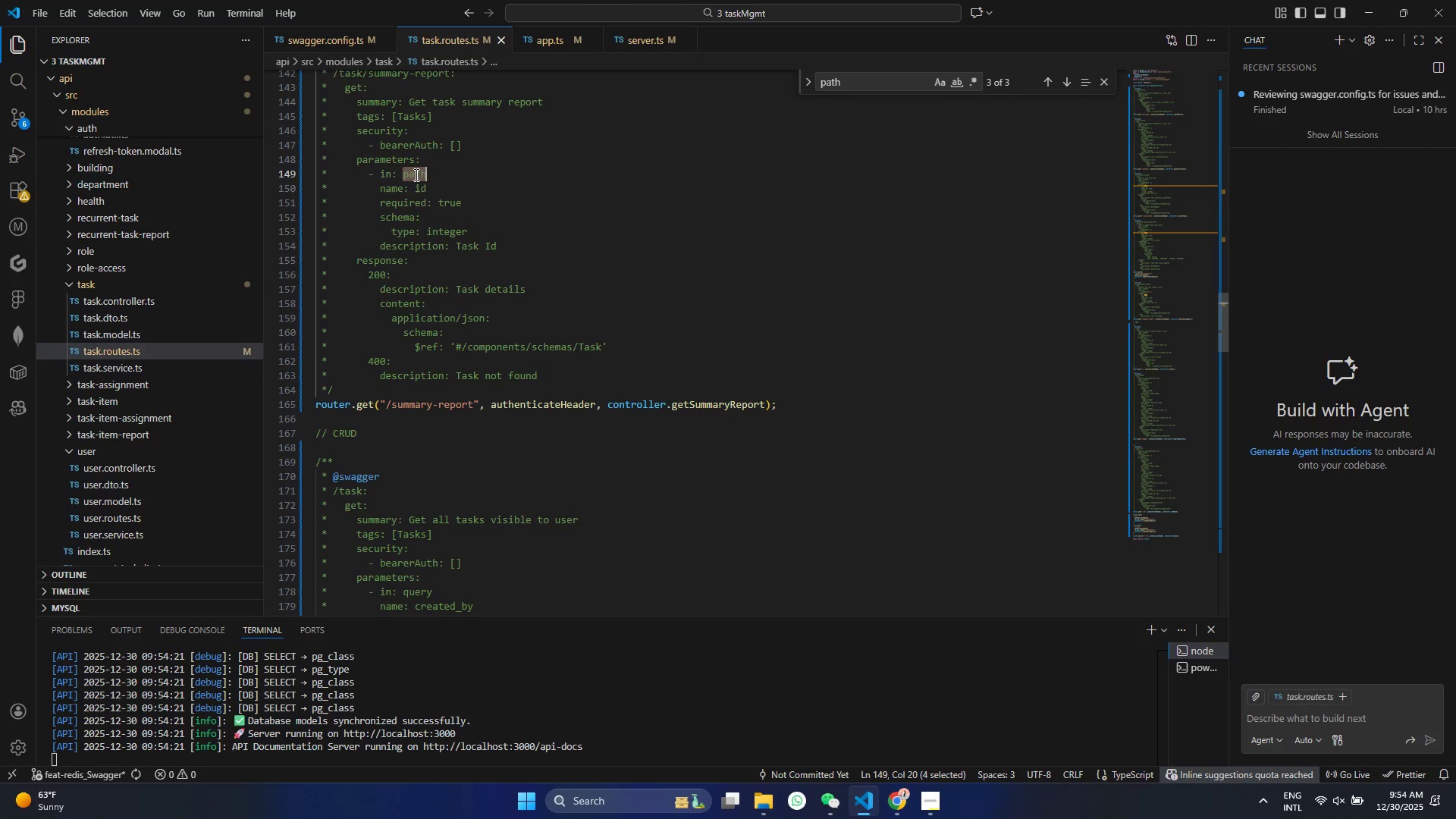 
key(Control+F)
 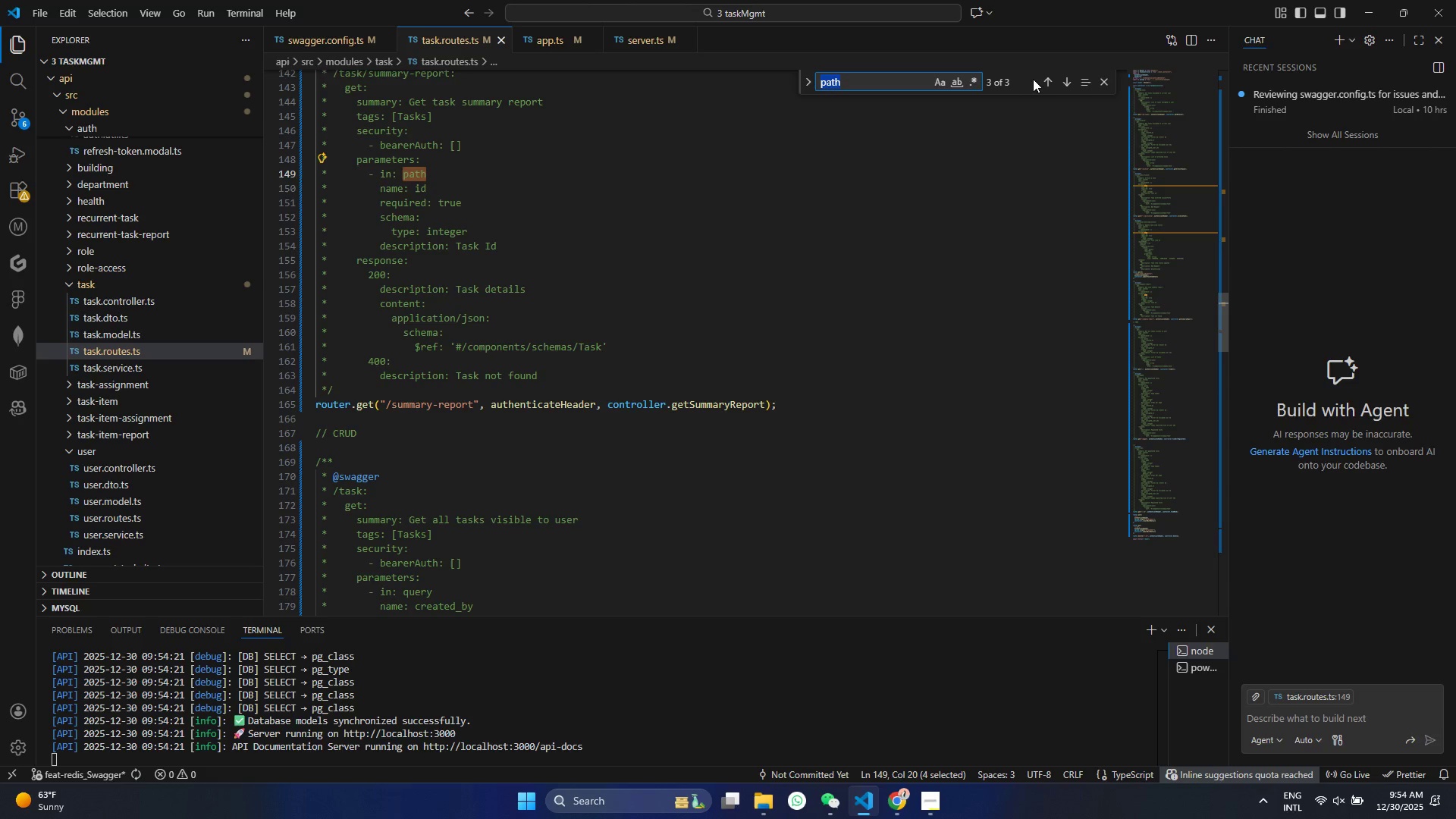 
left_click([1043, 77])
 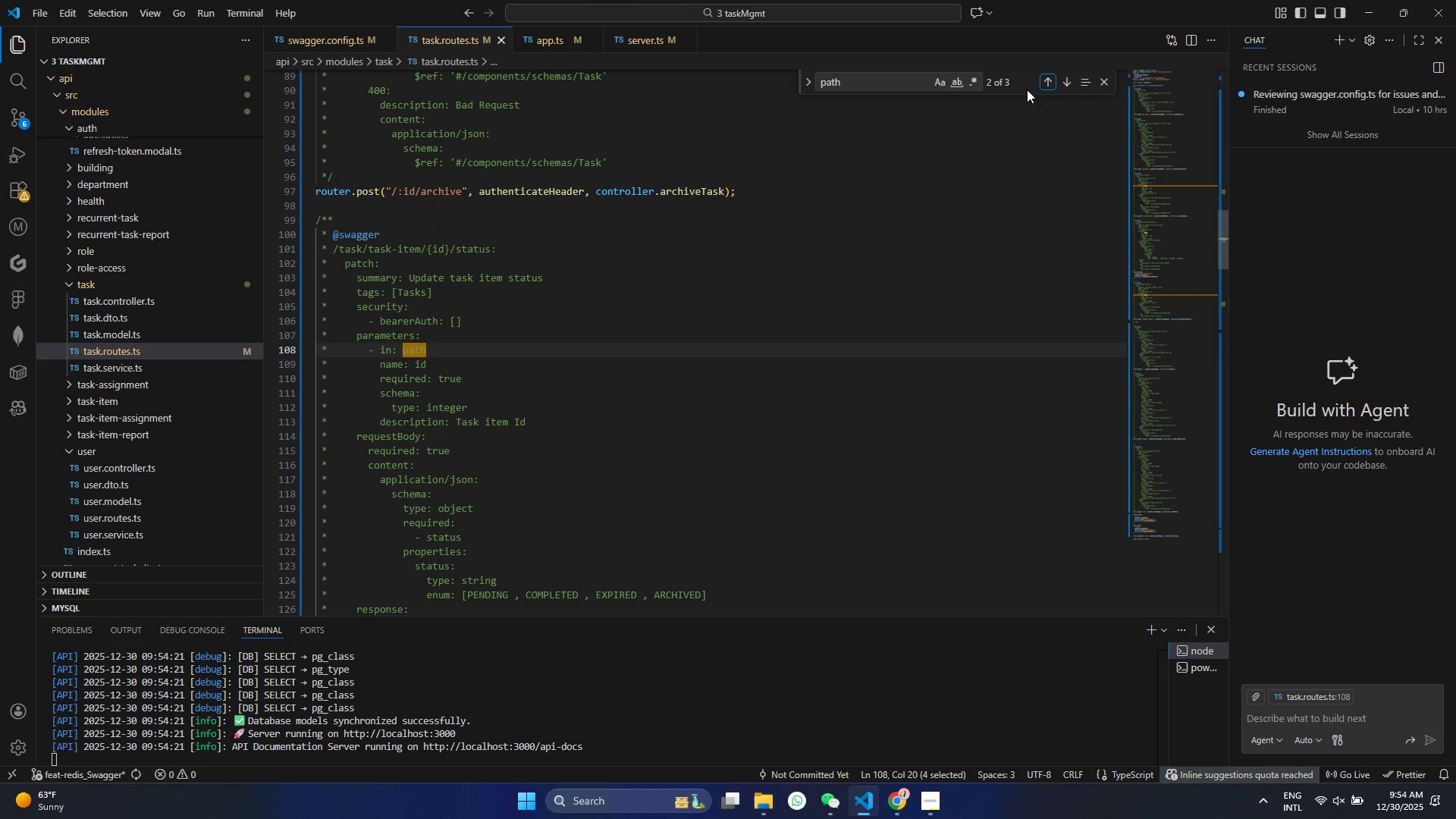 
scroll: coordinate [684, 337], scroll_direction: down, amount: 5.0
 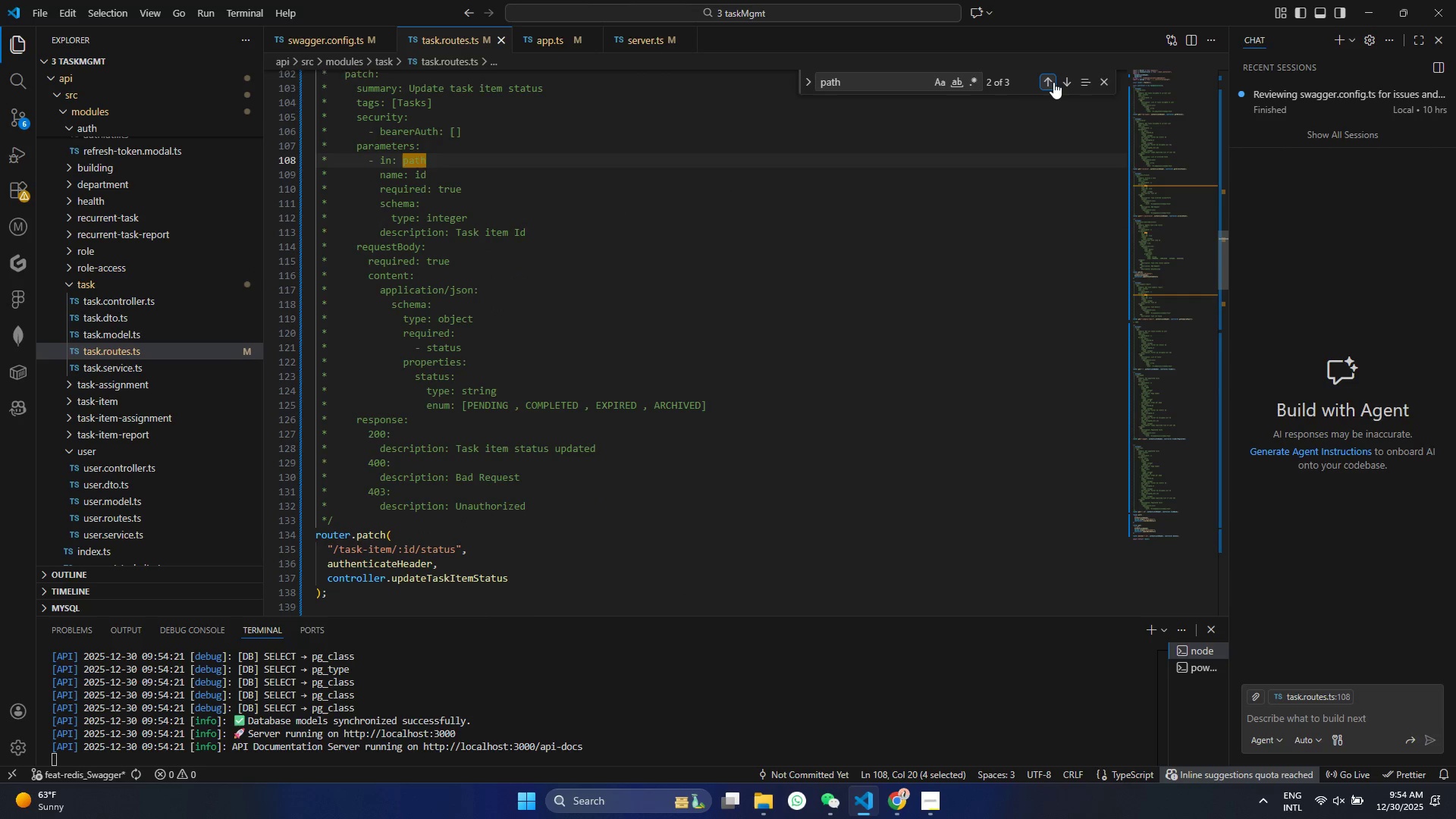 
left_click([1047, 79])
 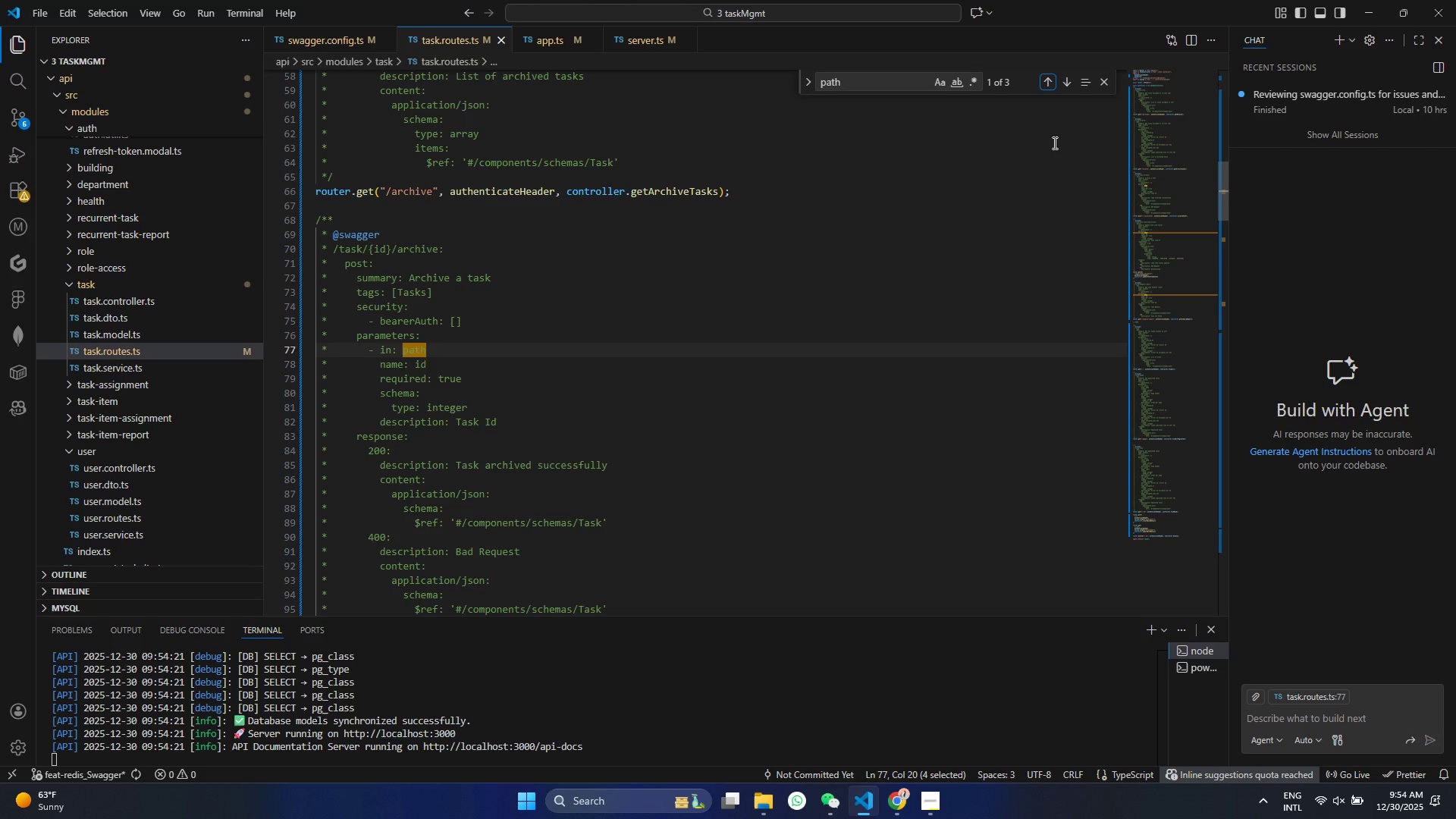 
wait(16.52)
 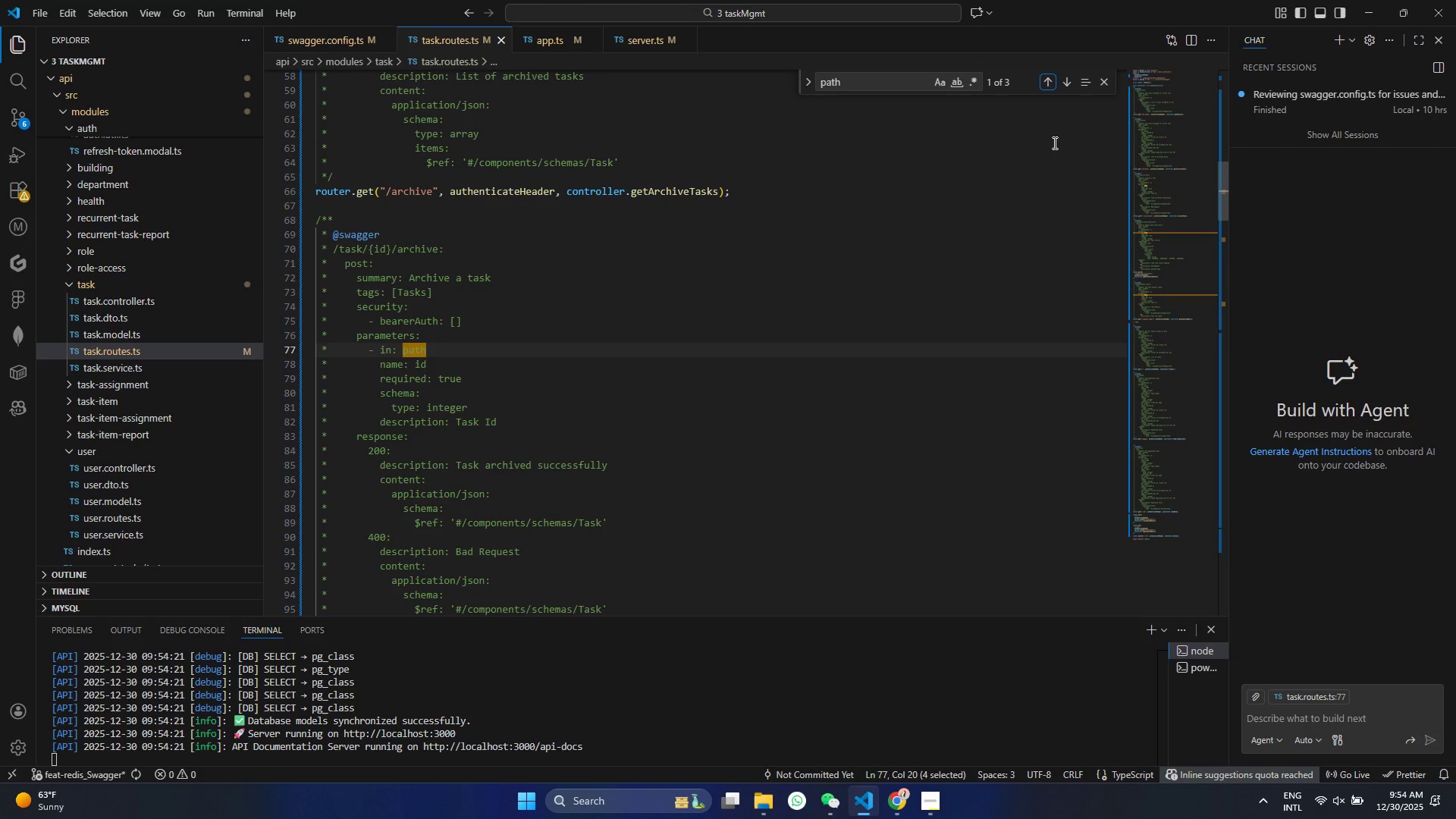 
scroll: coordinate [651, 334], scroll_direction: down, amount: 3.0
 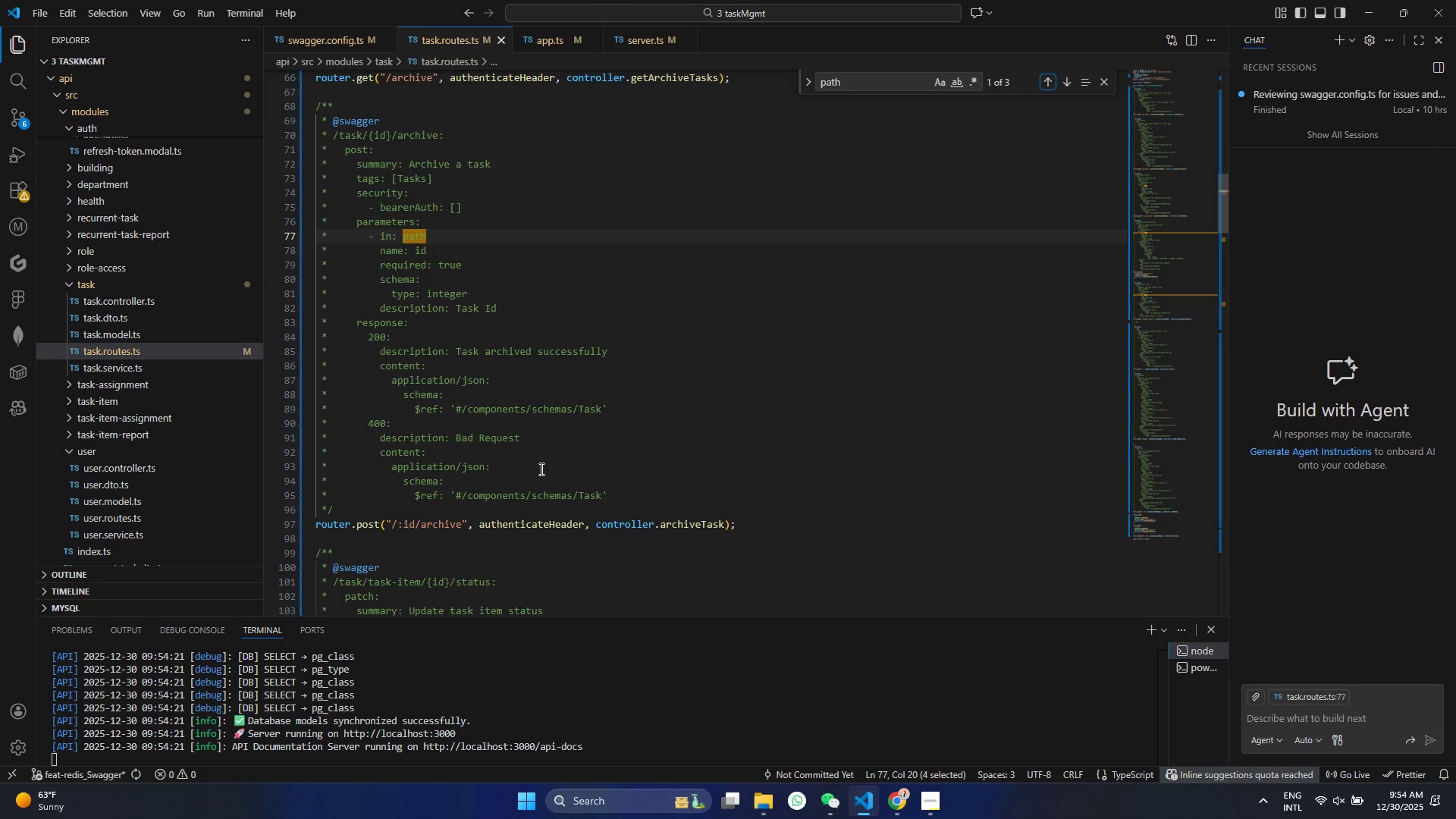 
left_click([608, 495])
 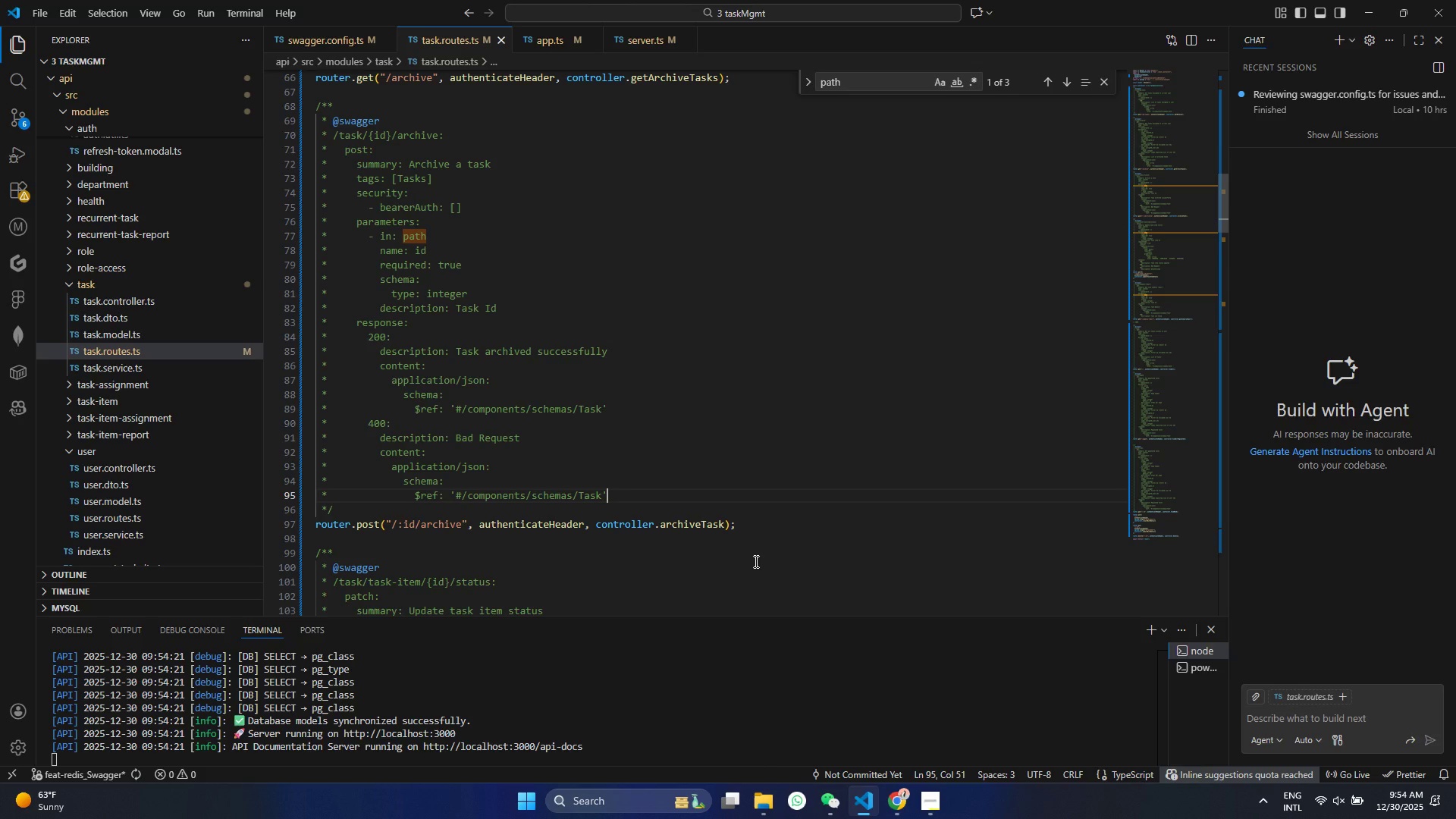 
key(Enter)
 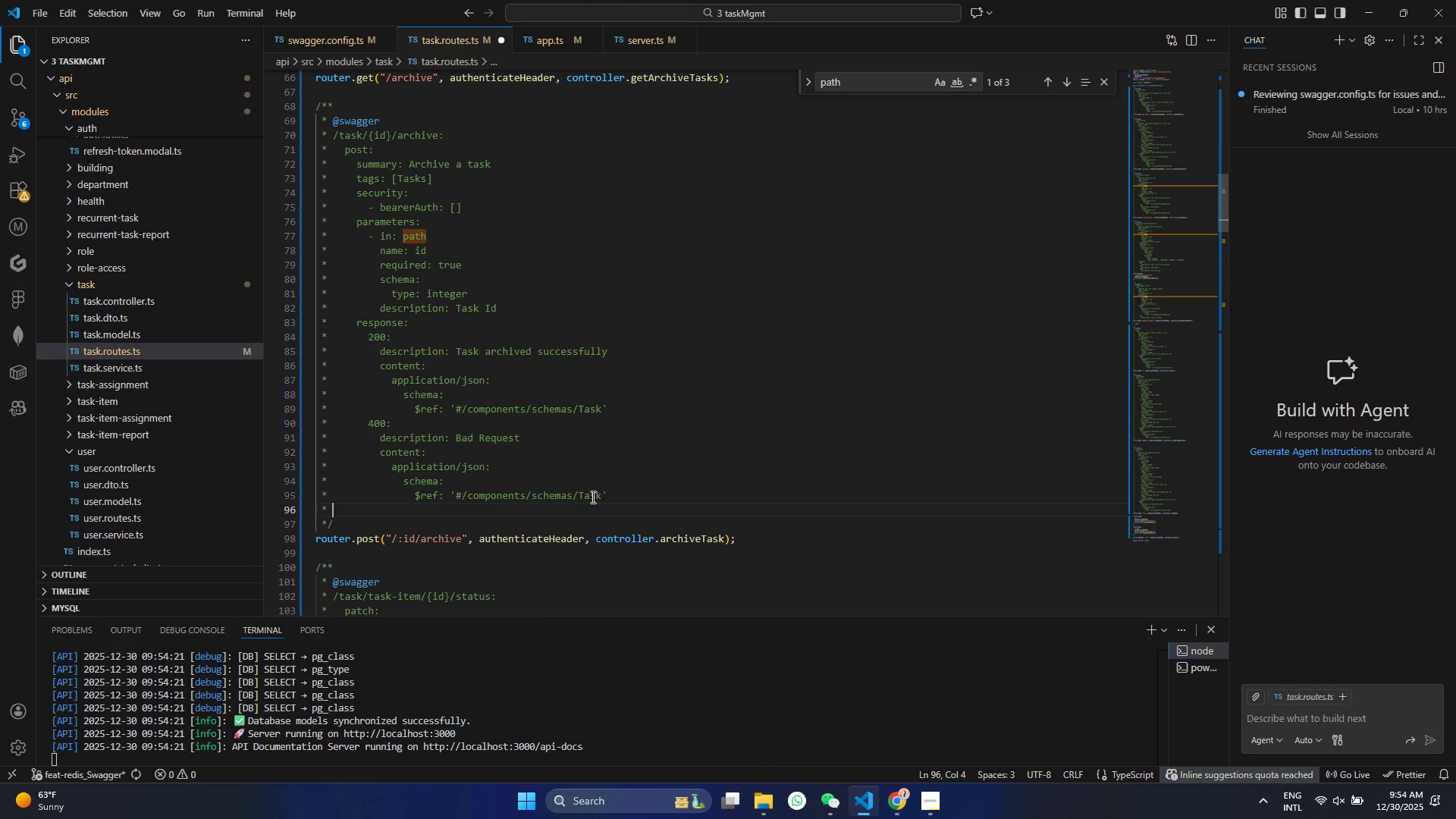 
left_click_drag(start_coordinate=[526, 438], to_coordinate=[242, 422])
 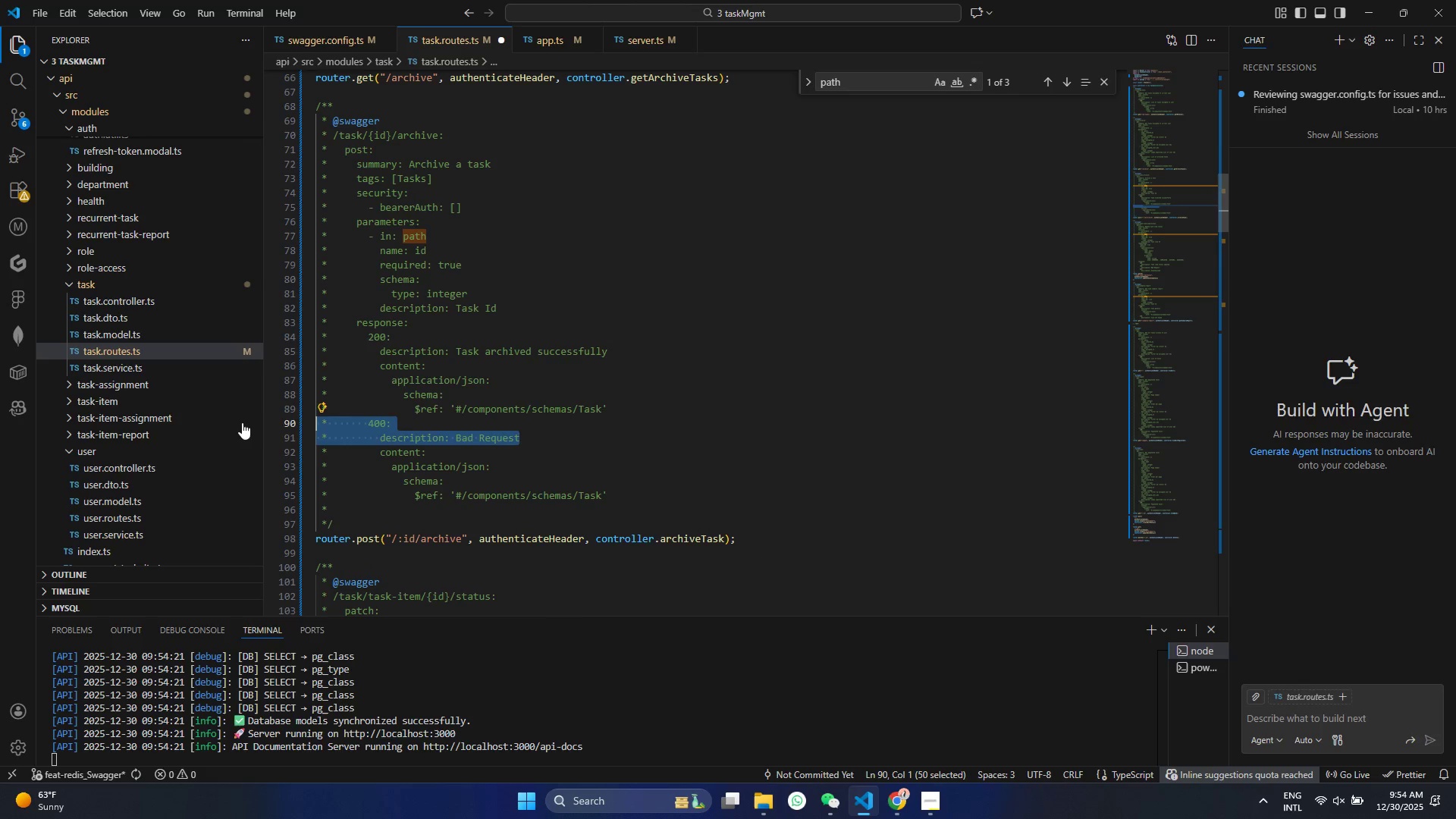 
key(Control+C)
 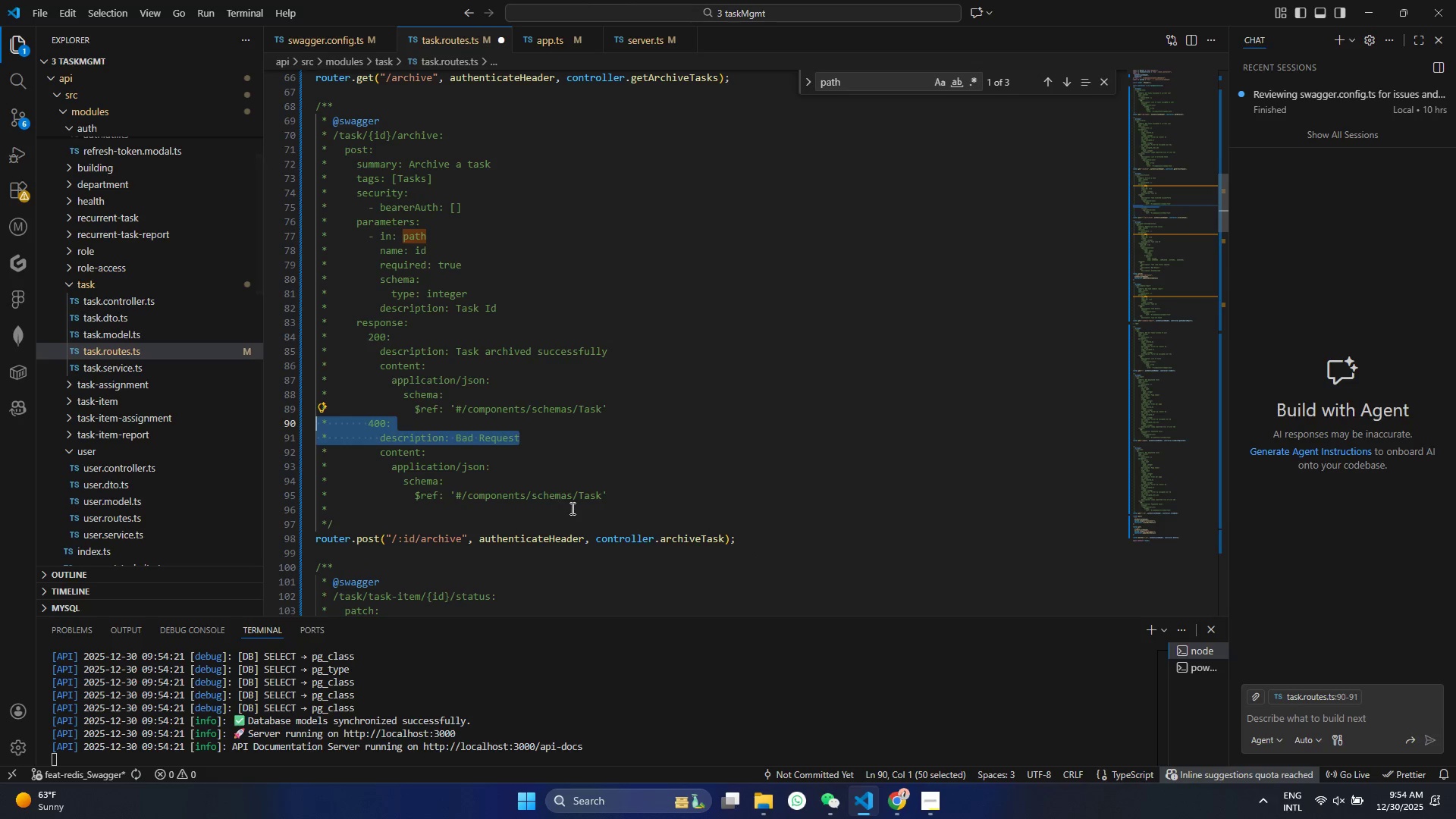 
left_click_drag(start_coordinate=[573, 509], to_coordinate=[252, 504])
 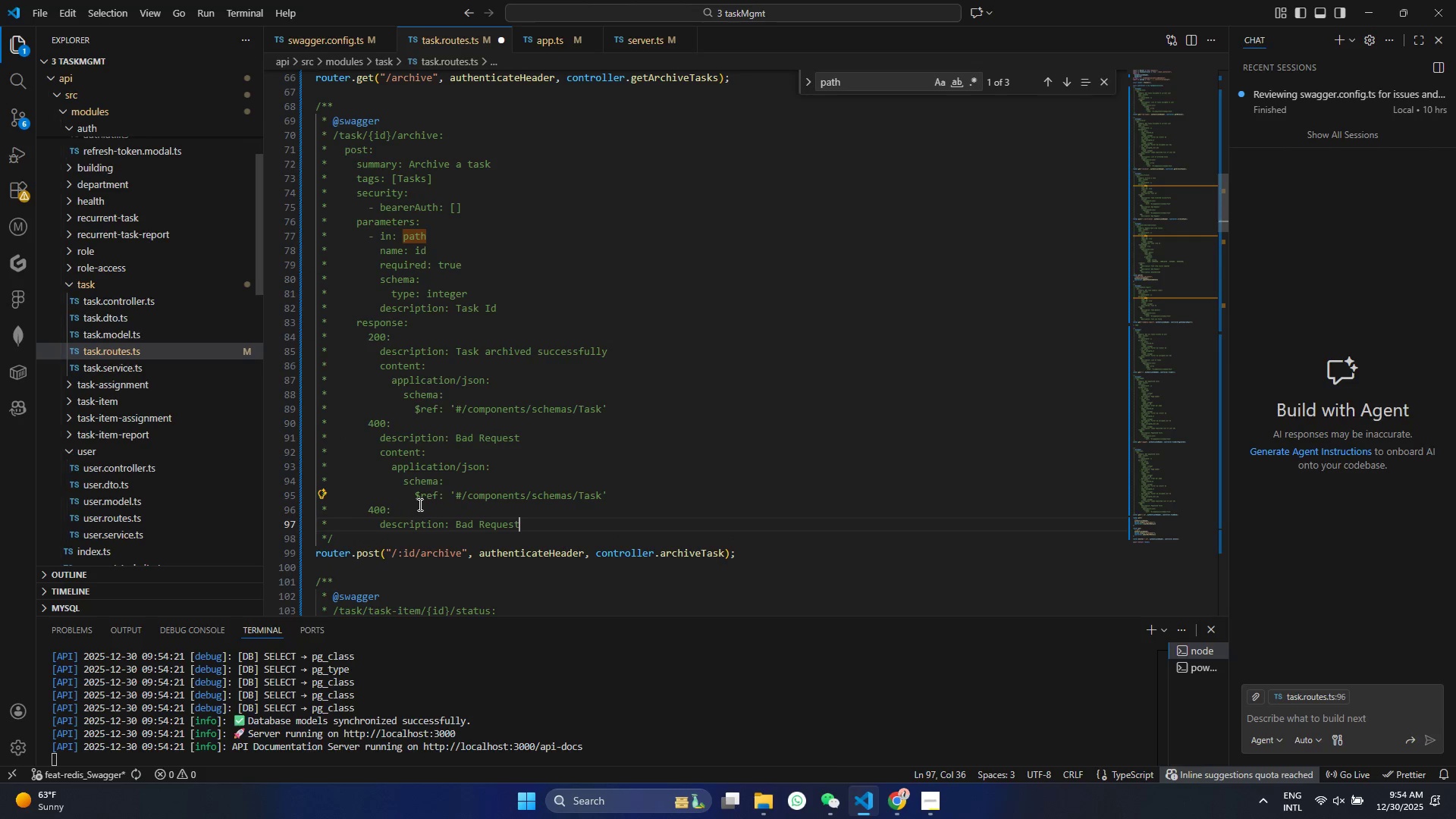 
key(Control+ControlLeft)
 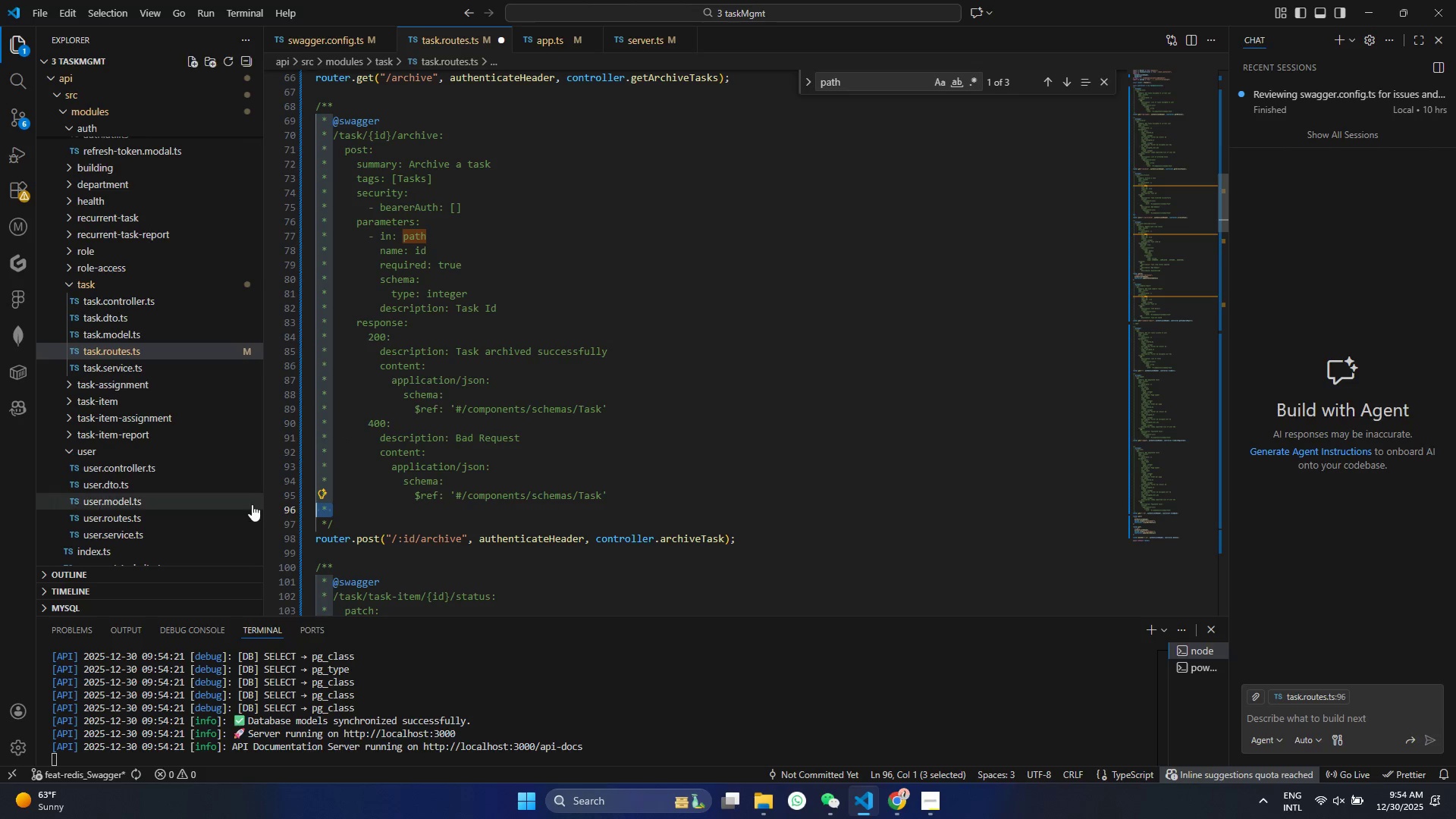 
key(Control+V)
 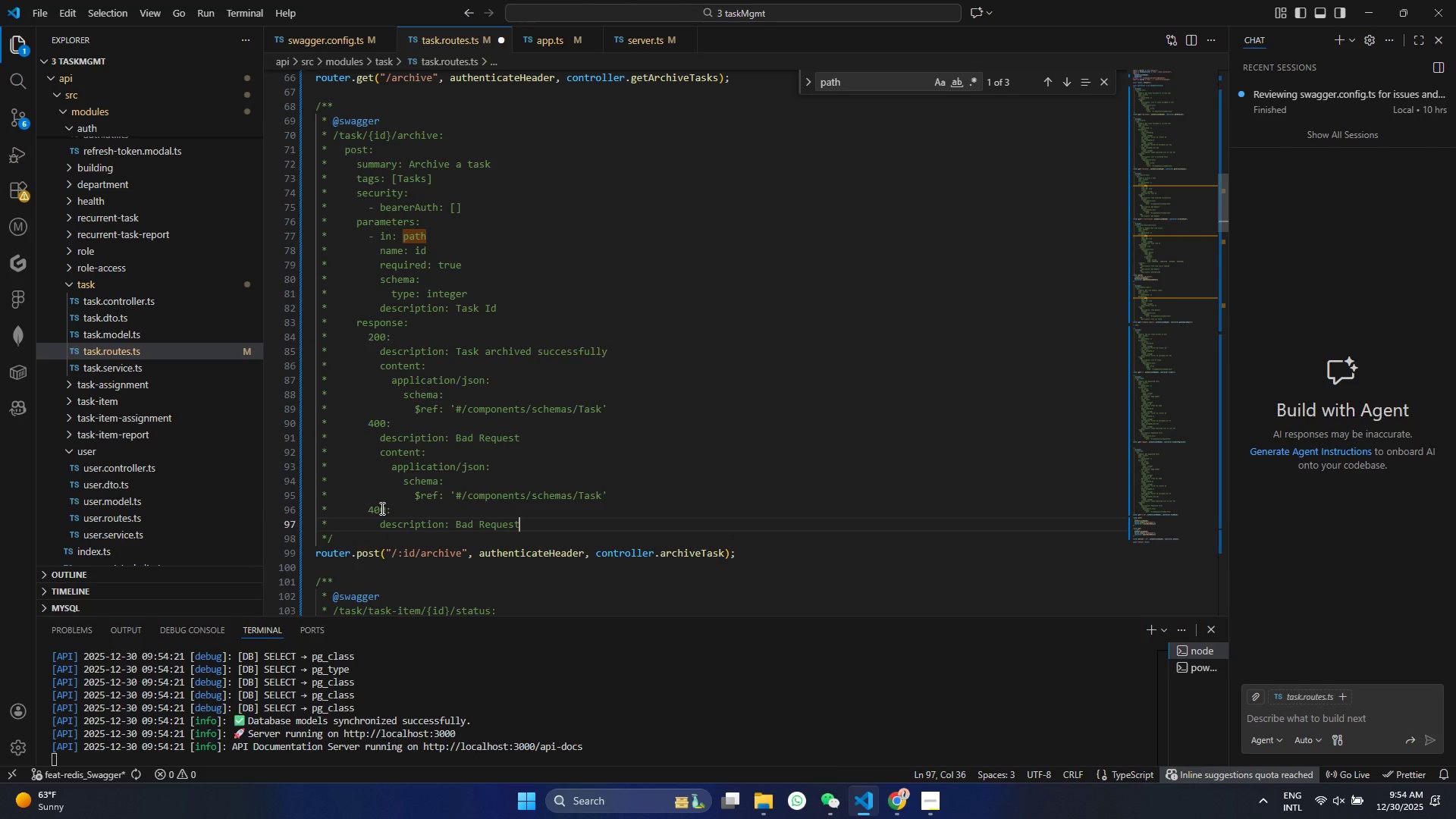 
left_click([386, 512])
 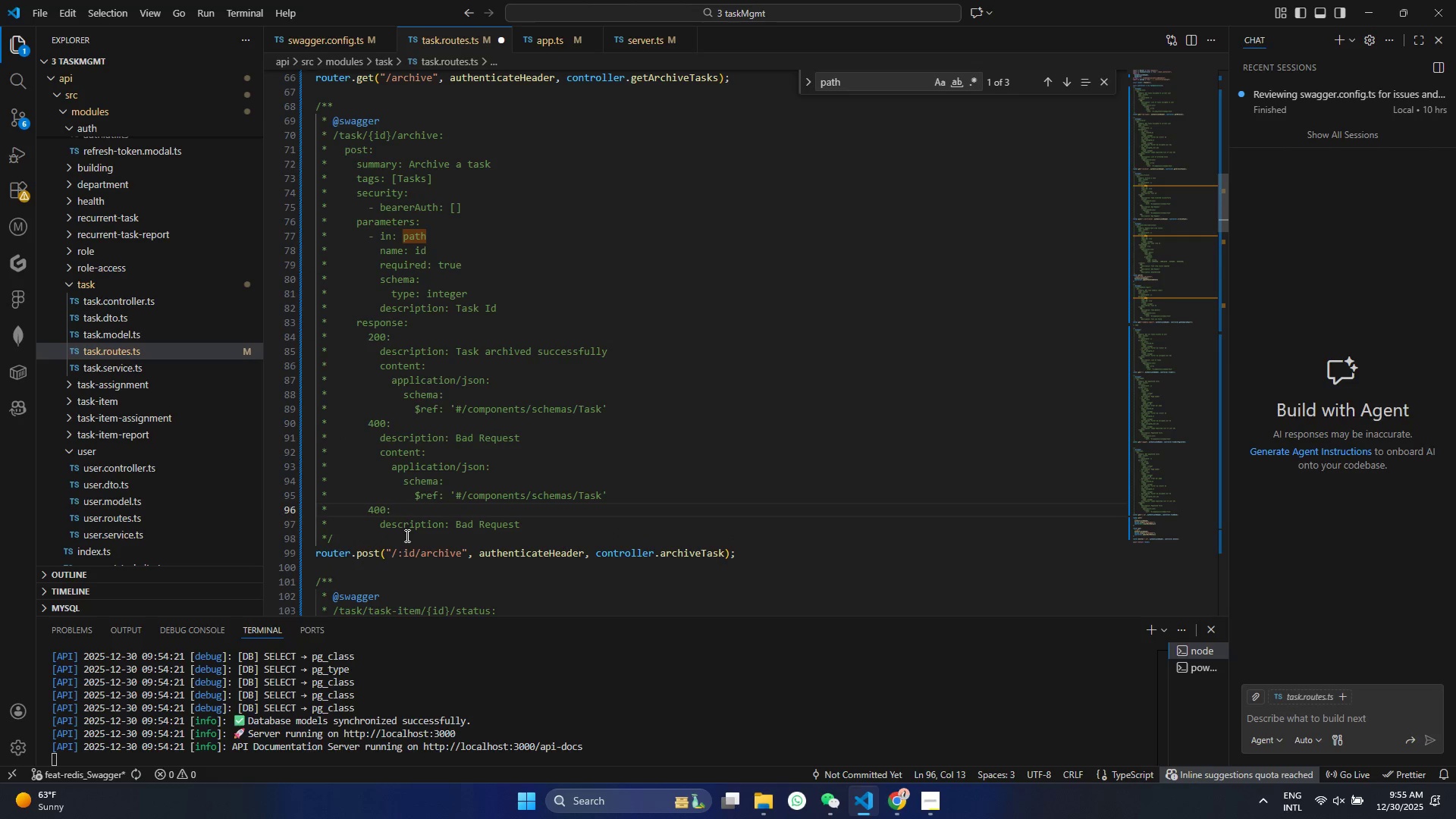 
key(Backspace)
 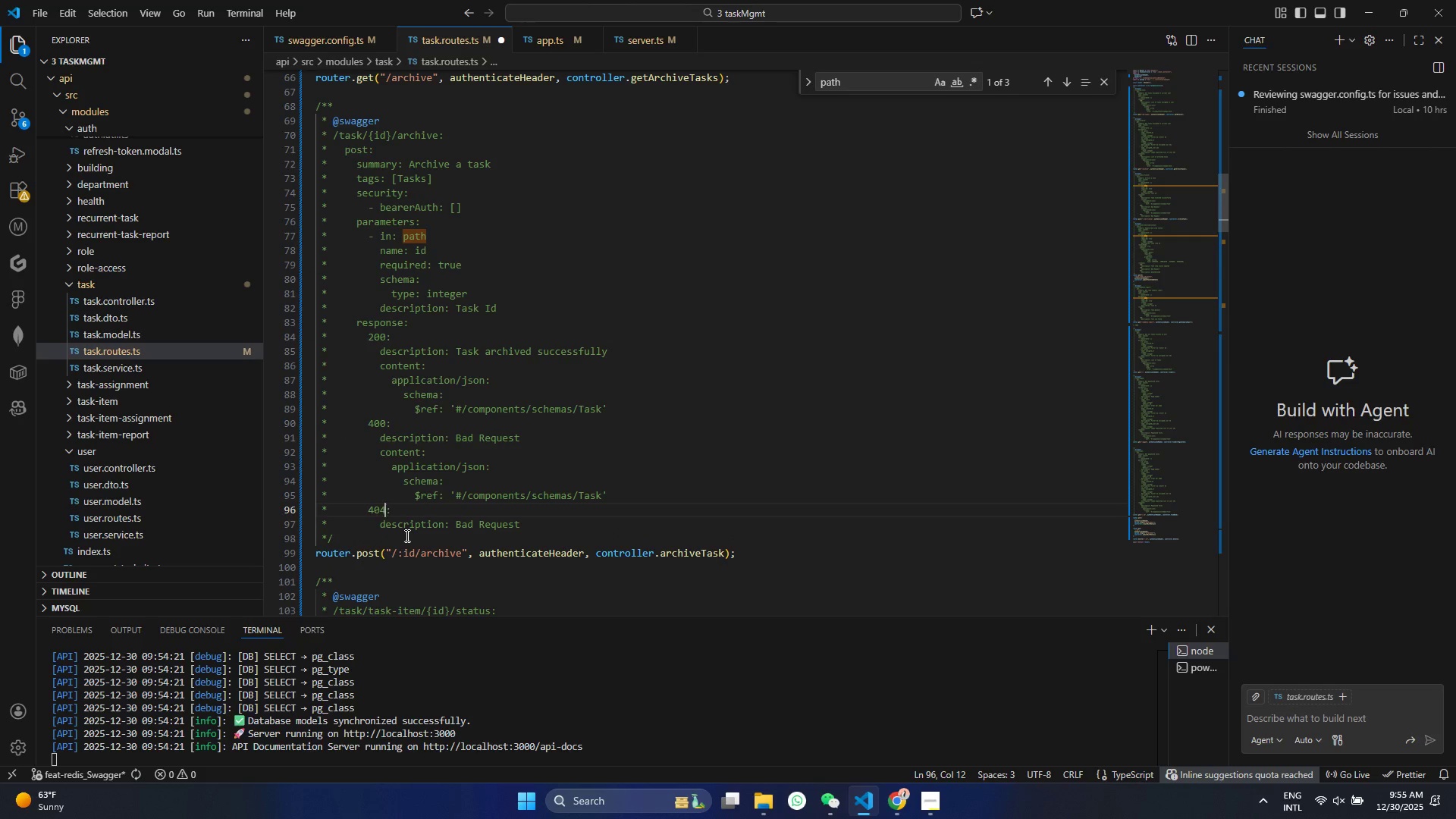 
key(4)
 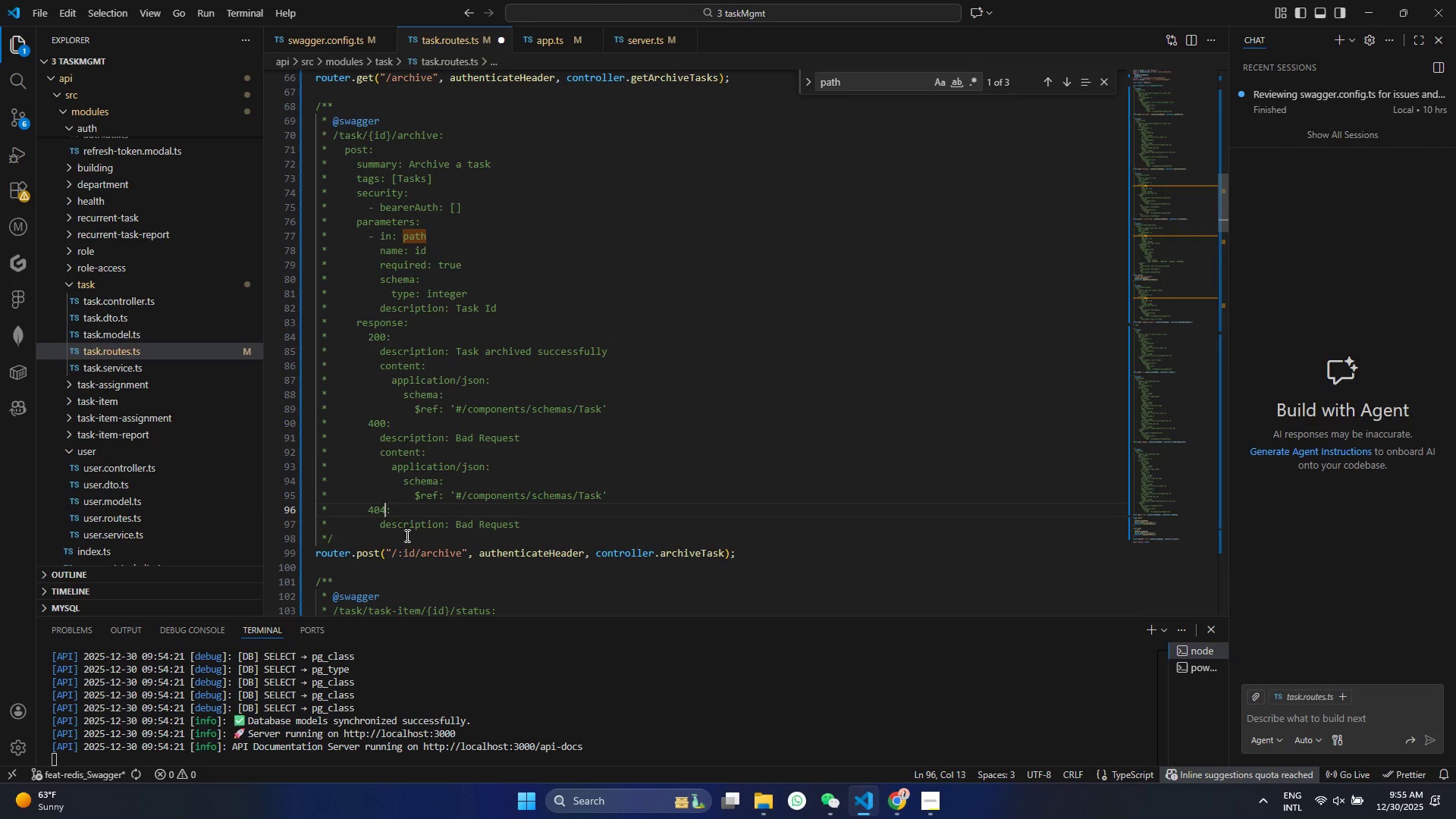 
hold_key(key=ControlLeft, duration=0.38)
 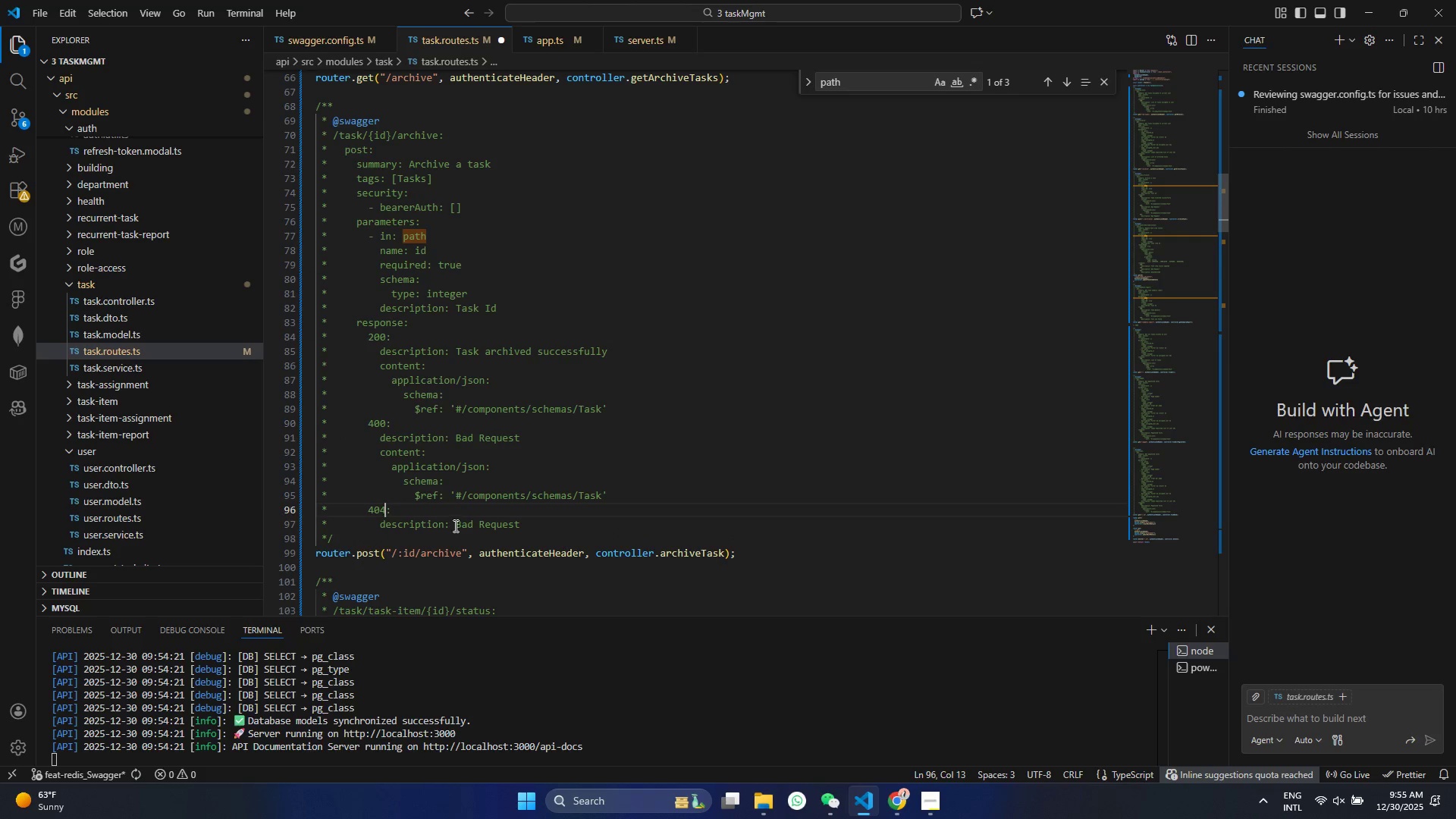 
left_click_drag(start_coordinate=[451, 524], to_coordinate=[528, 519])
 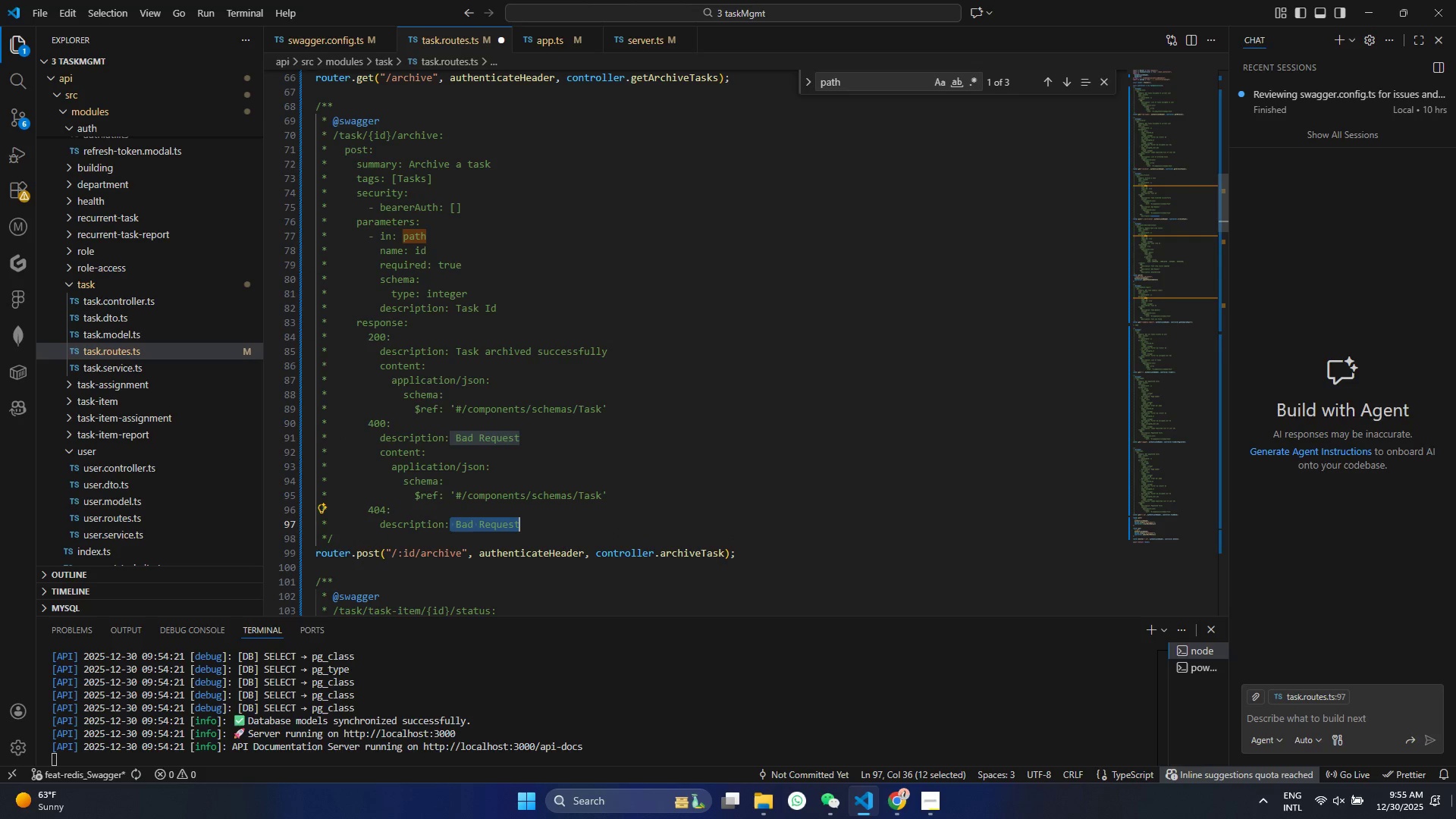 
type(task)
key(Backspace)
key(Backspace)
key(Backspace)
key(Backspace)
type( task not o)
key(Backspace)
type(found)
 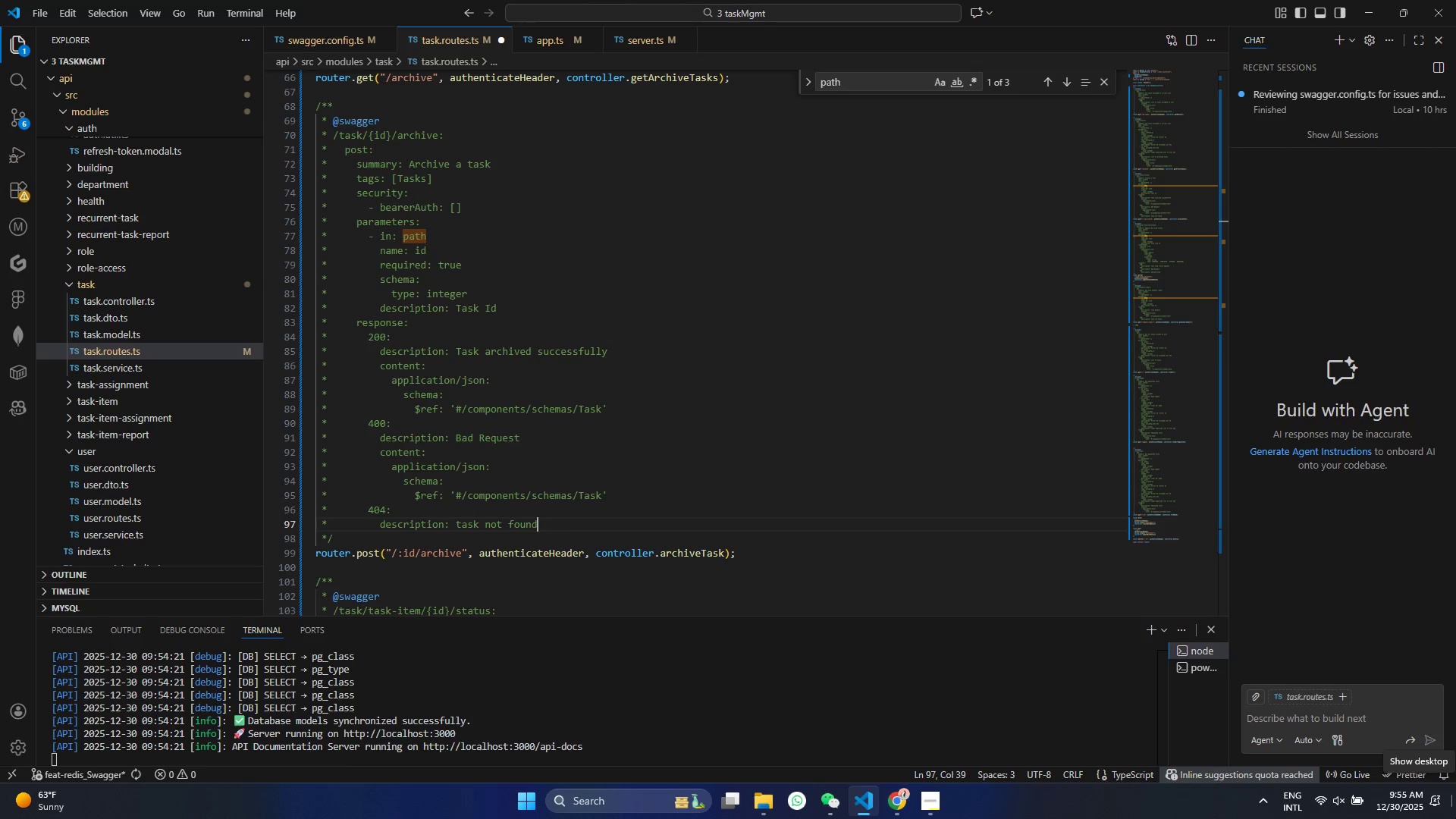 
key(Control+ControlLeft)
 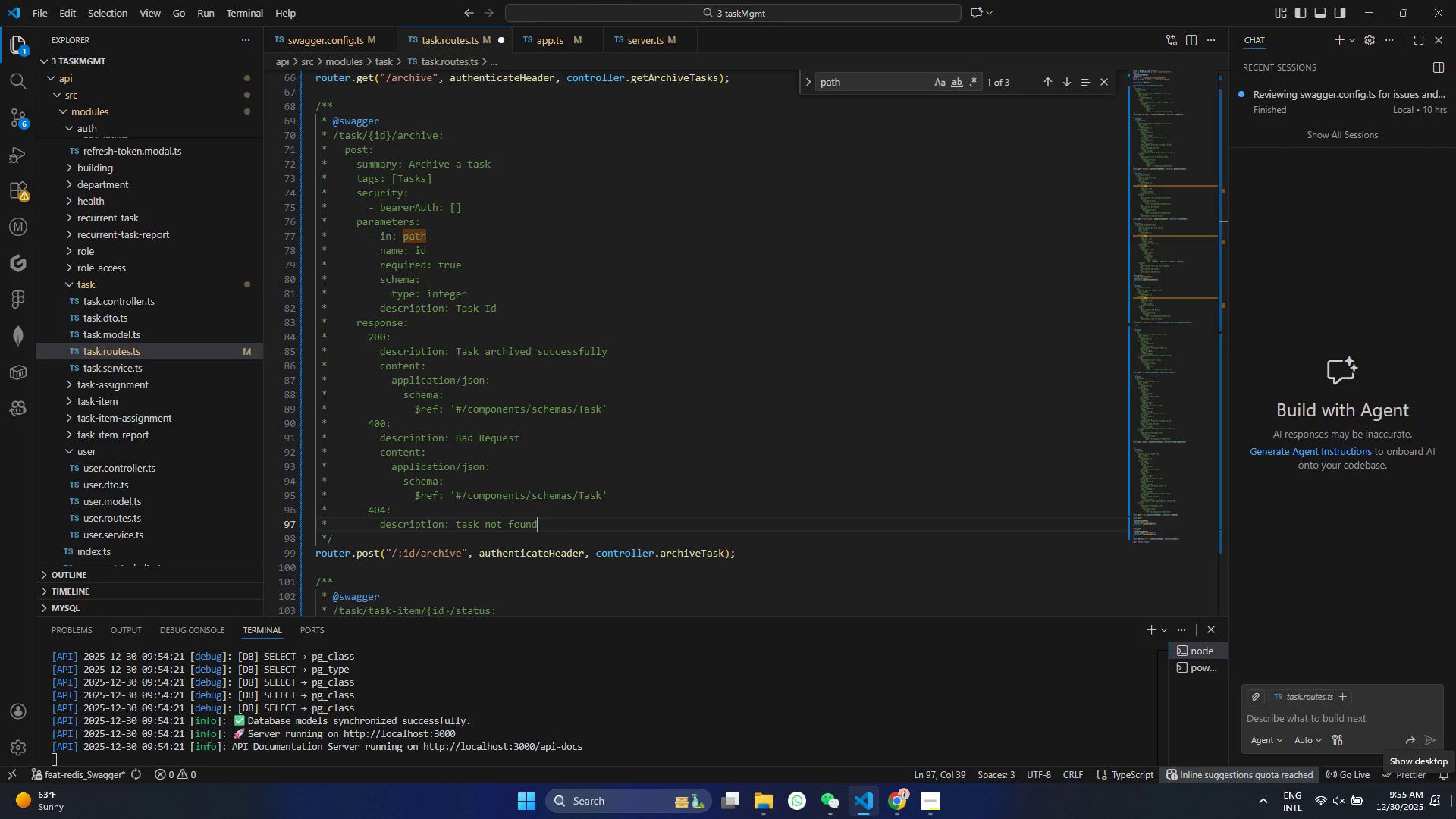 
key(Control+S)
 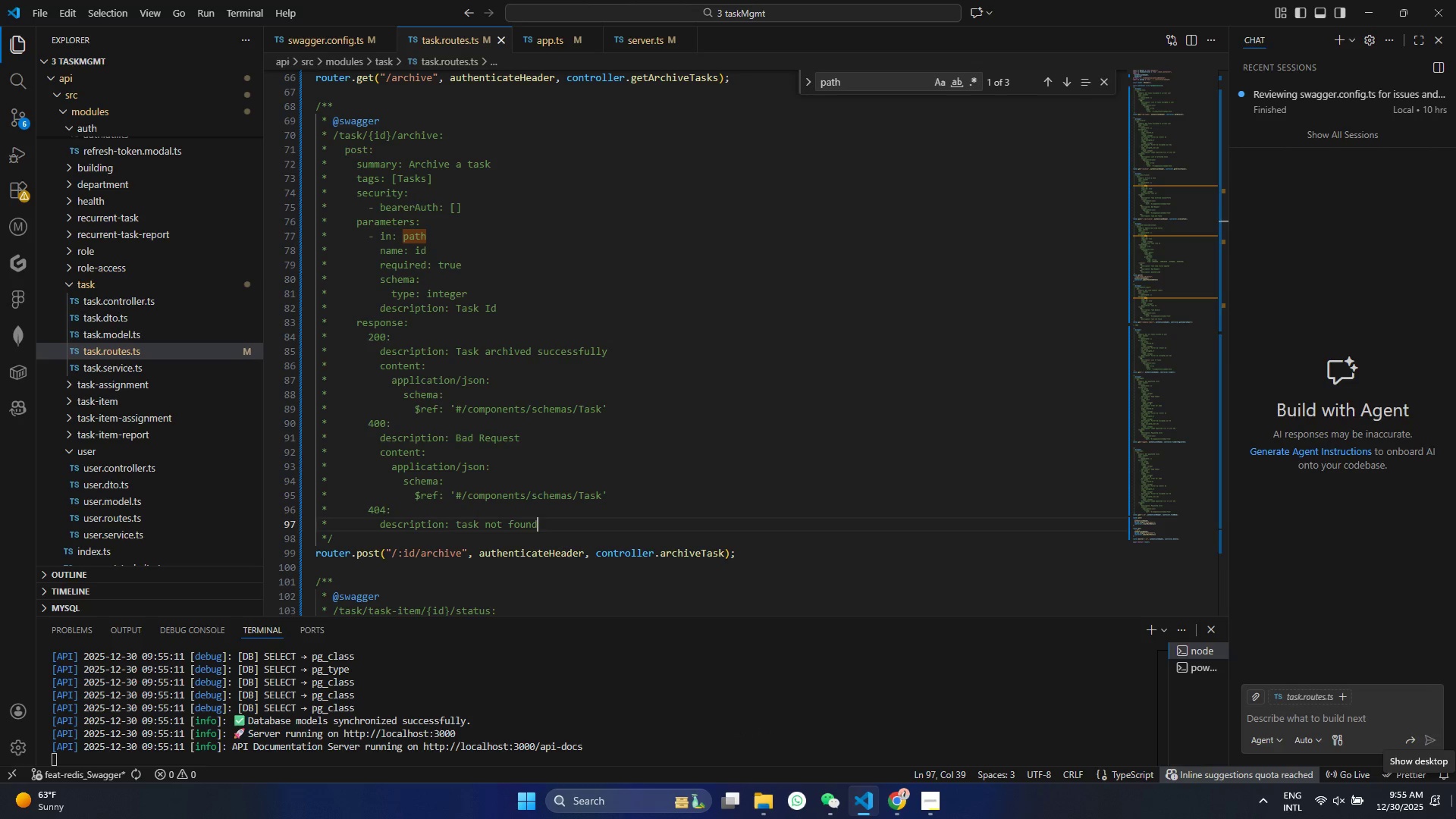 
scroll: coordinate [416, 467], scroll_direction: down, amount: 82.0
 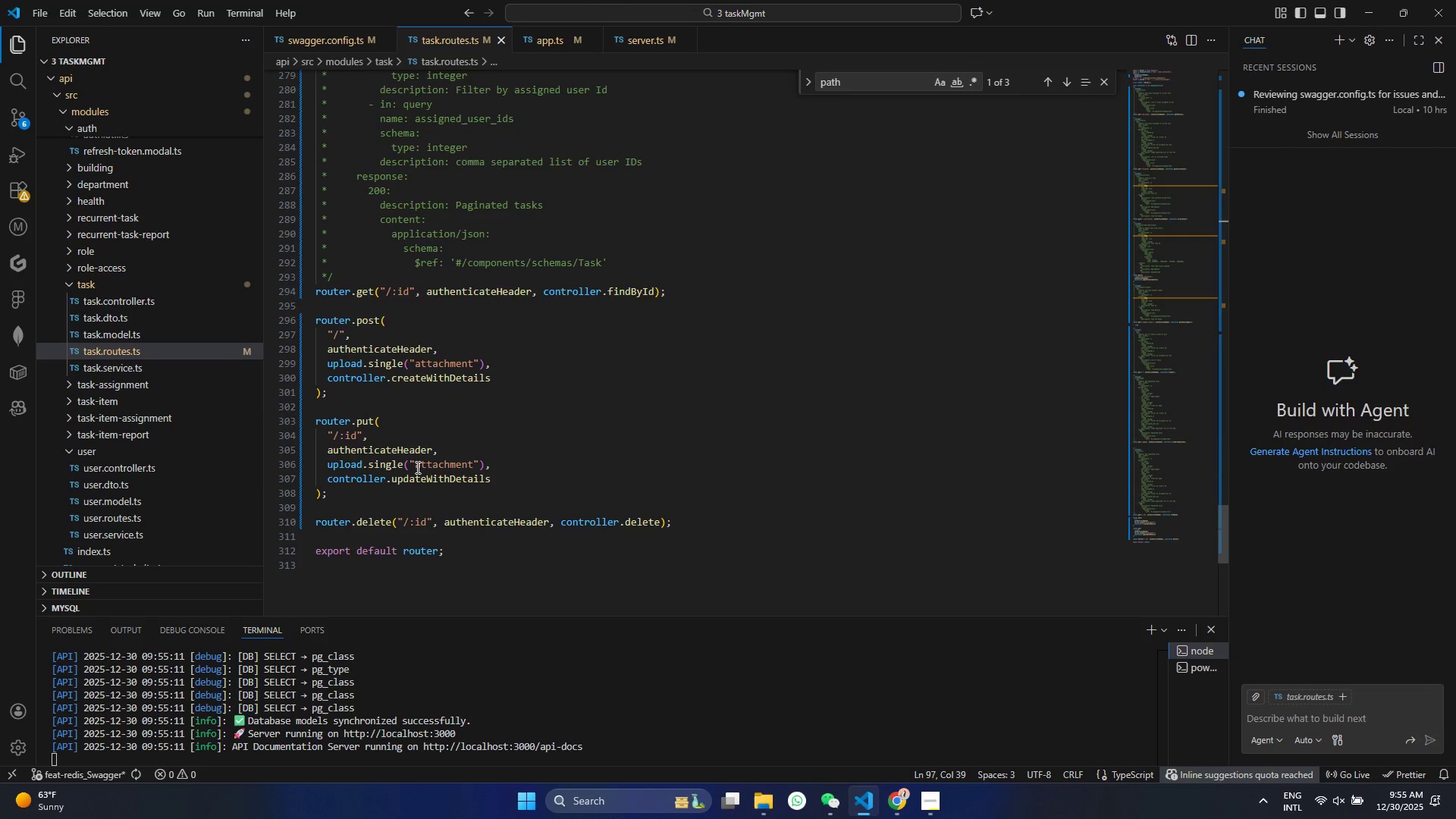 
scroll: coordinate [416, 467], scroll_direction: up, amount: 14.0
 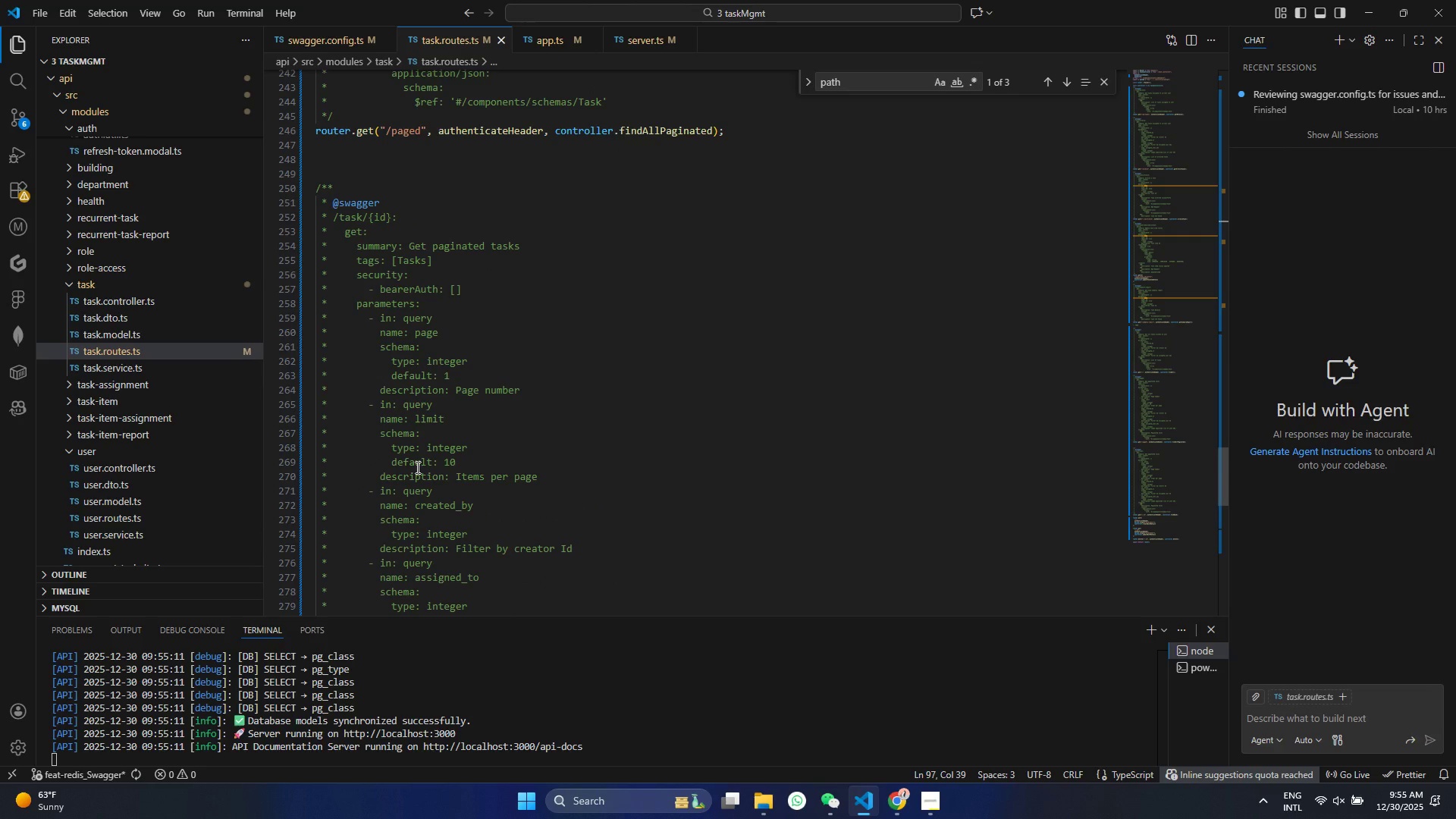 
scroll: coordinate [416, 467], scroll_direction: down, amount: 7.0
 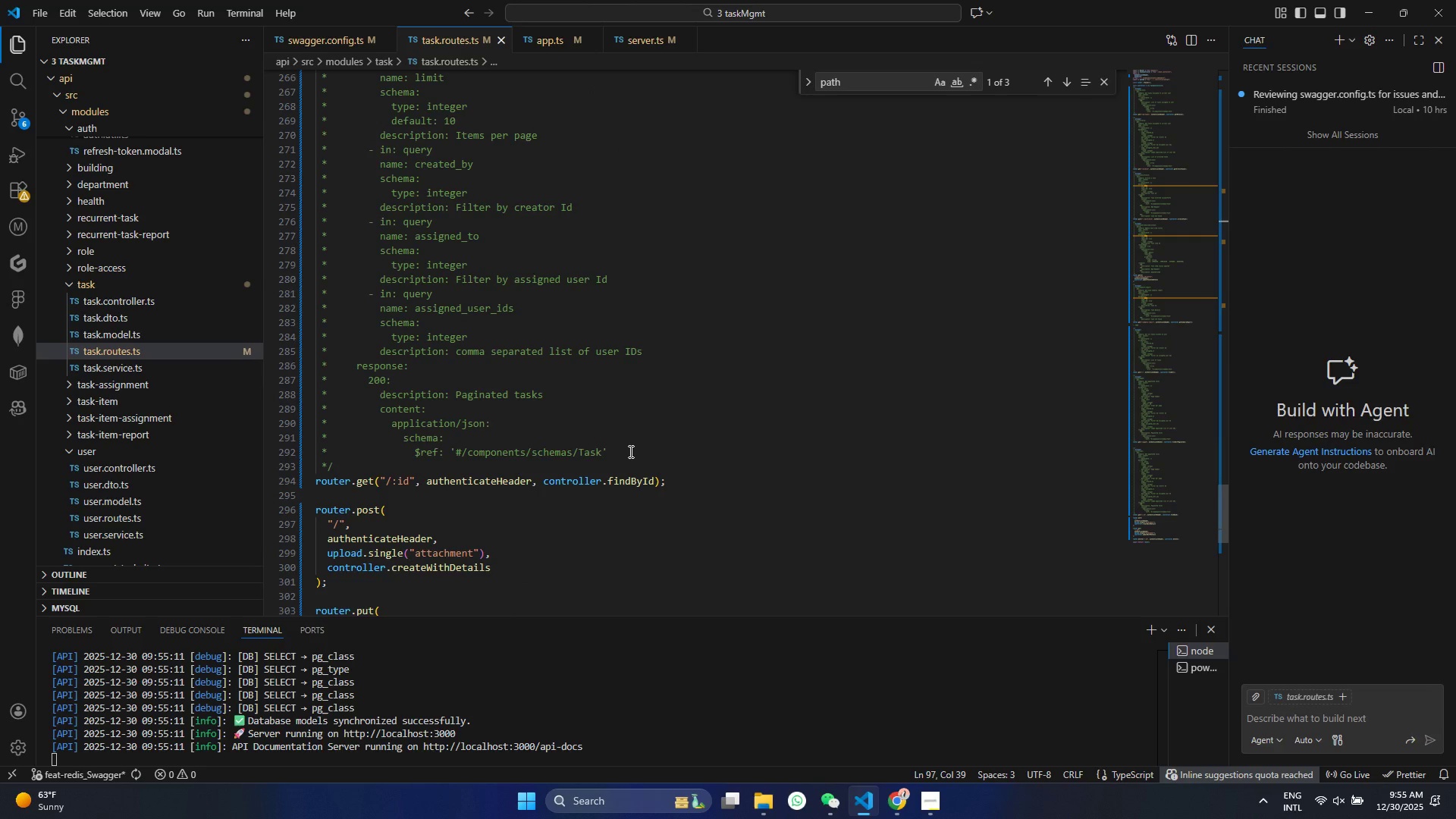 
left_click([629, 451])
 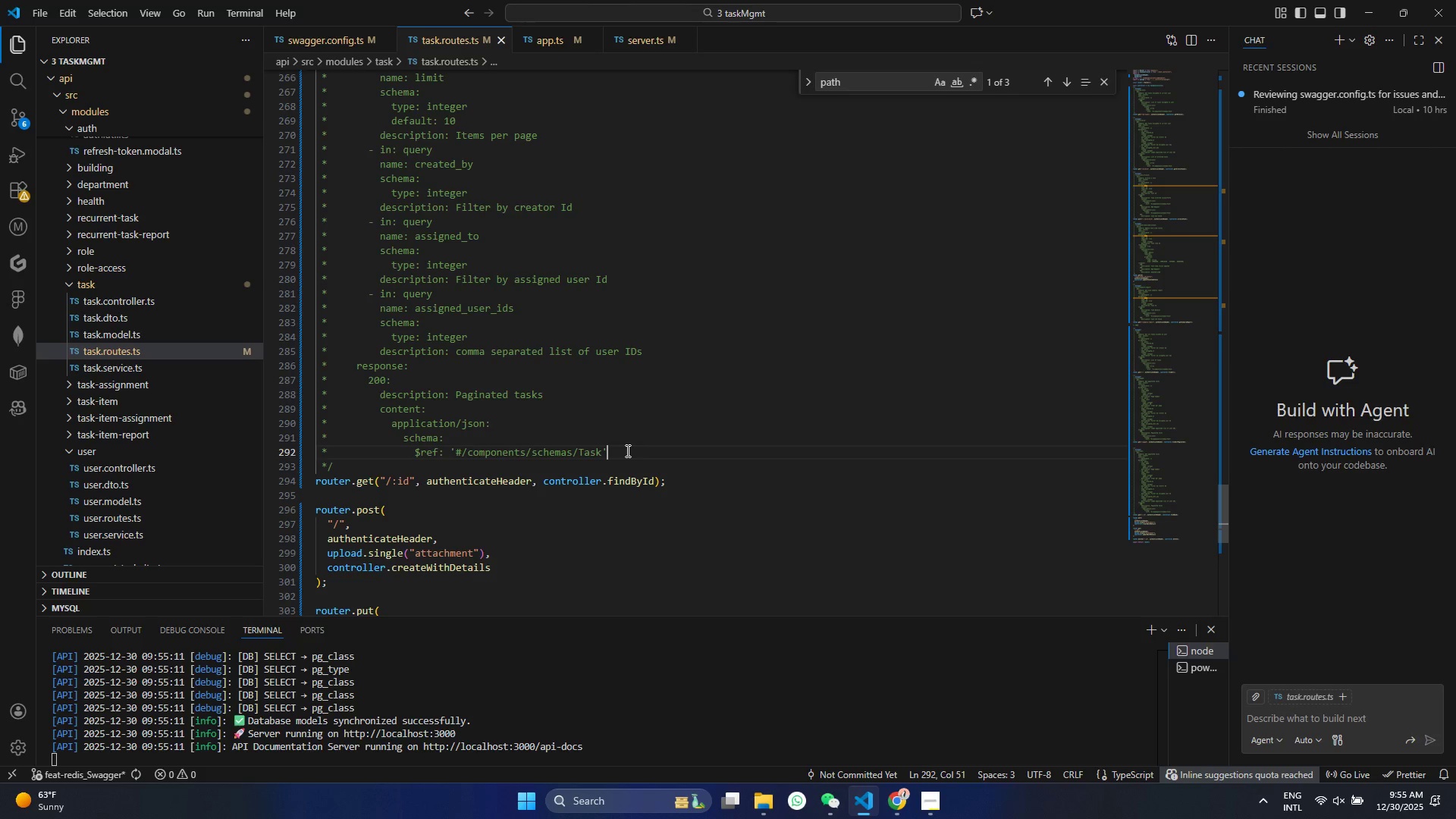 
wait(13.22)
 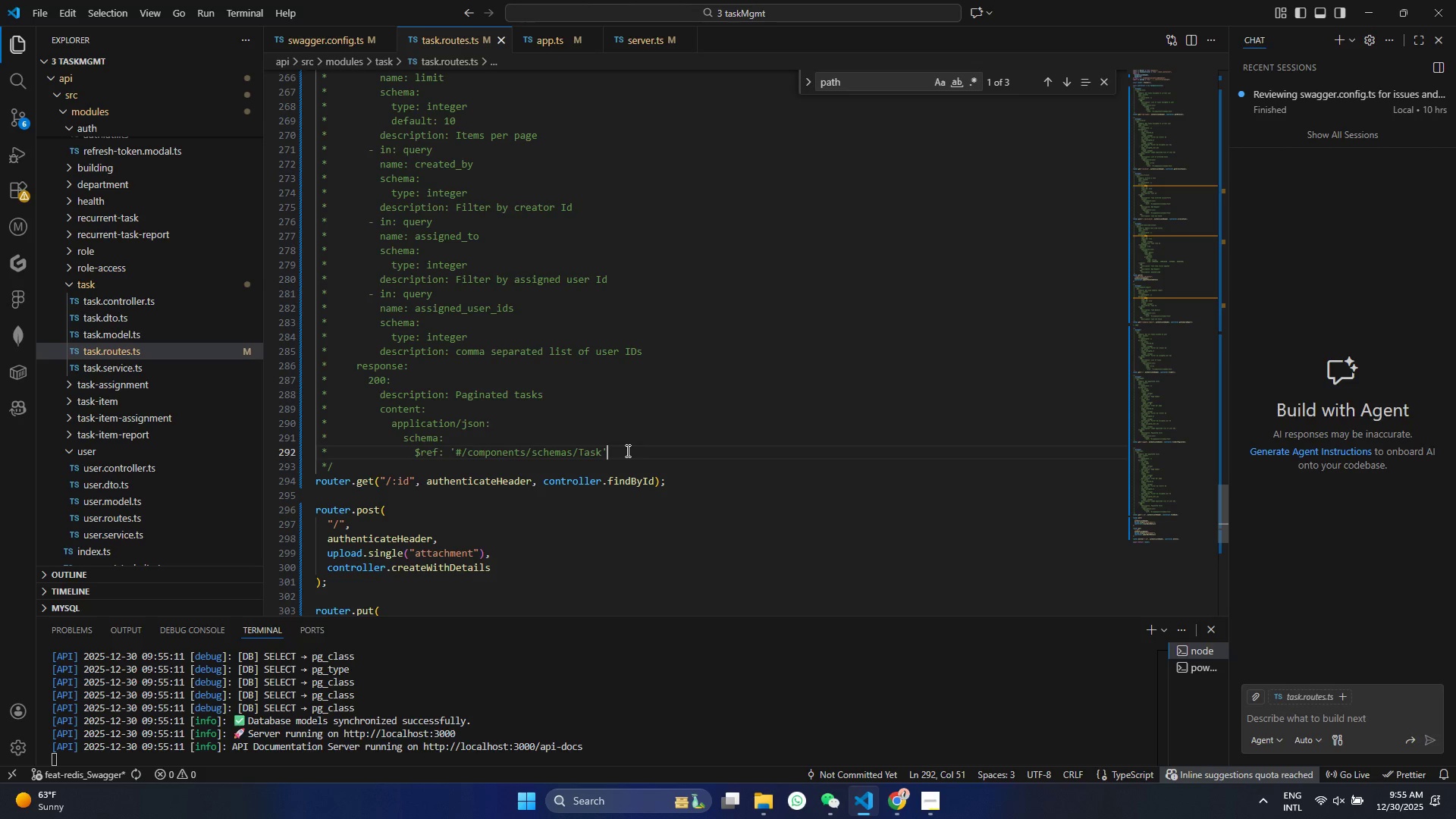 
scroll: coordinate [585, 390], scroll_direction: up, amount: 12.0
 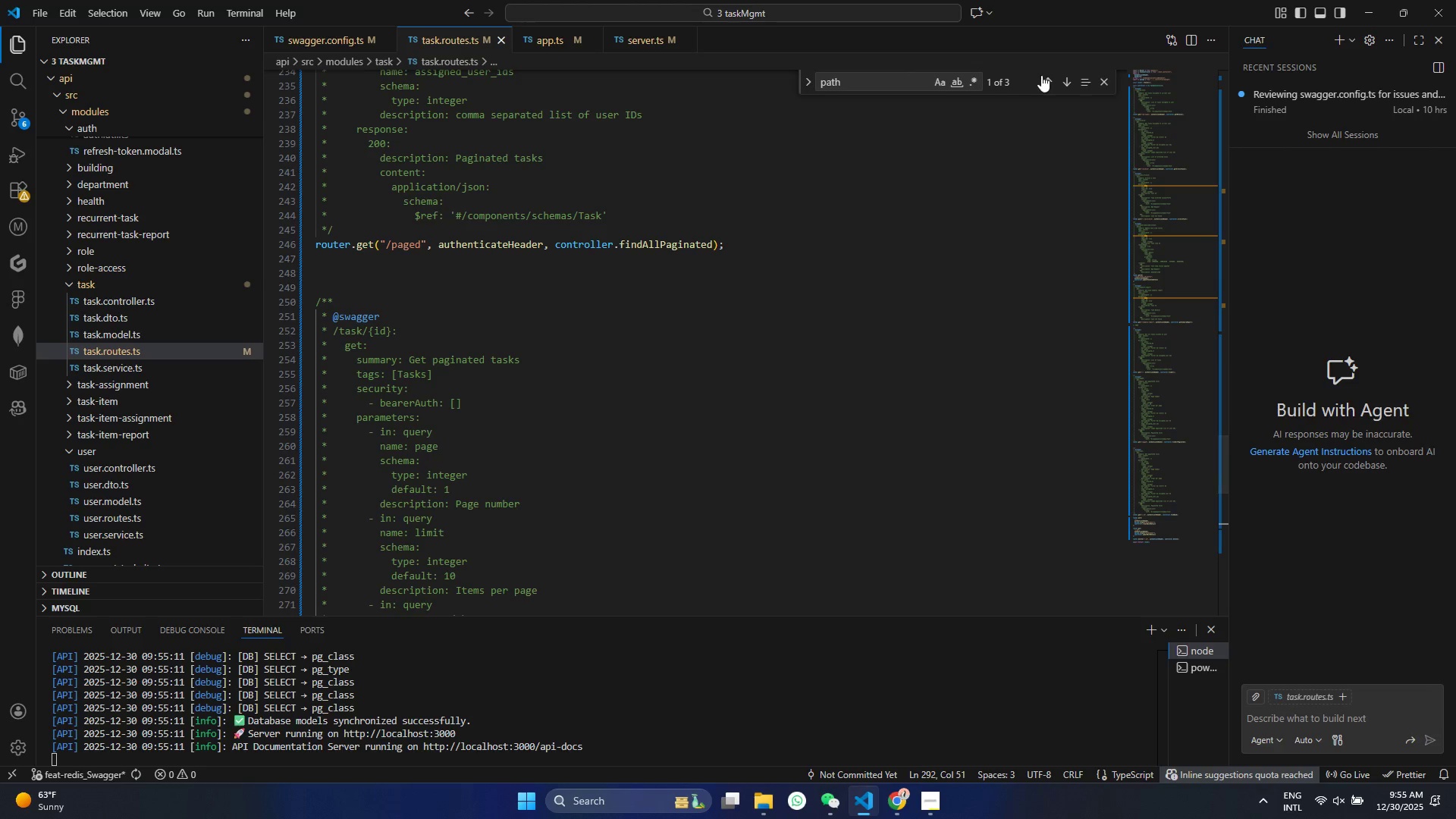 
double_click([1041, 76])
 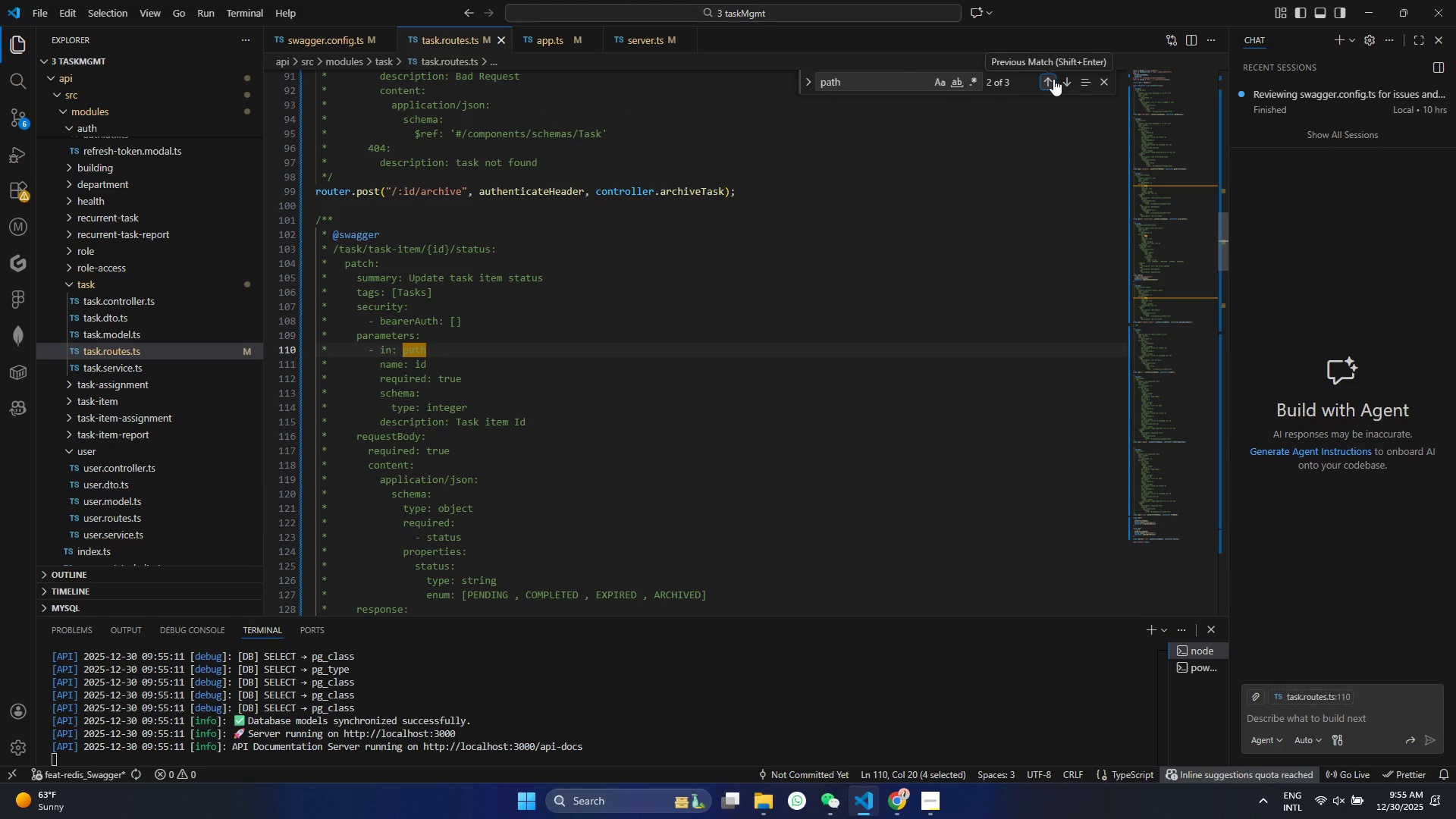 
left_click([1045, 79])
 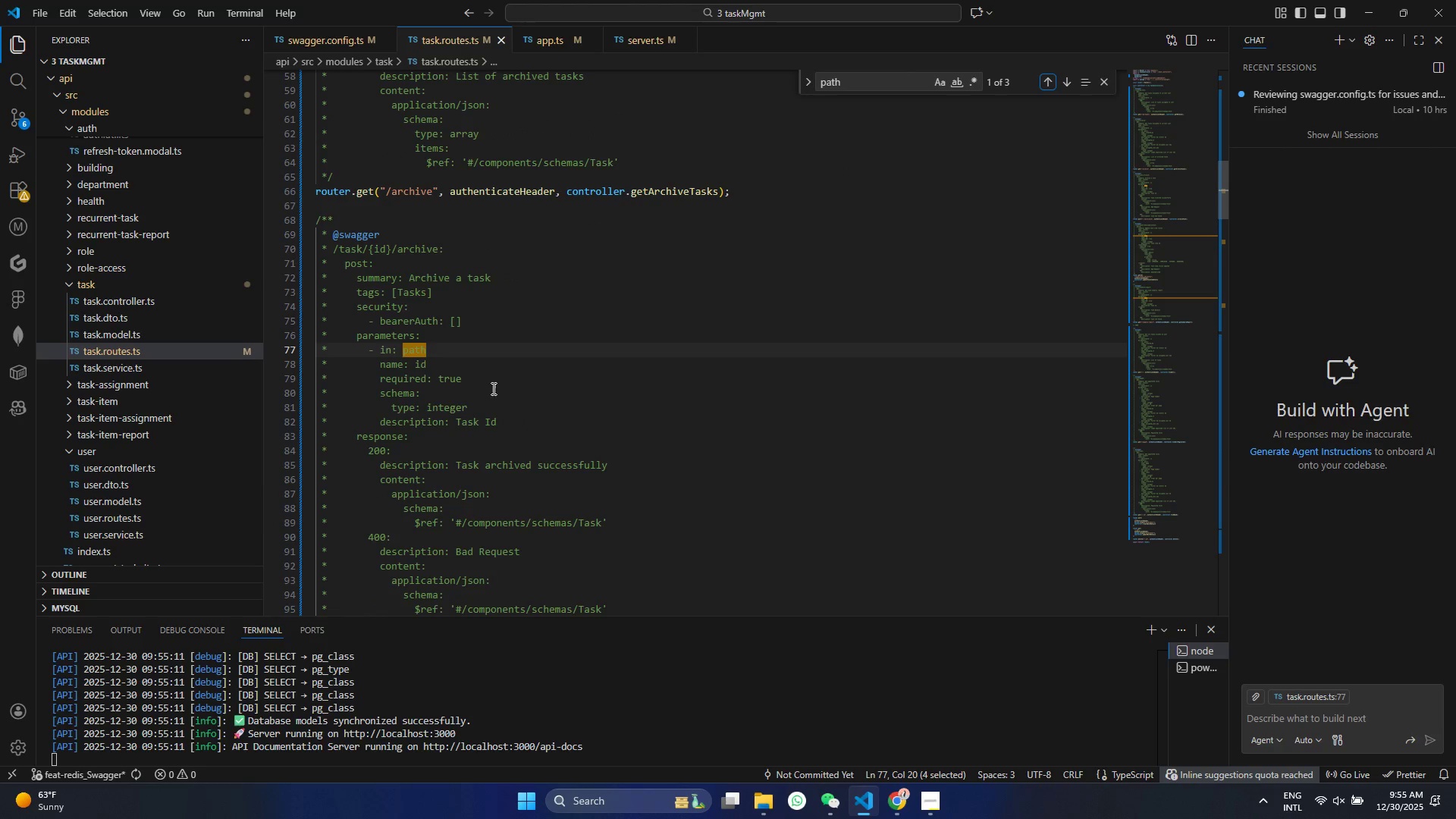 
scroll: coordinate [497, 388], scroll_direction: up, amount: 2.0
 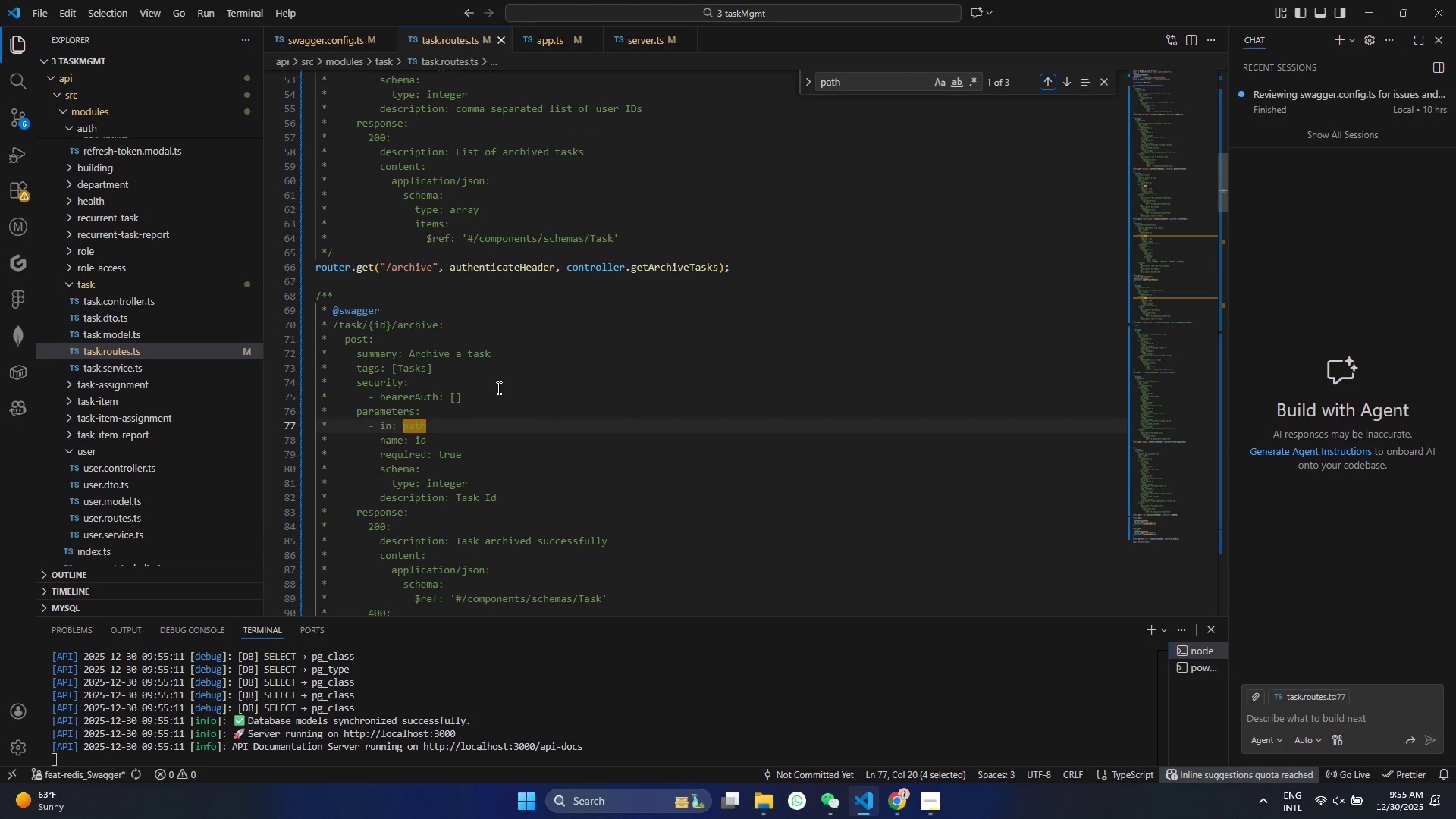 
scroll: coordinate [500, 388], scroll_direction: down, amount: 9.0
 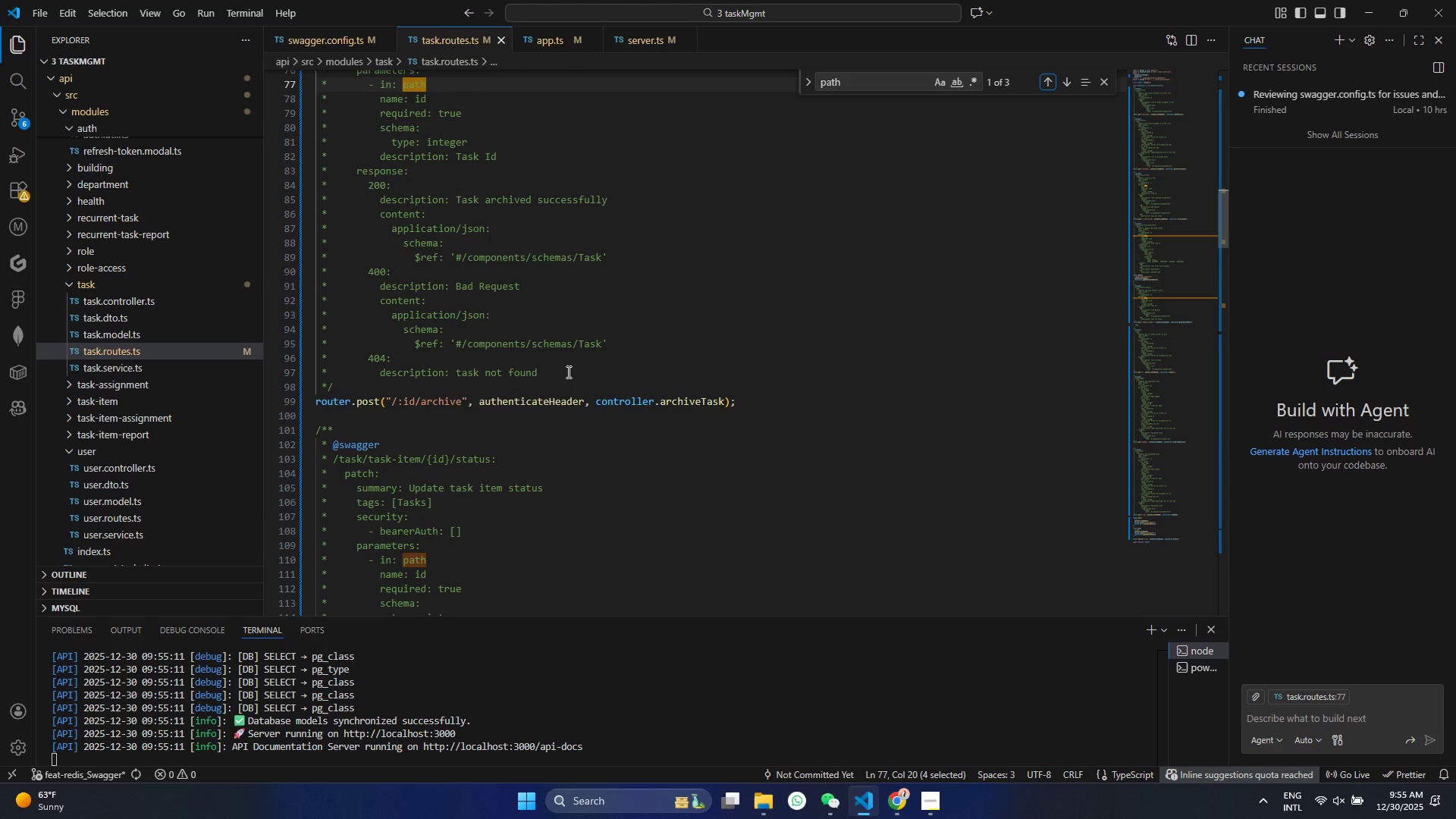 
left_click_drag(start_coordinate=[567, 372], to_coordinate=[262, 360])
 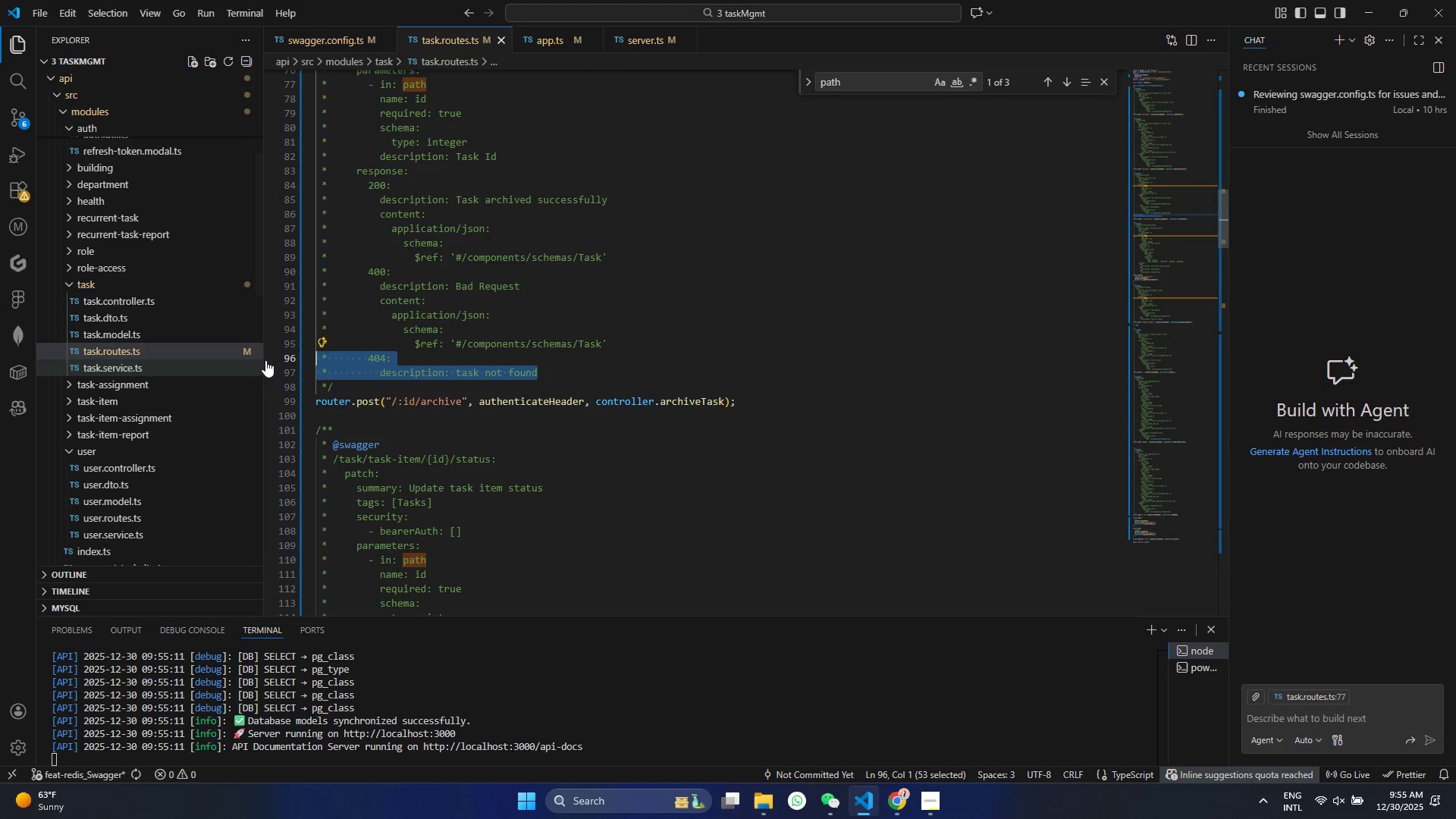 
key(Shift+C)
 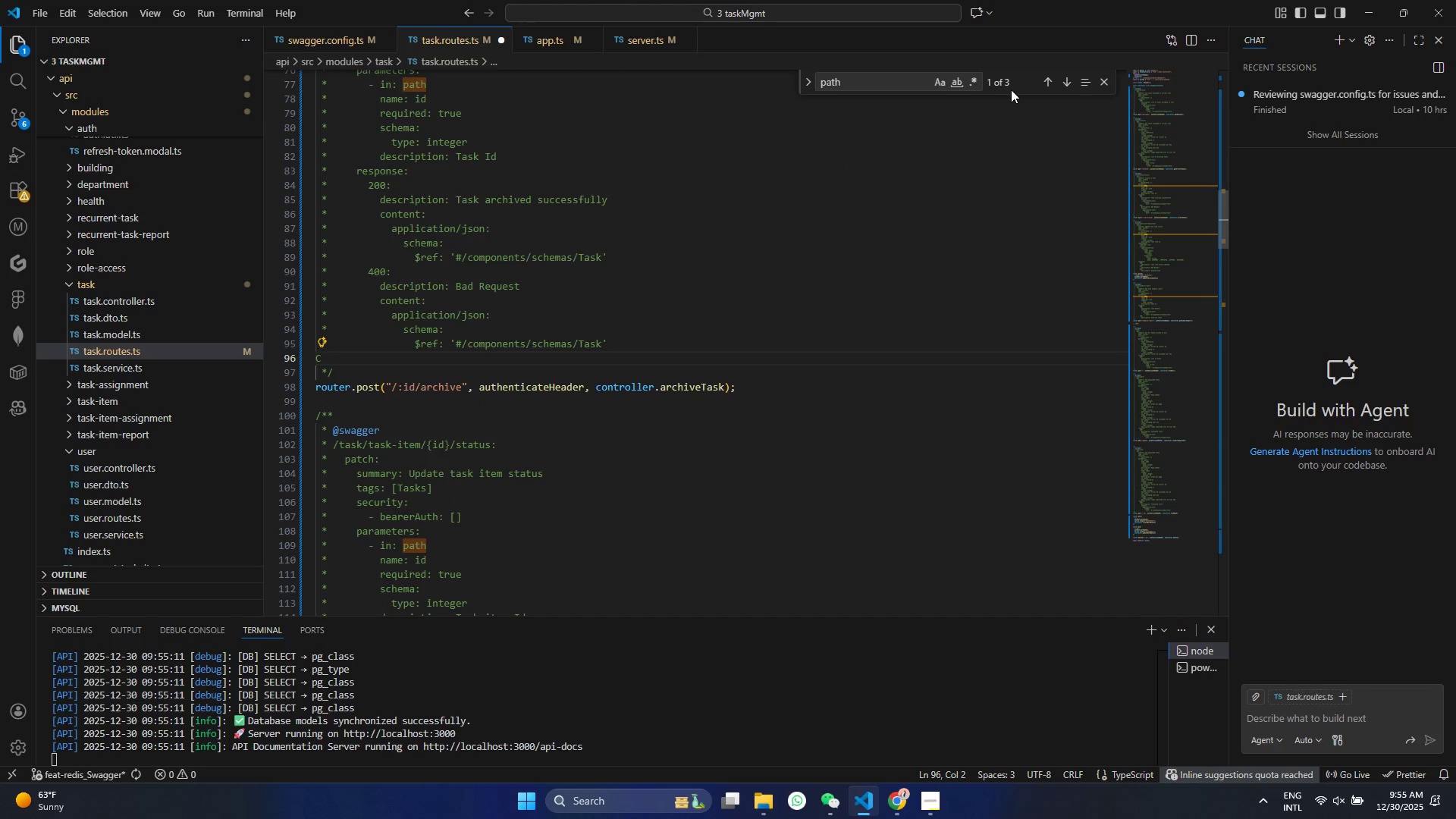 
key(Control+Z)
 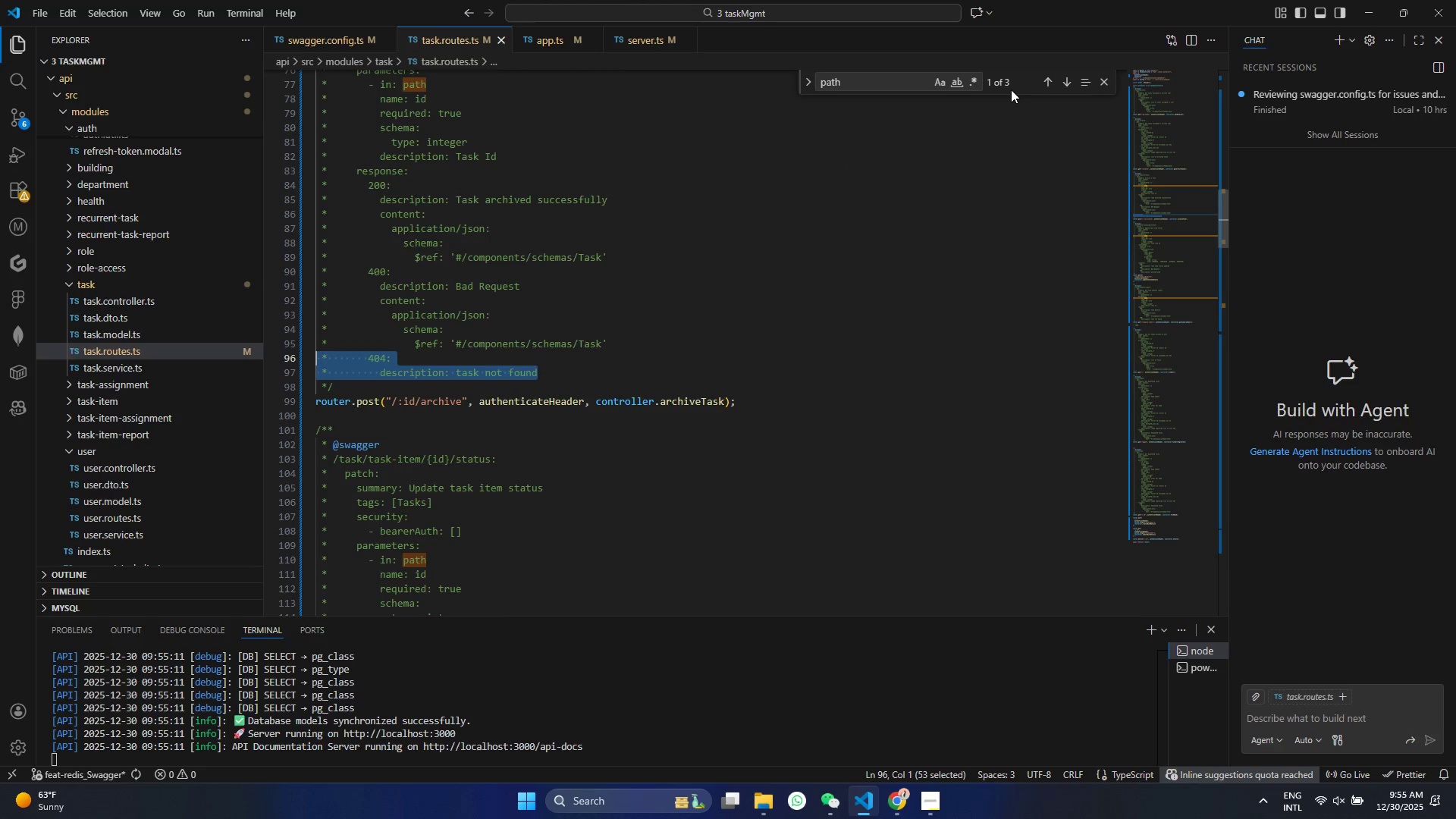 
key(Control+C)
 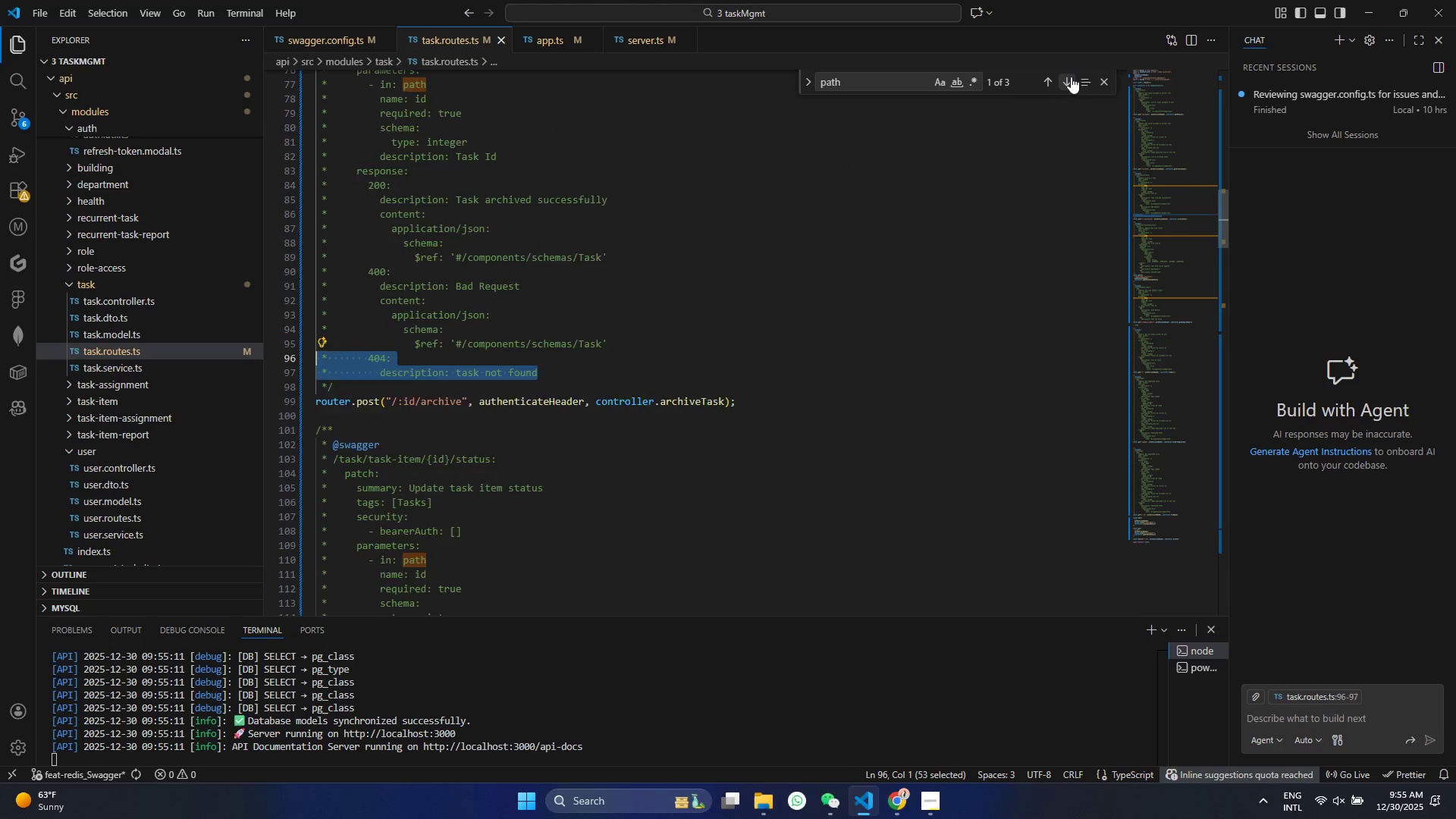 
double_click([1071, 77])
 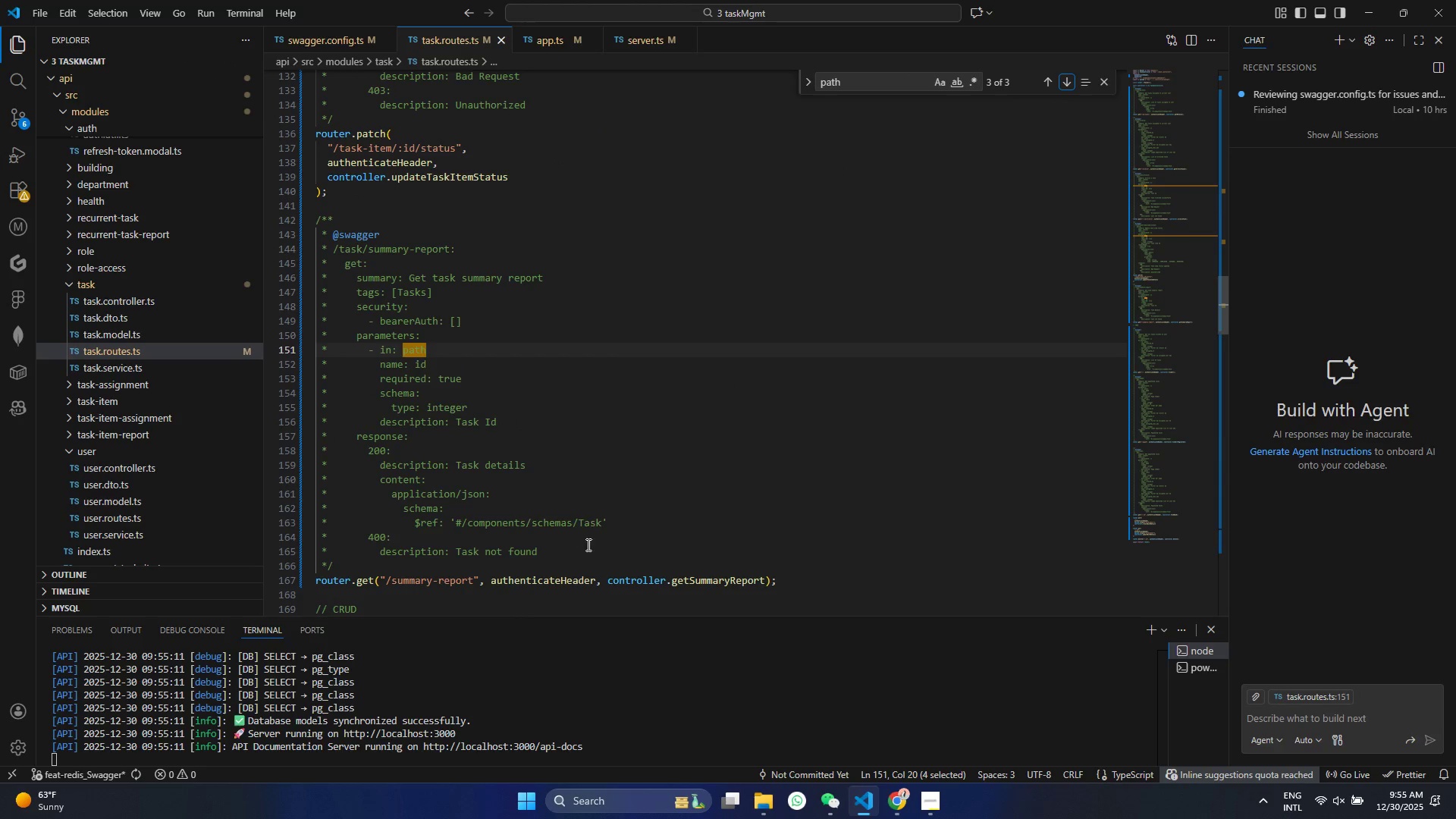 
left_click_drag(start_coordinate=[583, 549], to_coordinate=[133, 530])
 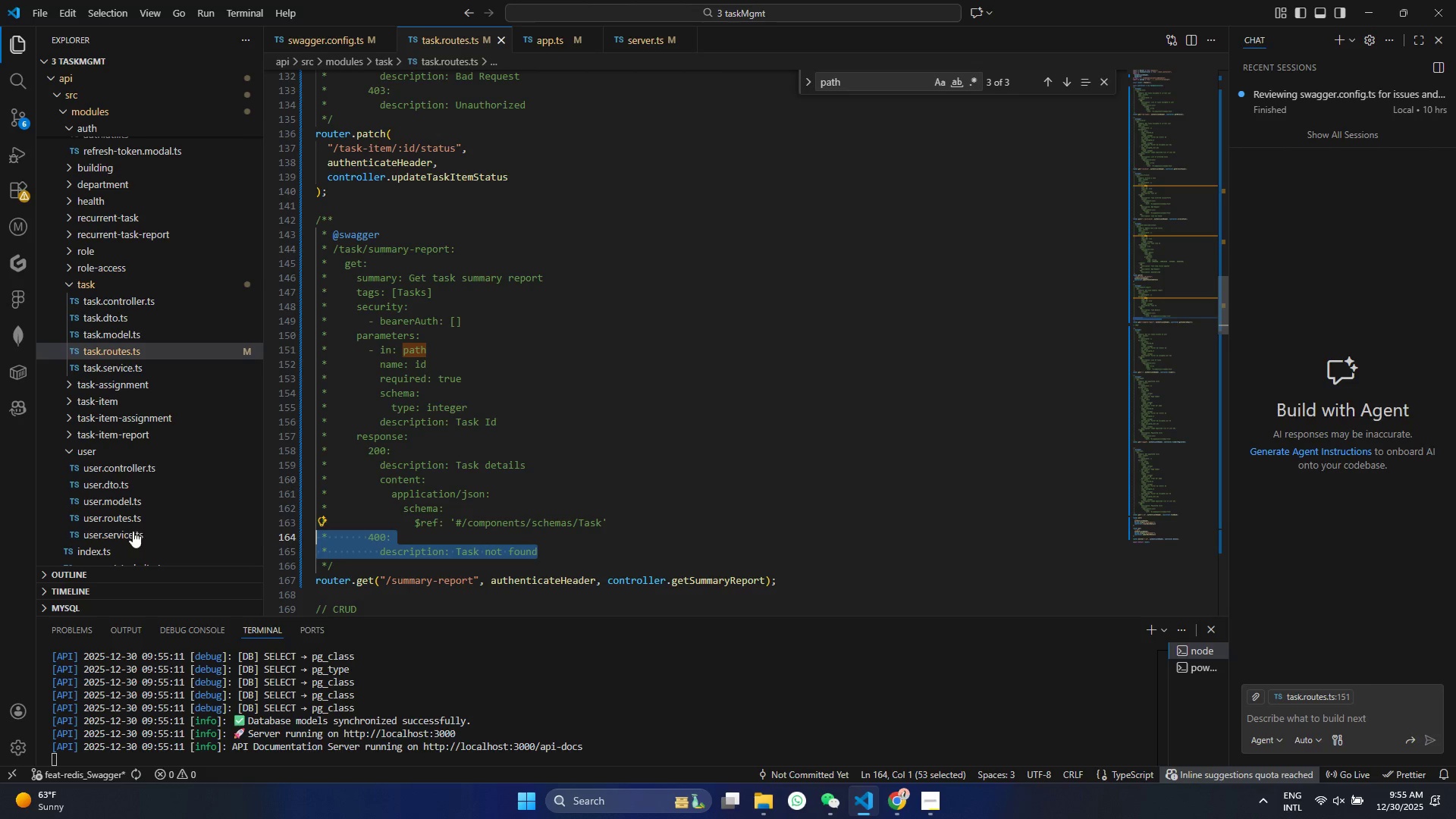 
key(Control+V)
 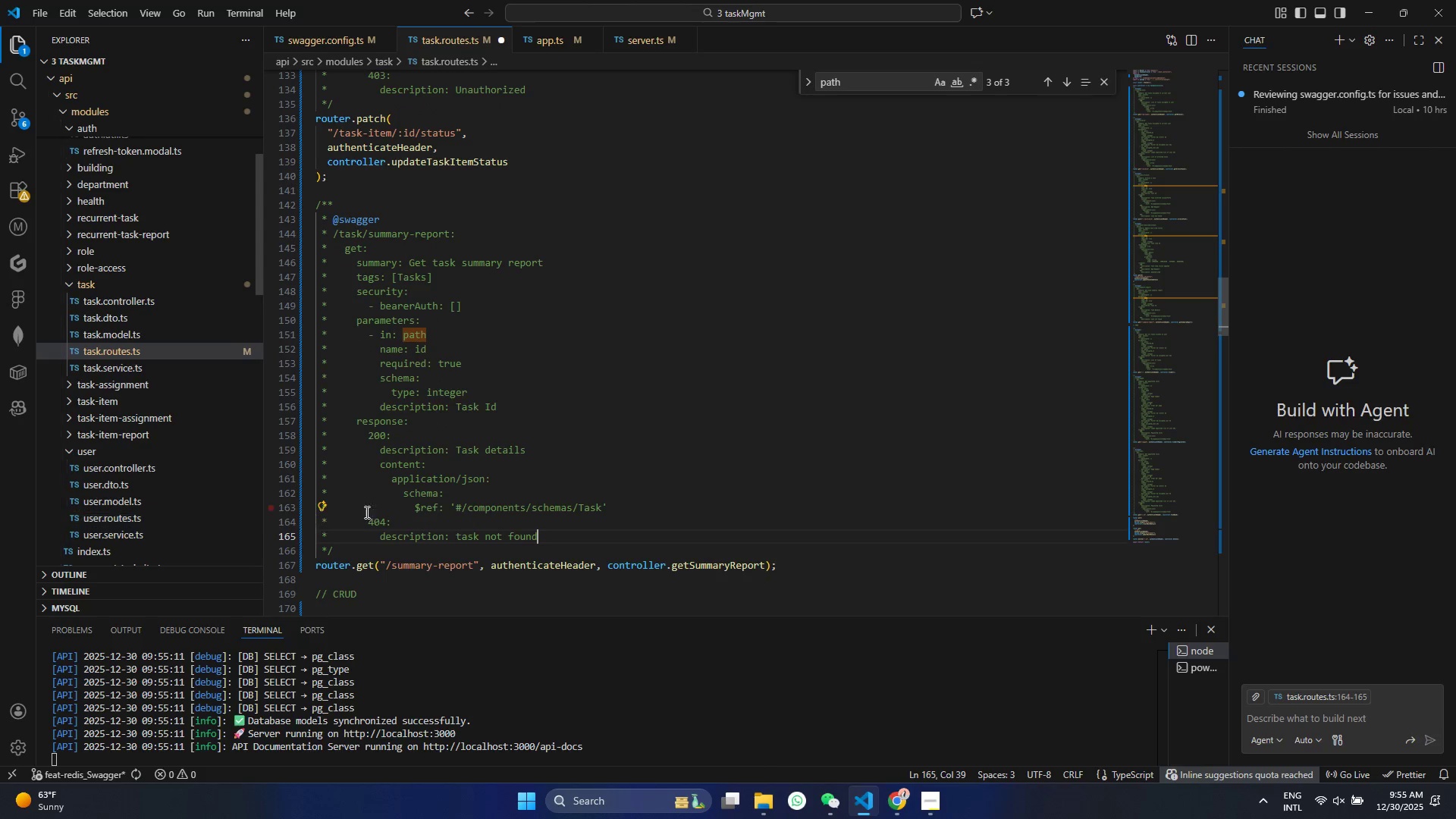 
key(Control+S)
 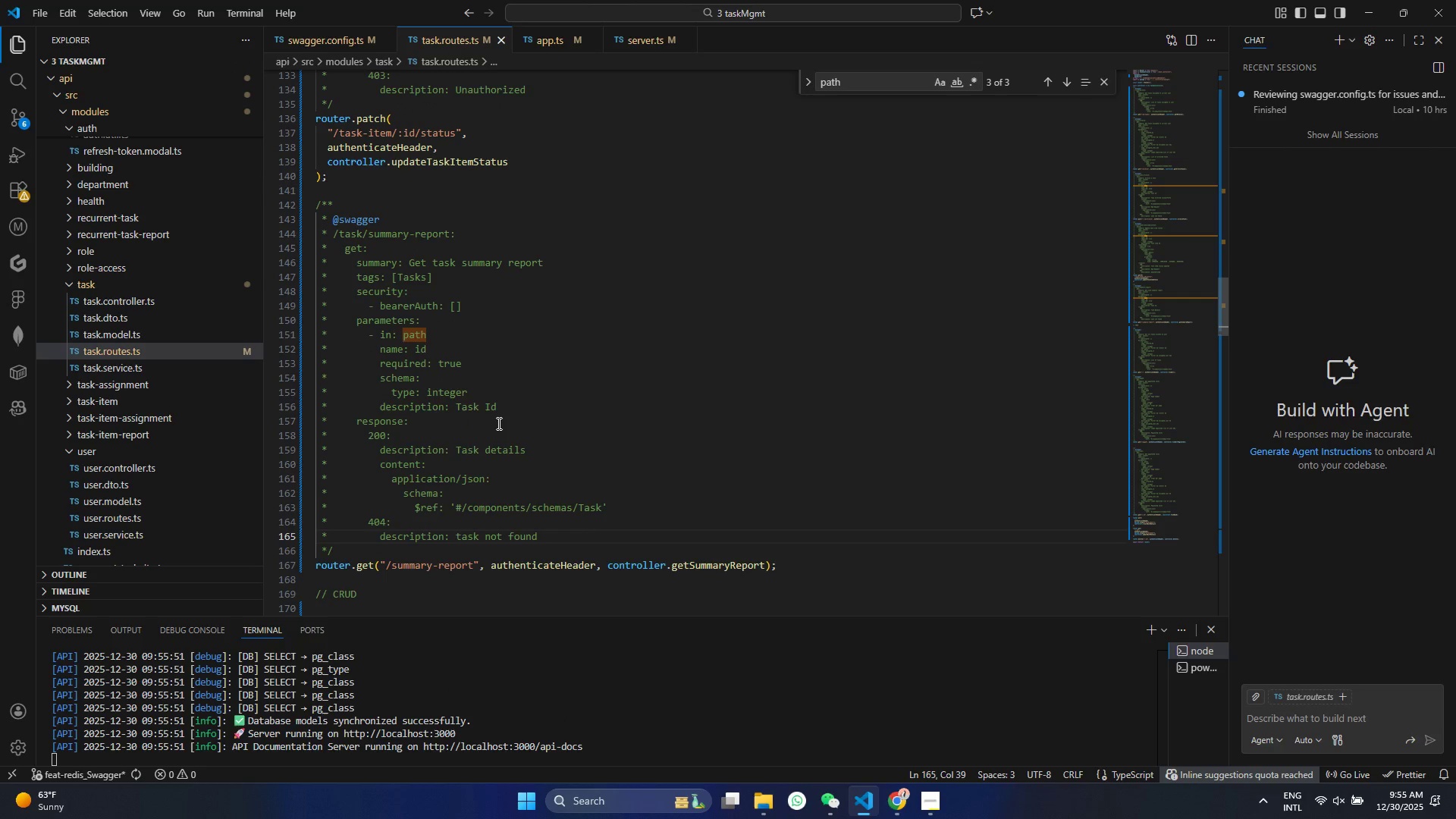 
wait(5.72)
 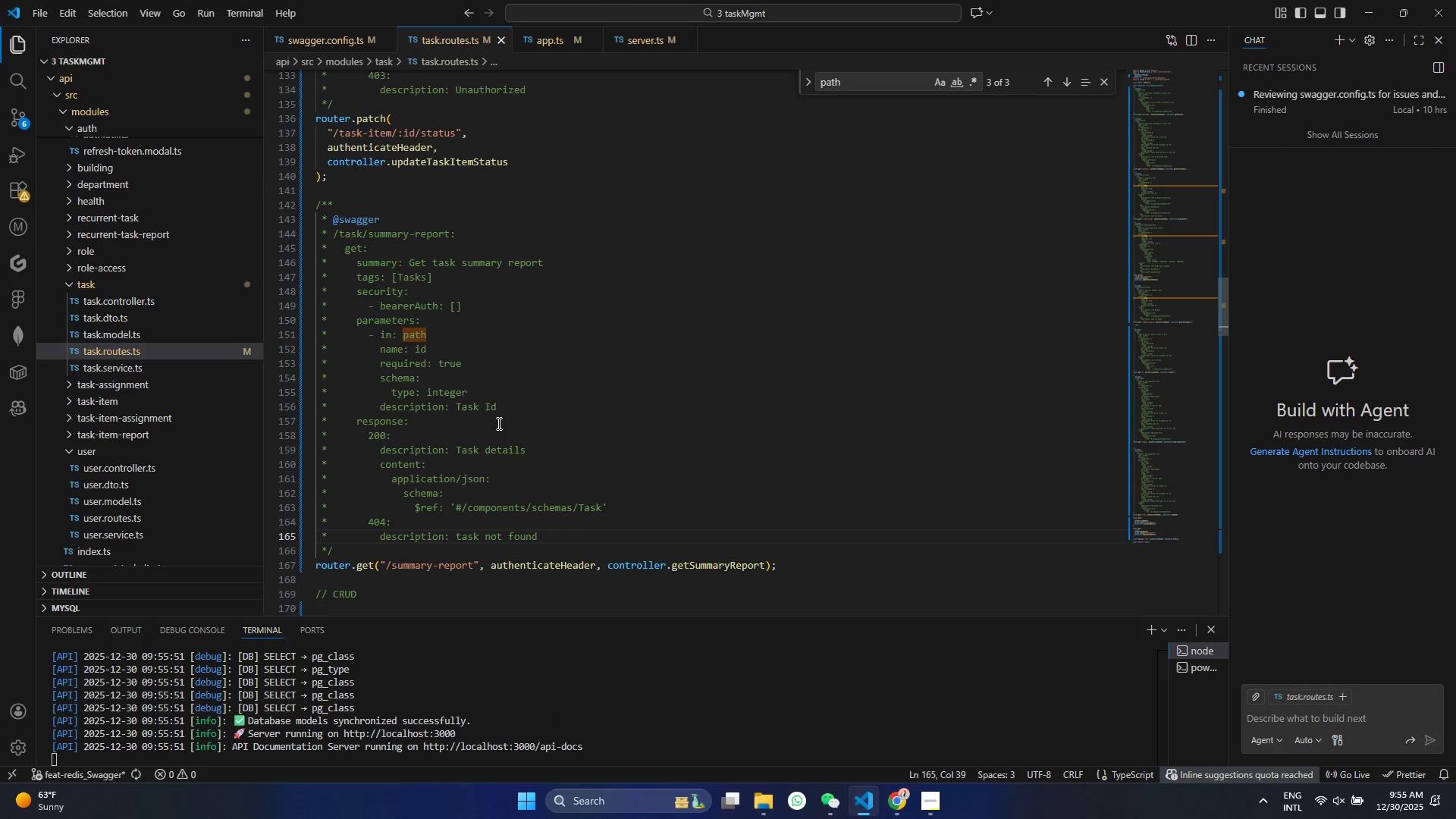 
left_click([867, 206])
 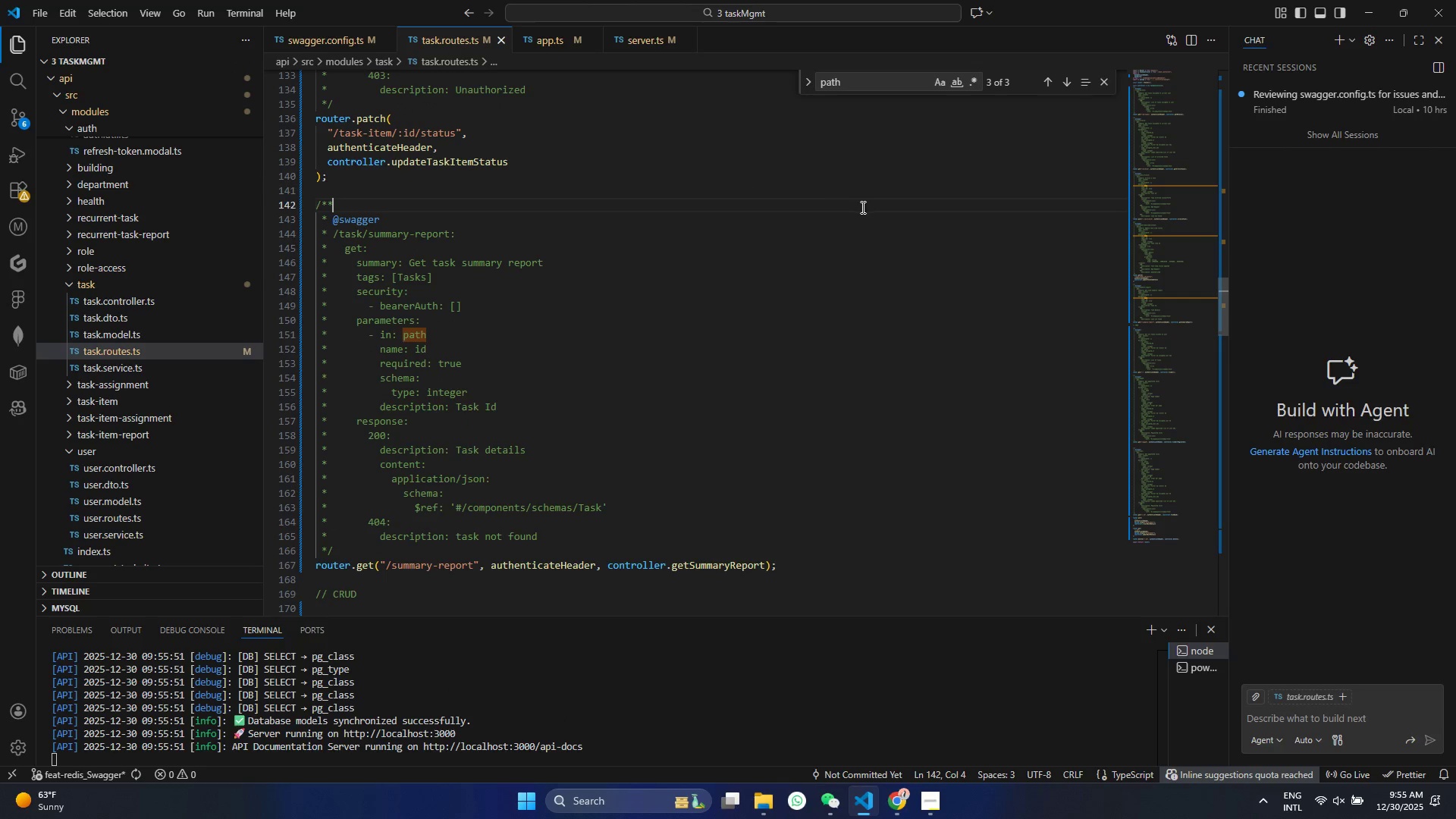 
key(Control+ControlLeft)
 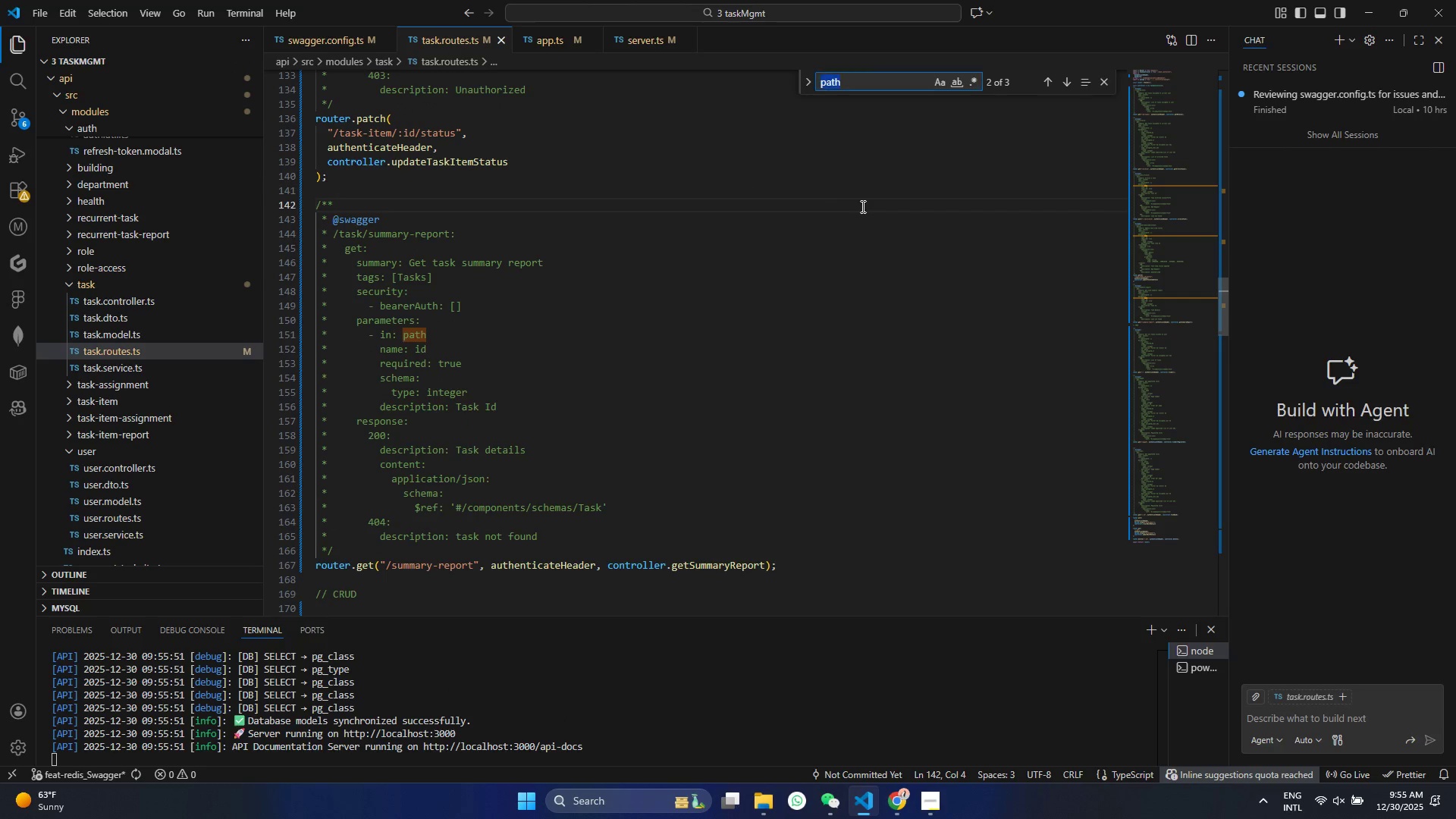 
key(Control+F)
 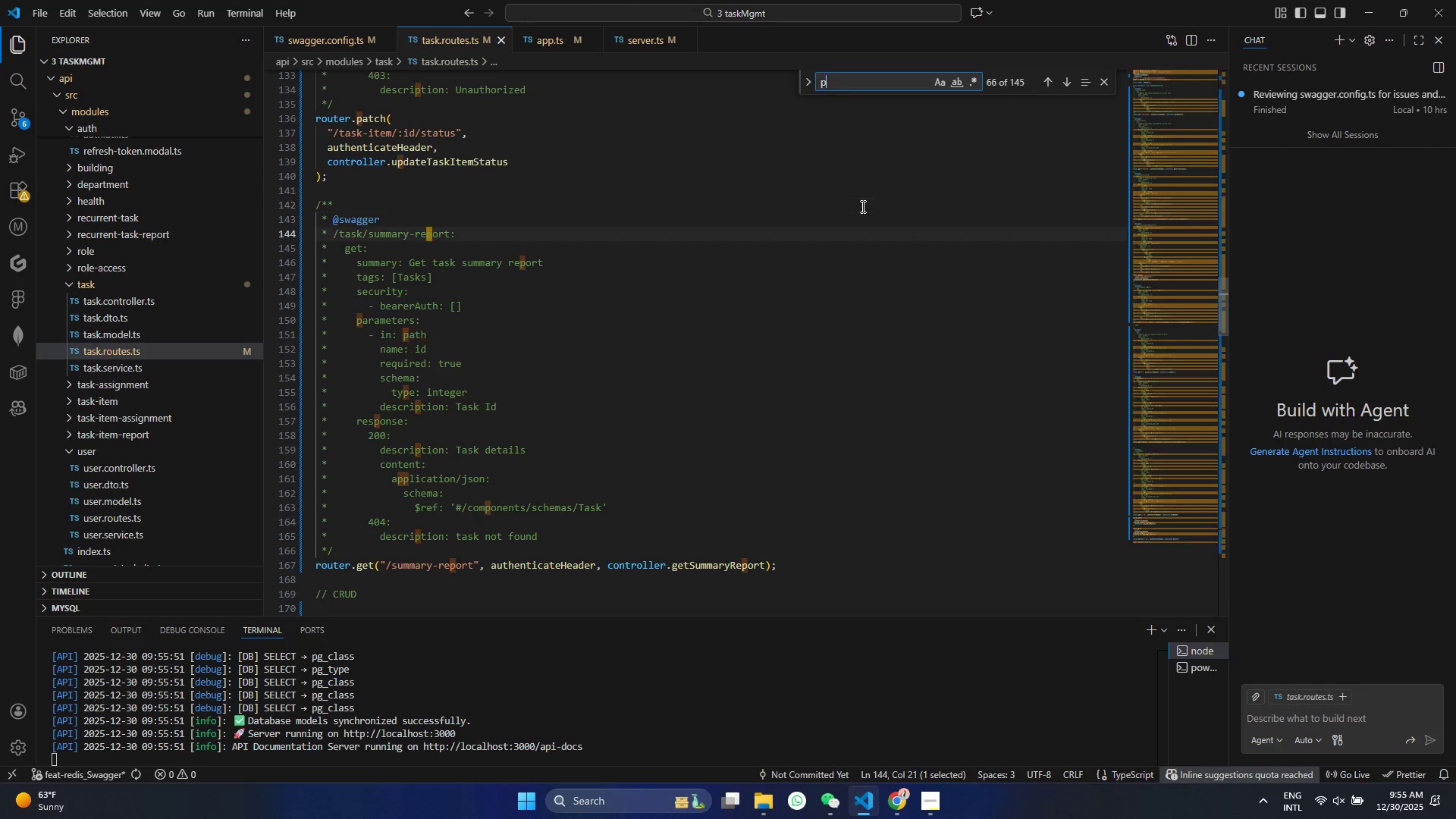 
type(posr)
 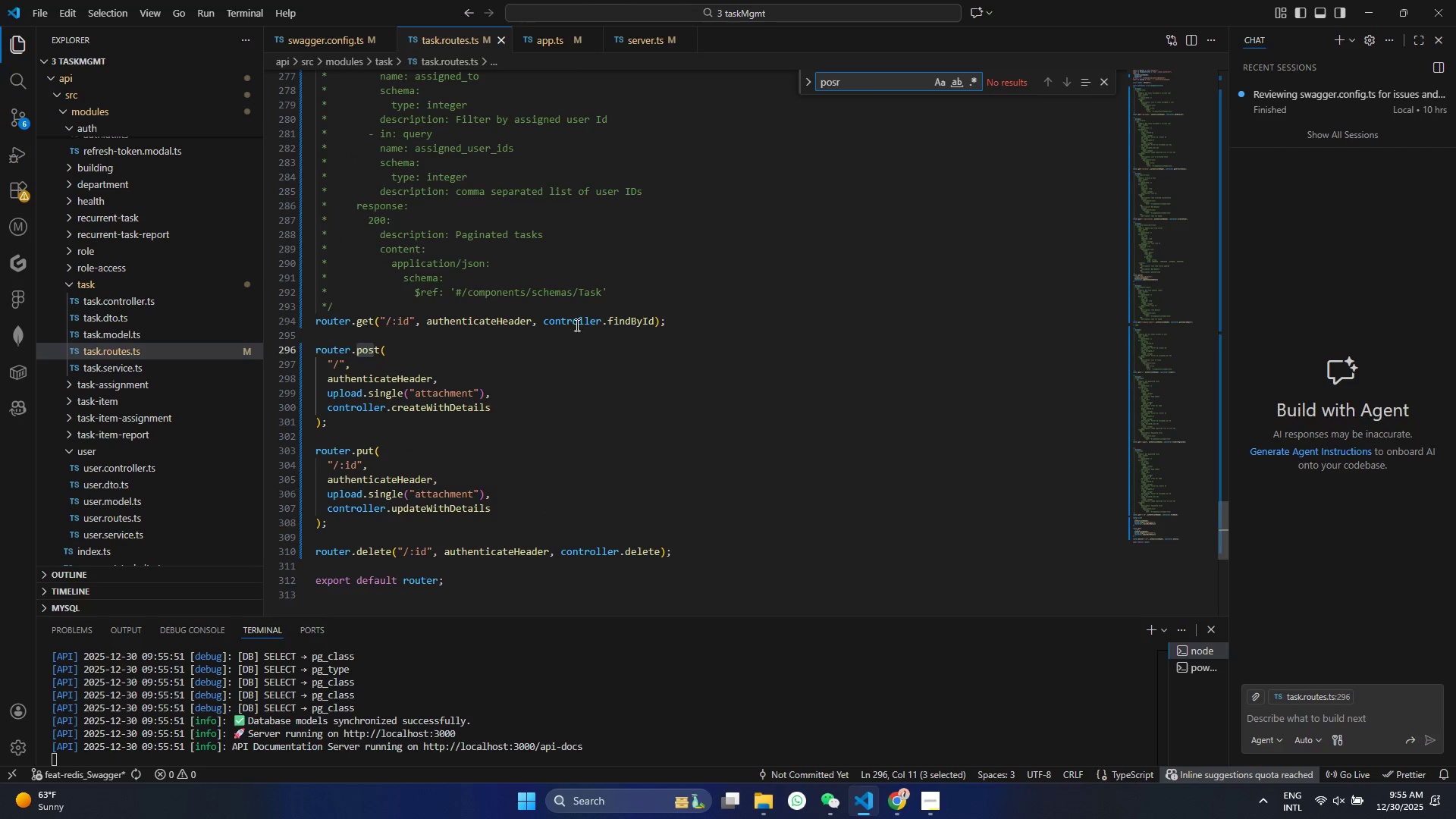 
scroll: coordinate [398, 438], scroll_direction: up, amount: 50.0
 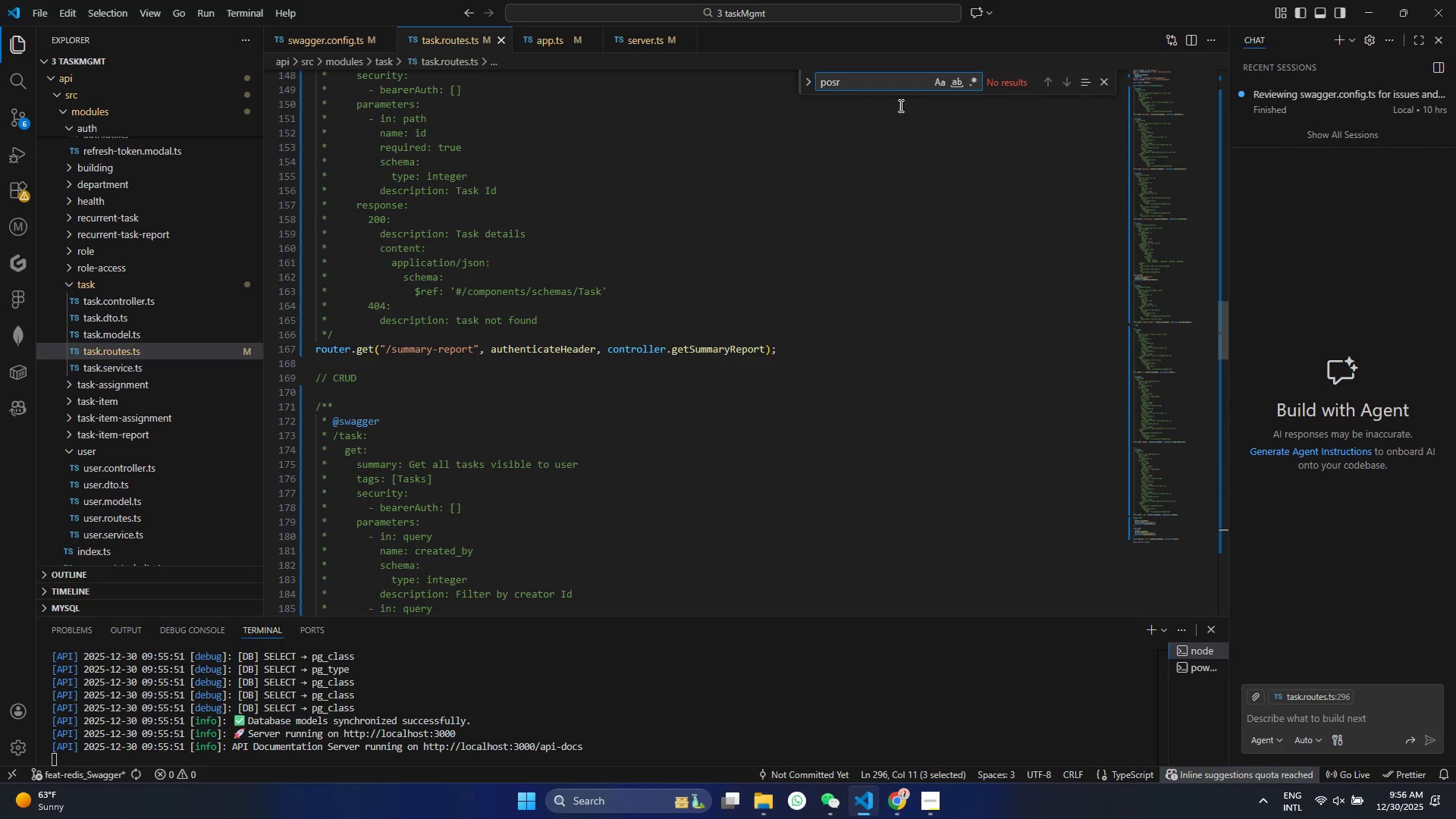 
key(Backspace)
 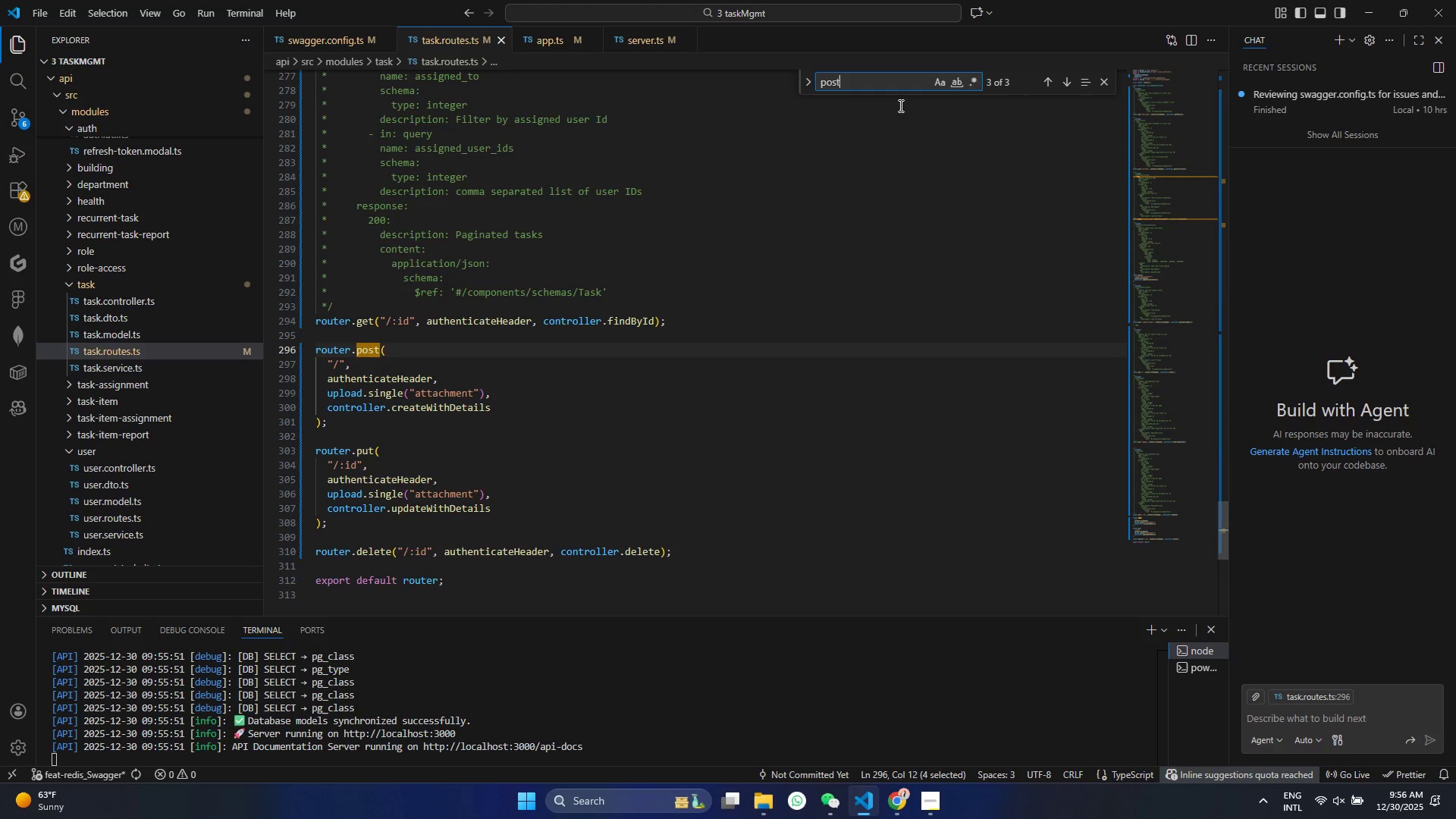 
key(T)
 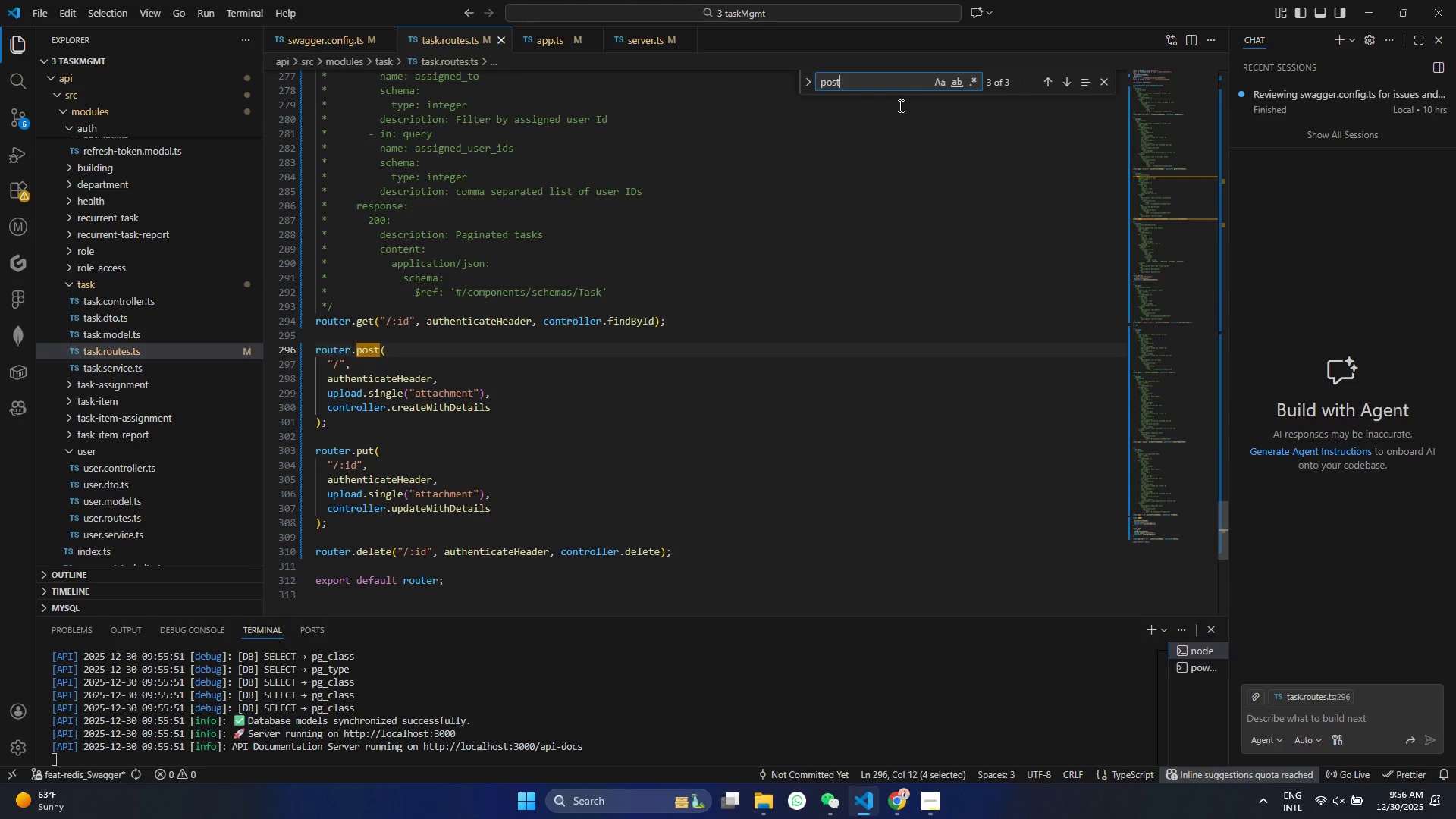 
key(Shift+ShiftRight)
 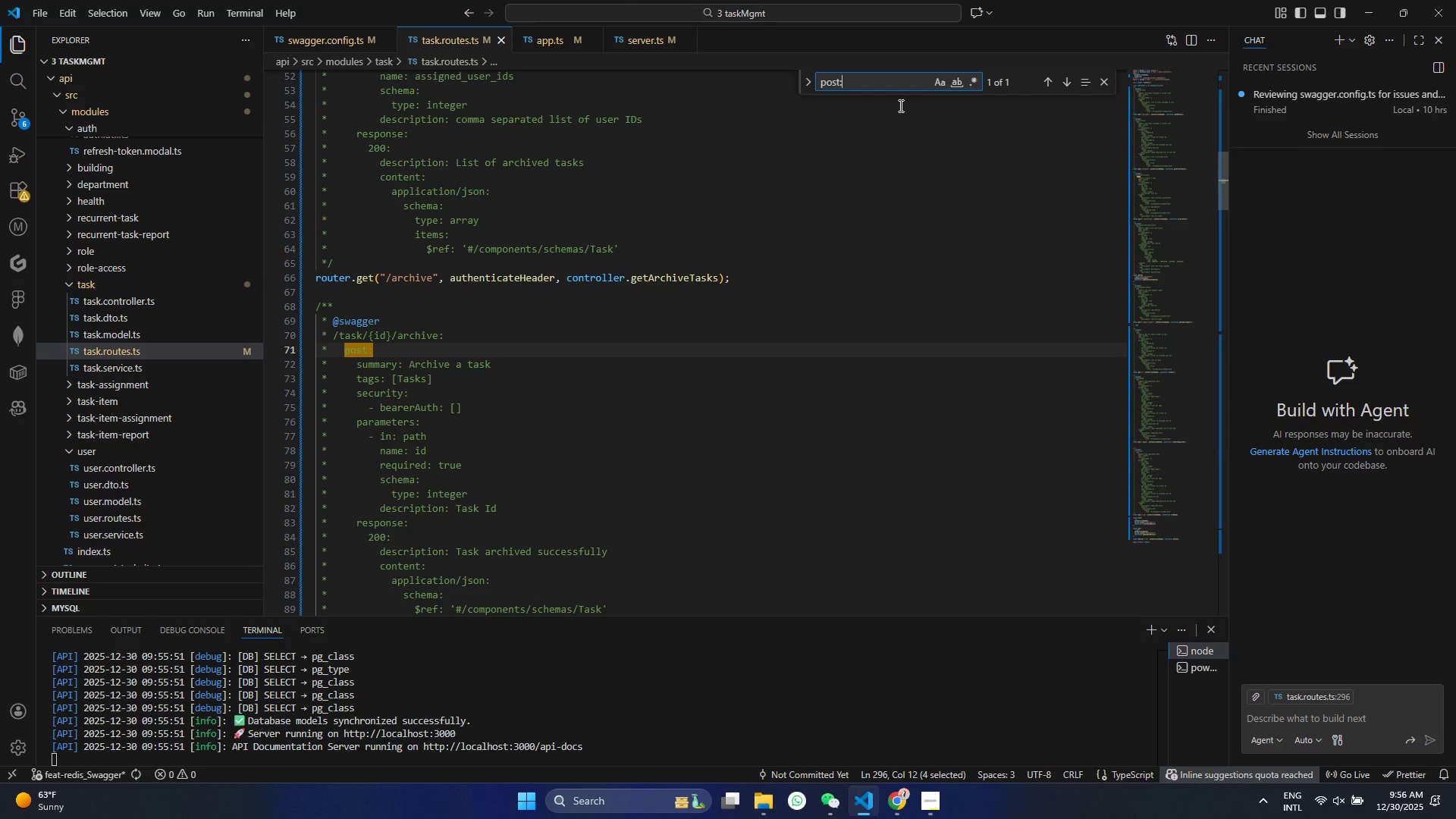 
key(Shift+Semicolon)
 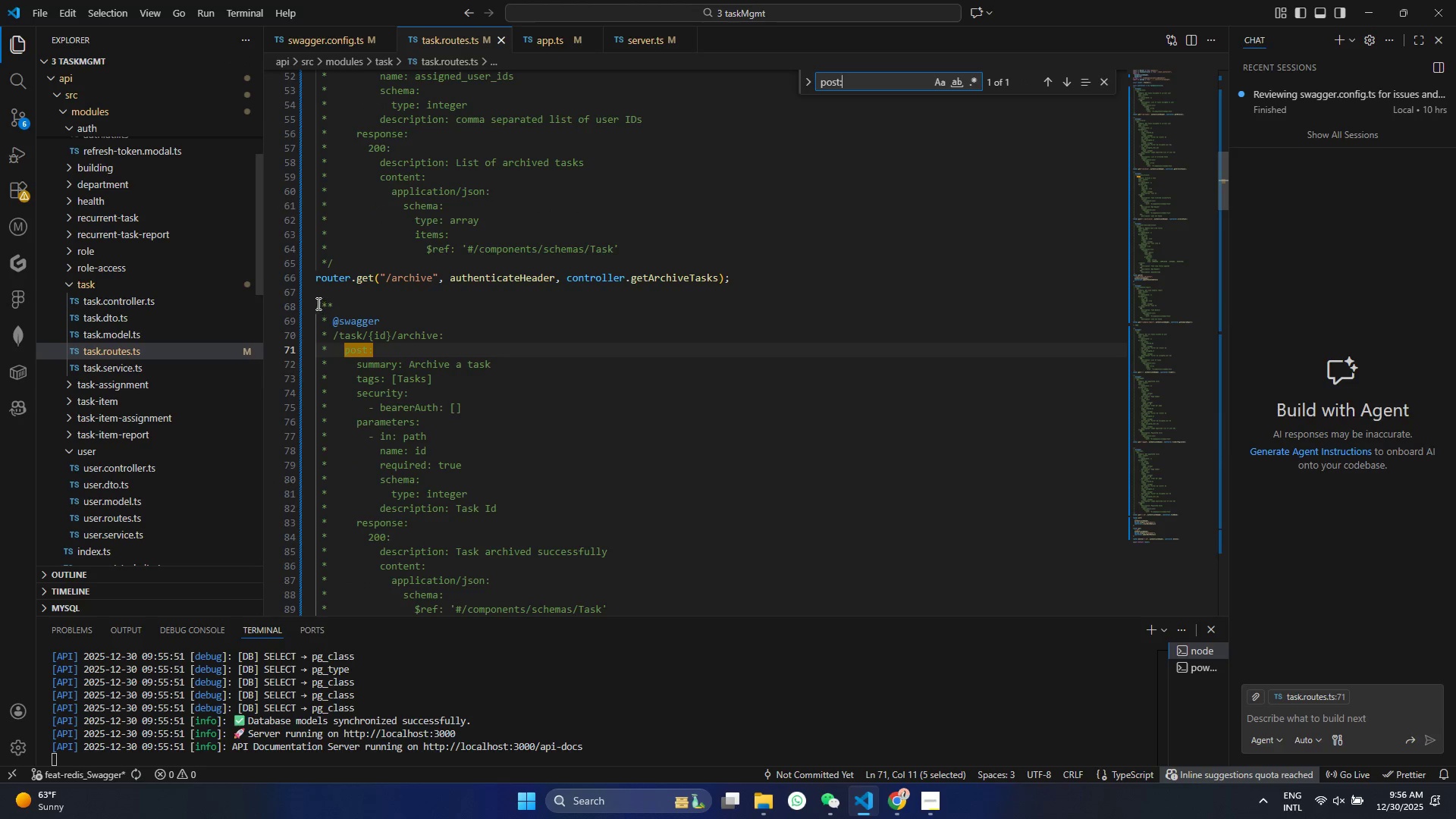 
left_click_drag(start_coordinate=[315, 299], to_coordinate=[349, 328])
 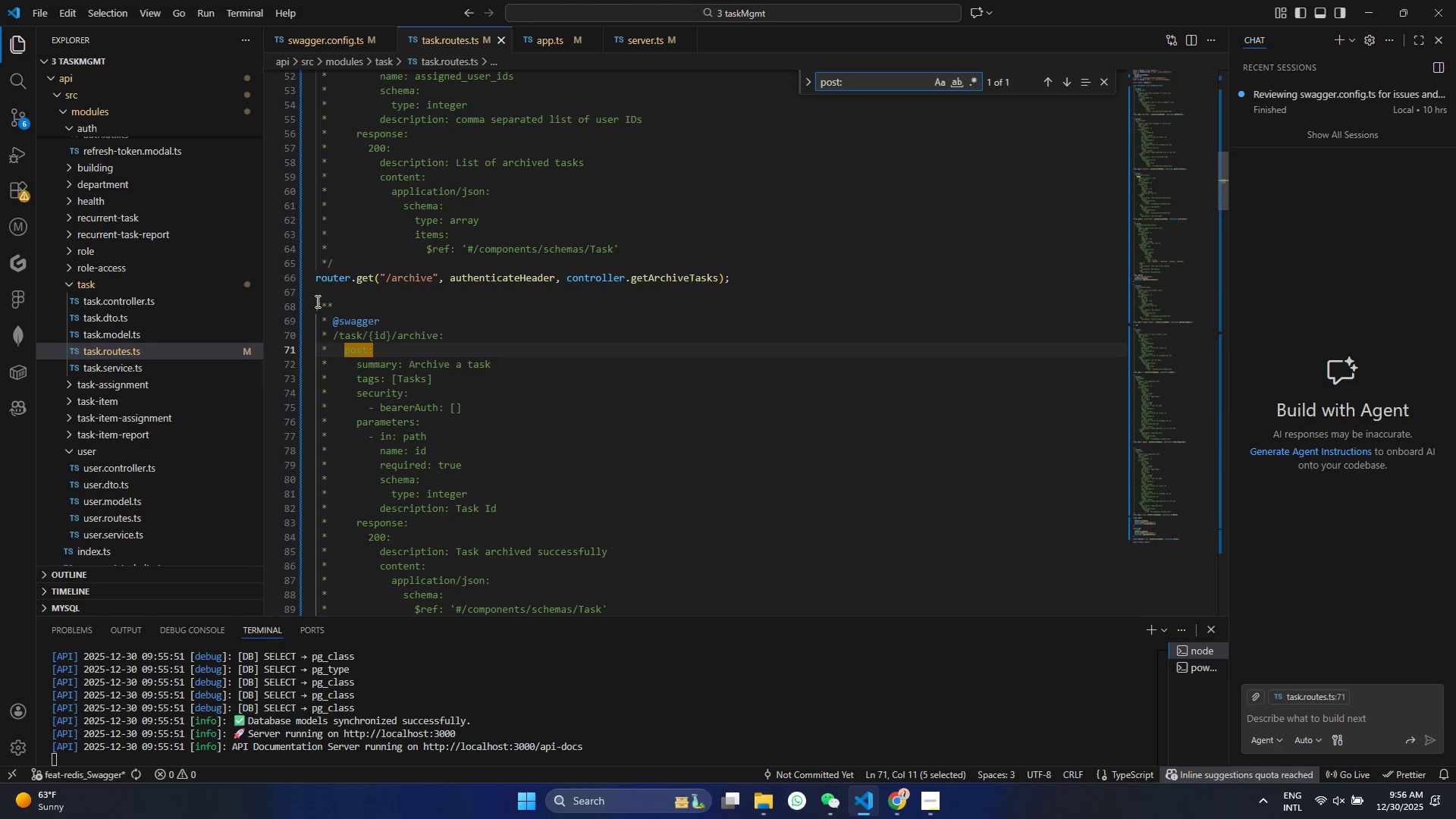 
left_click_drag(start_coordinate=[316, 301], to_coordinate=[385, 399])
 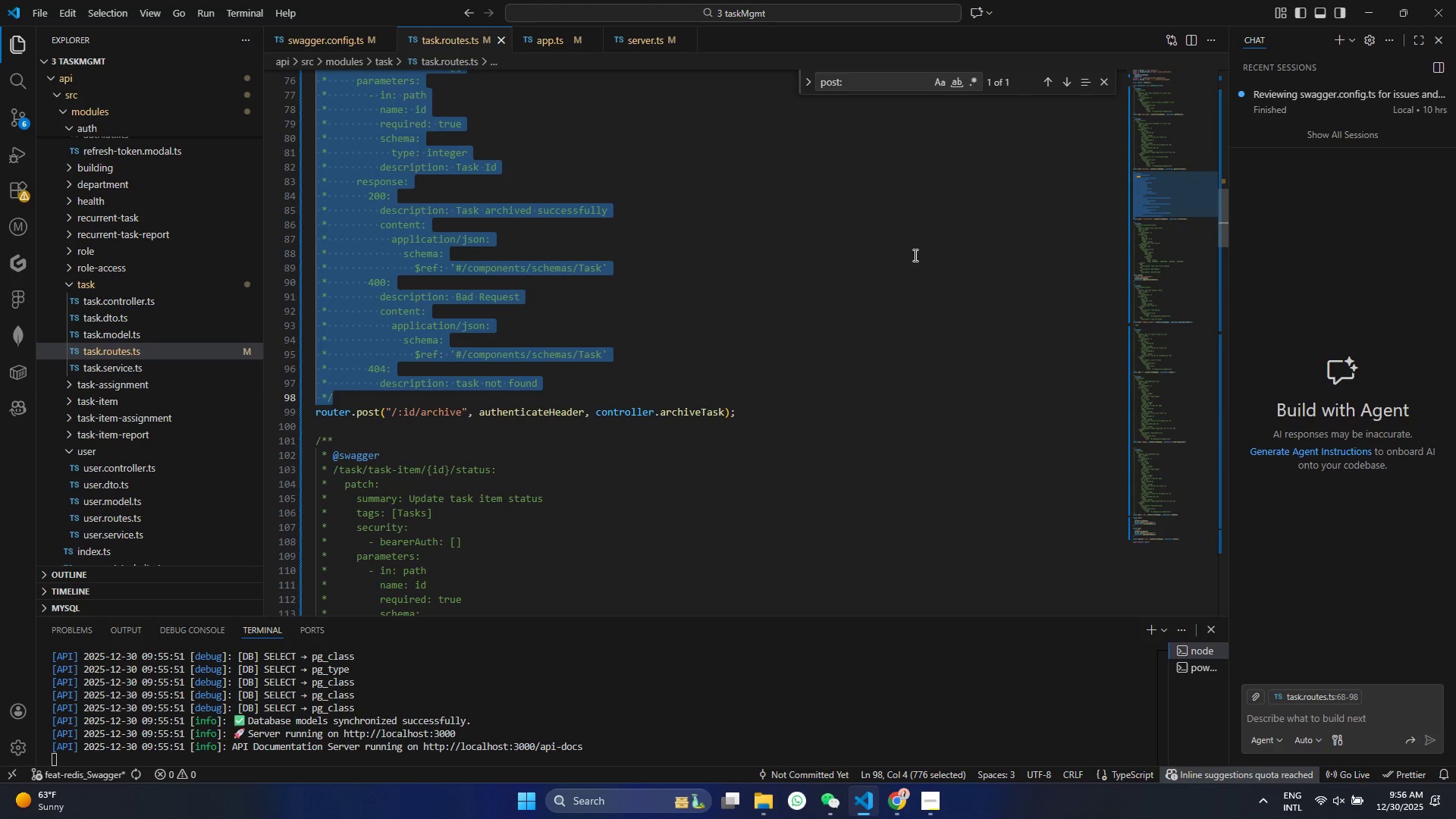 
scroll: coordinate [353, 331], scroll_direction: down, amount: 9.0
 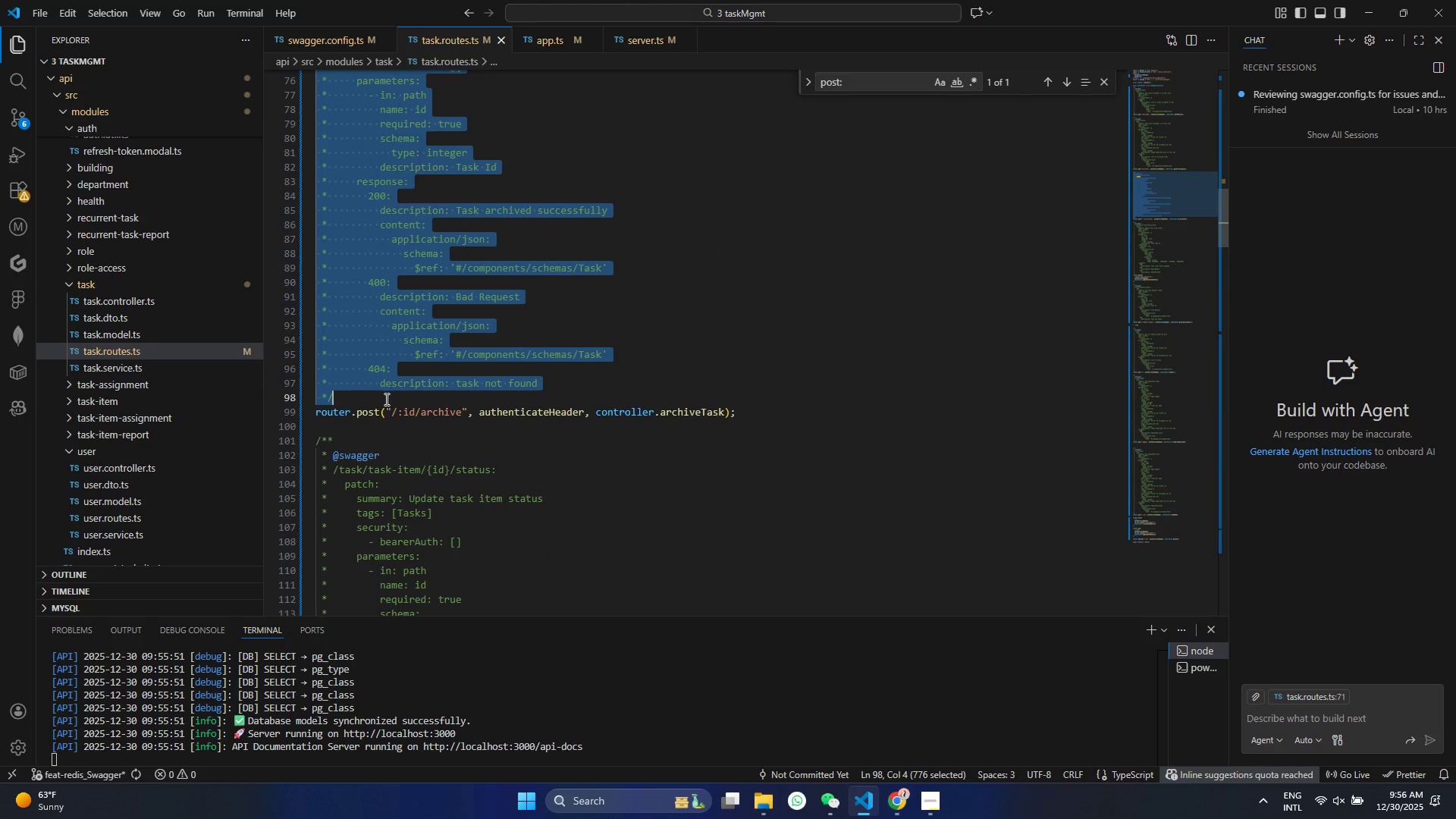 
key(Control+C)
 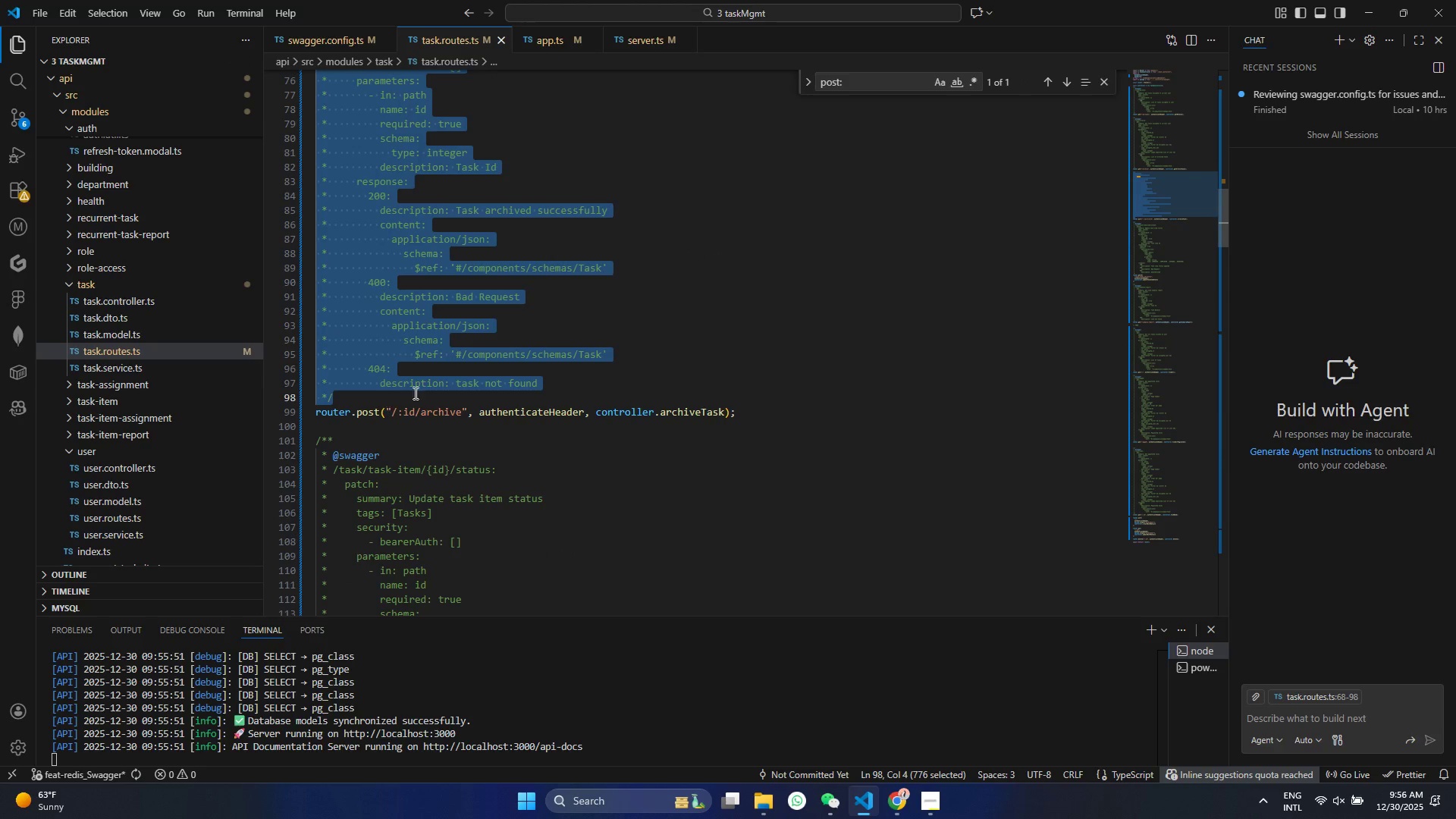 
key(Control+C)
 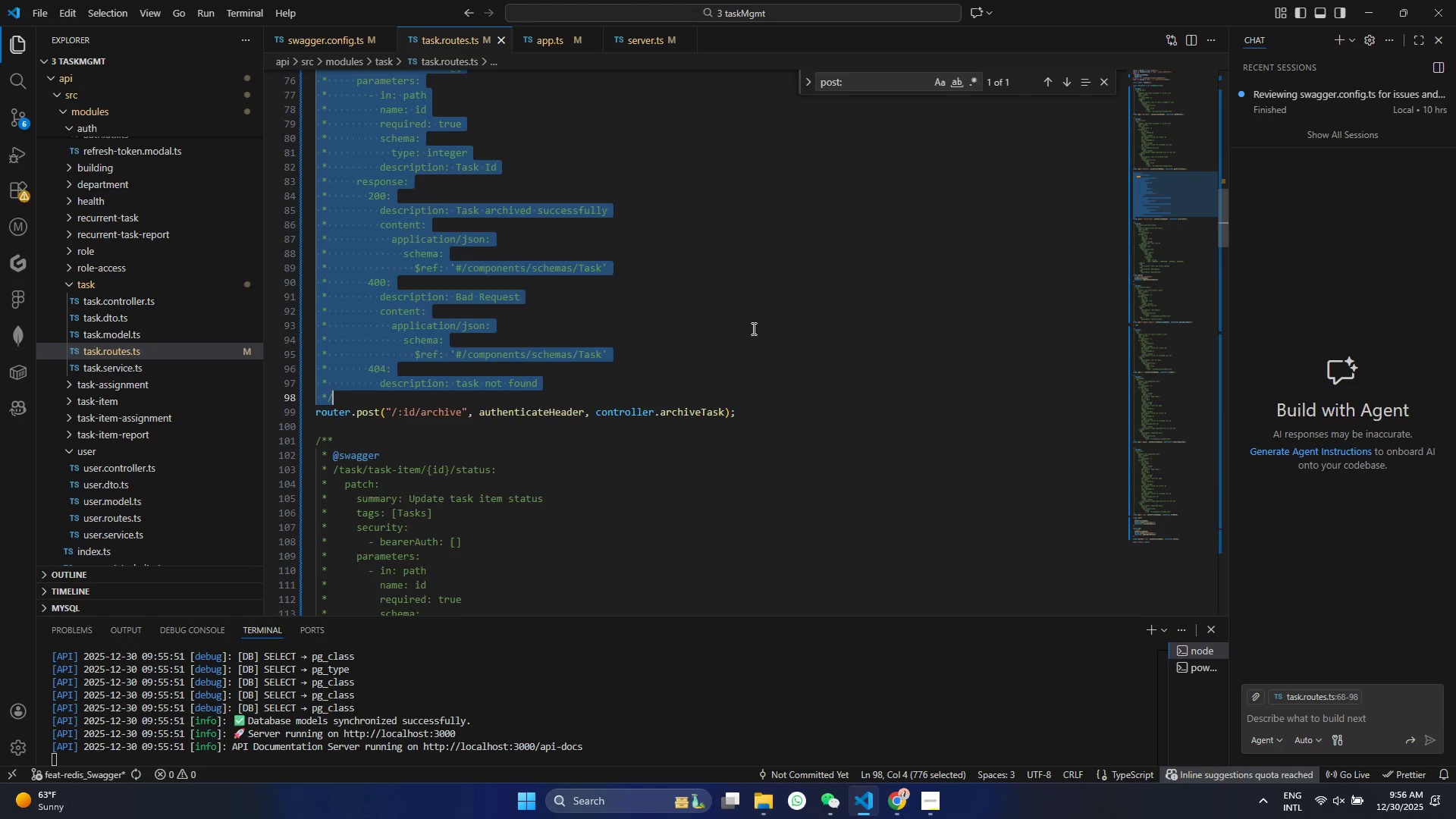 
scroll: coordinate [440, 424], scroll_direction: down, amount: 79.0
 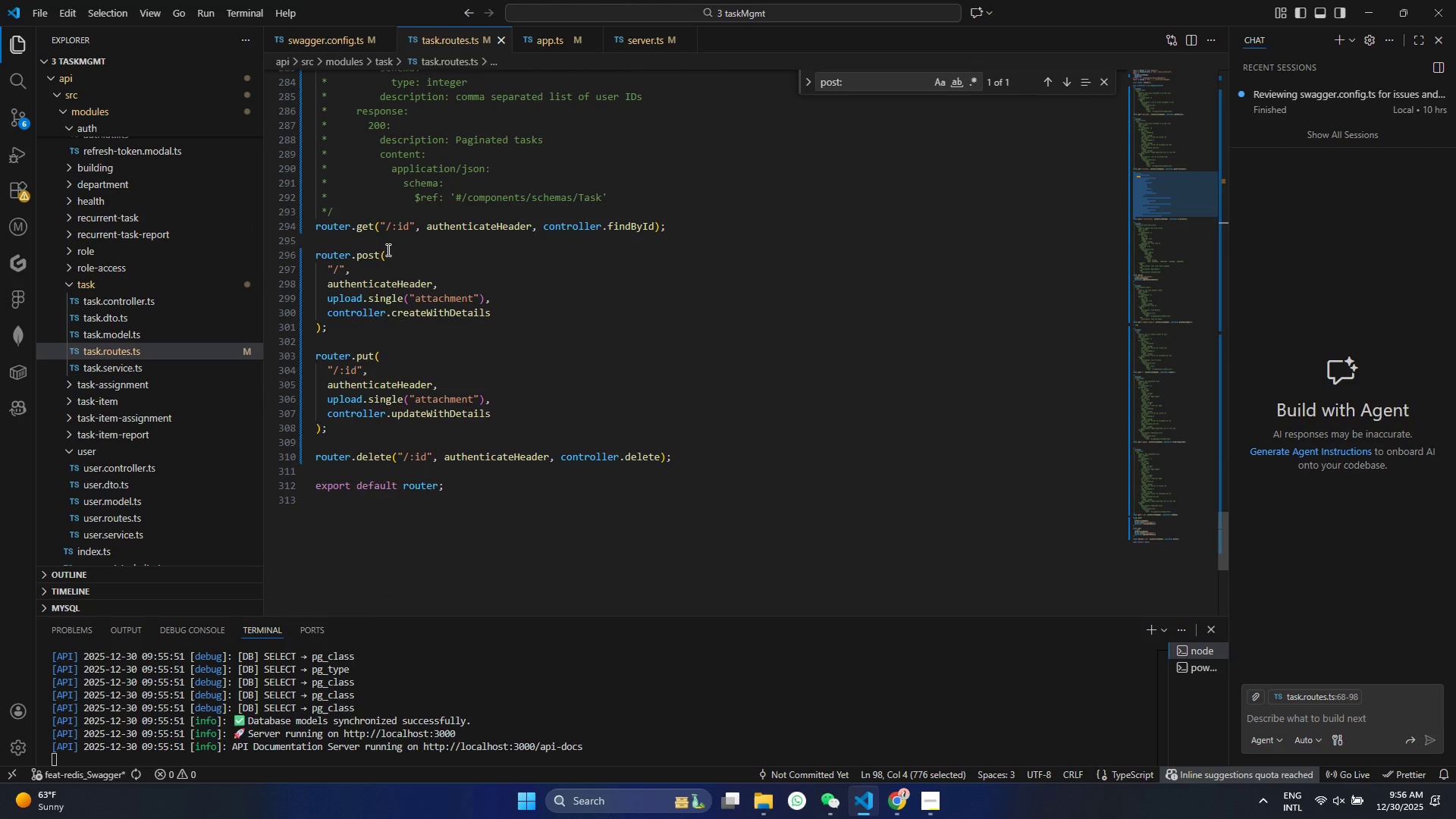 
left_click([323, 243])
 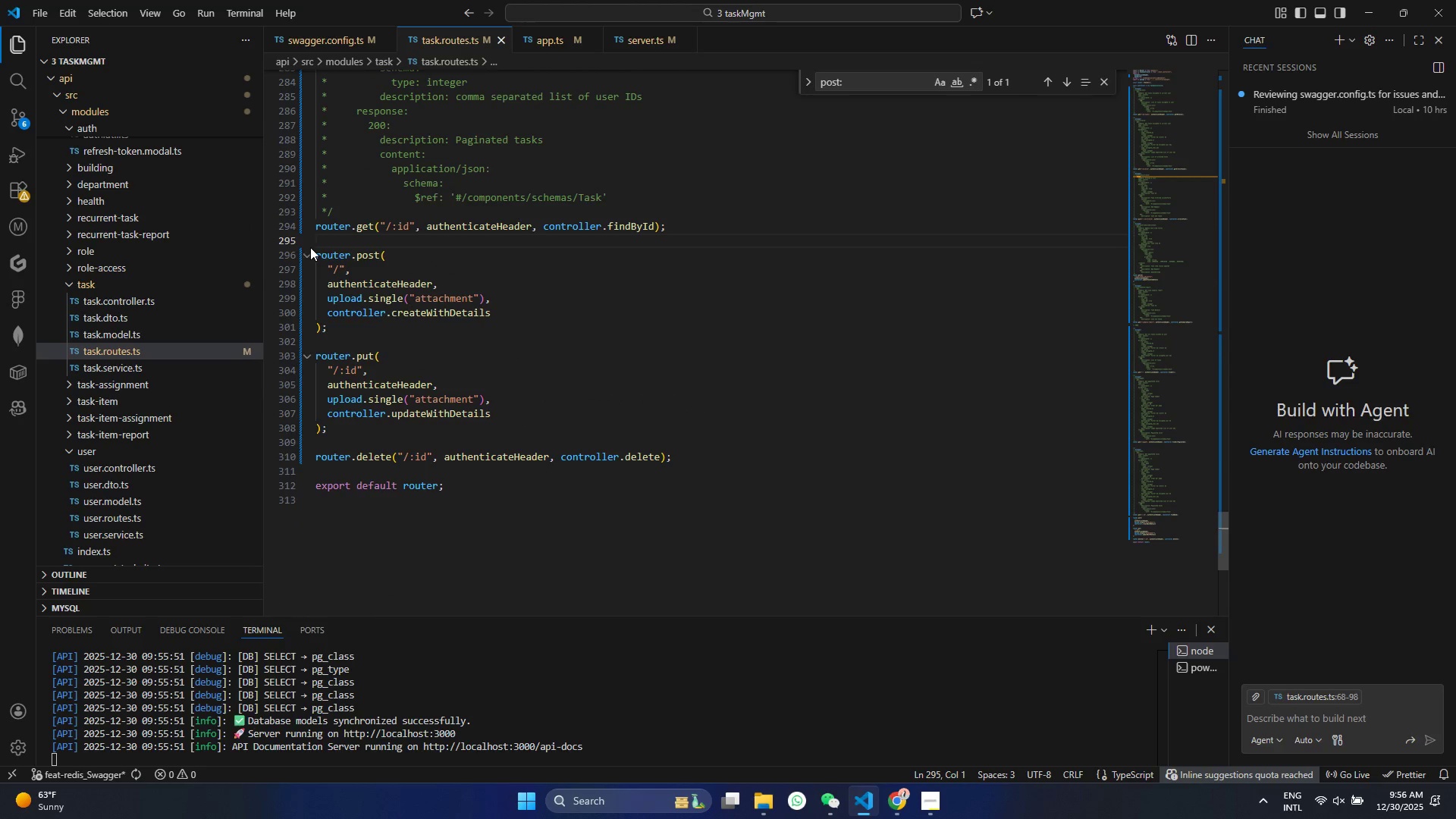 
key(Enter)
 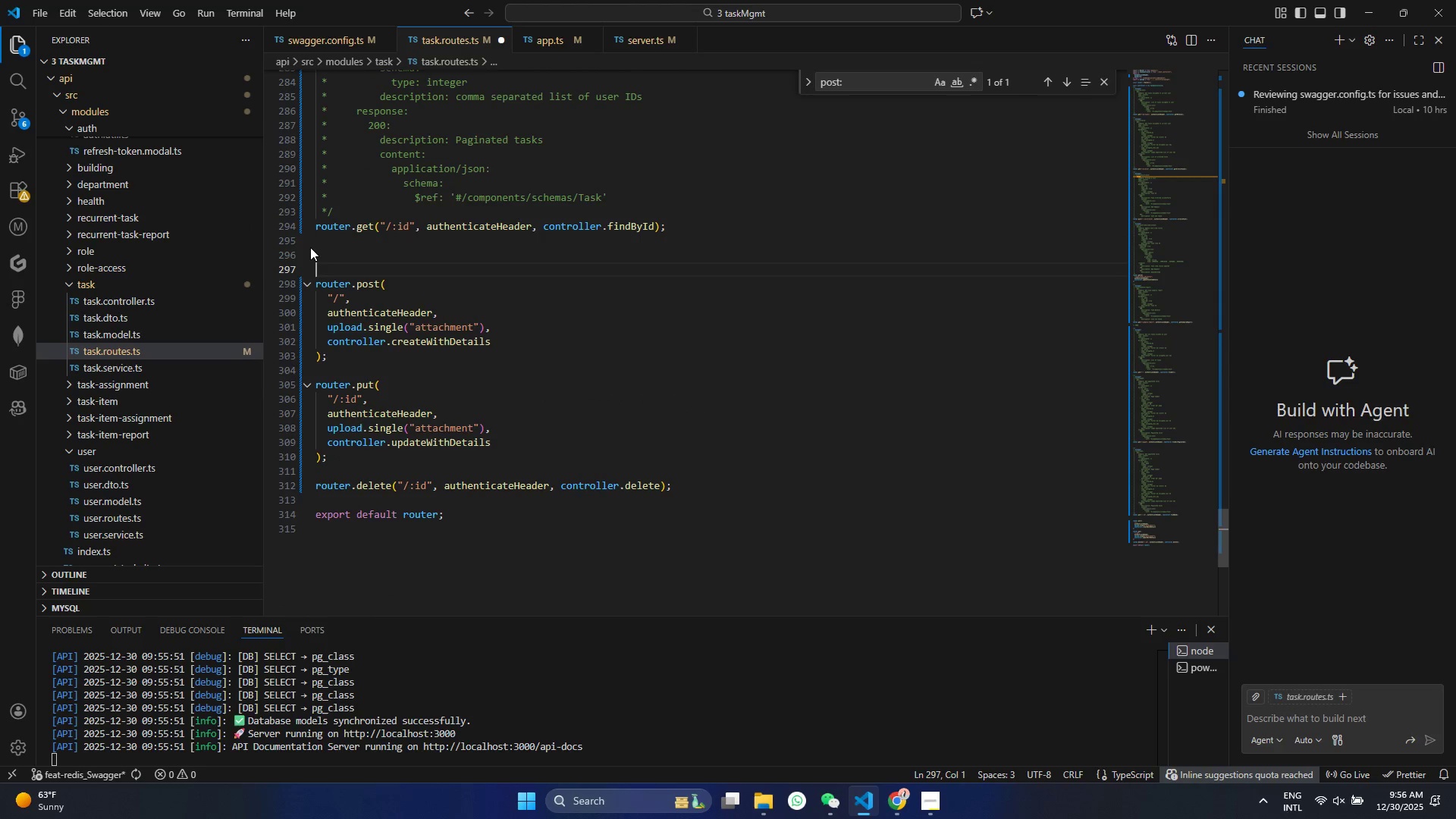 
key(Enter)
 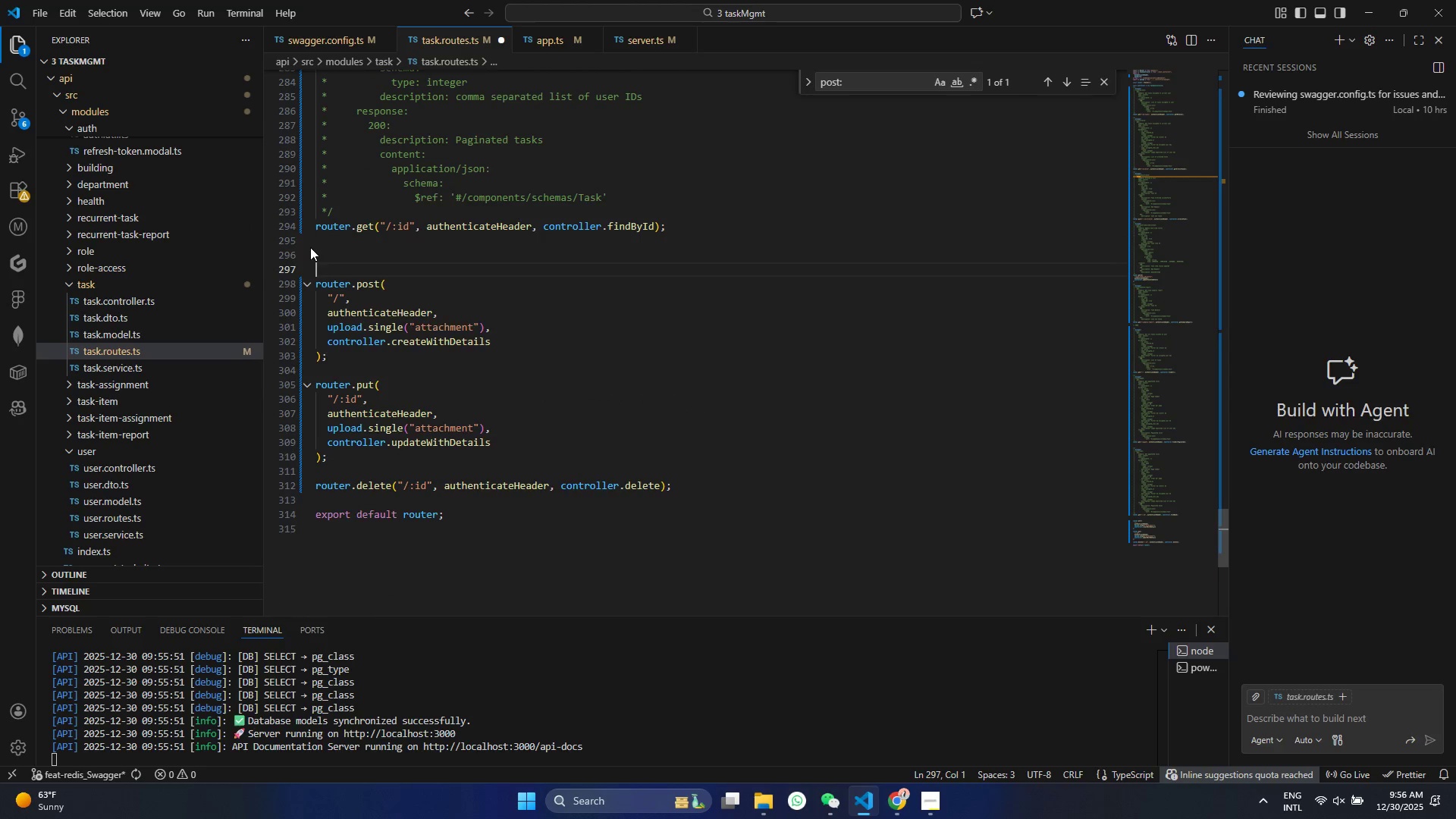 
key(Enter)
 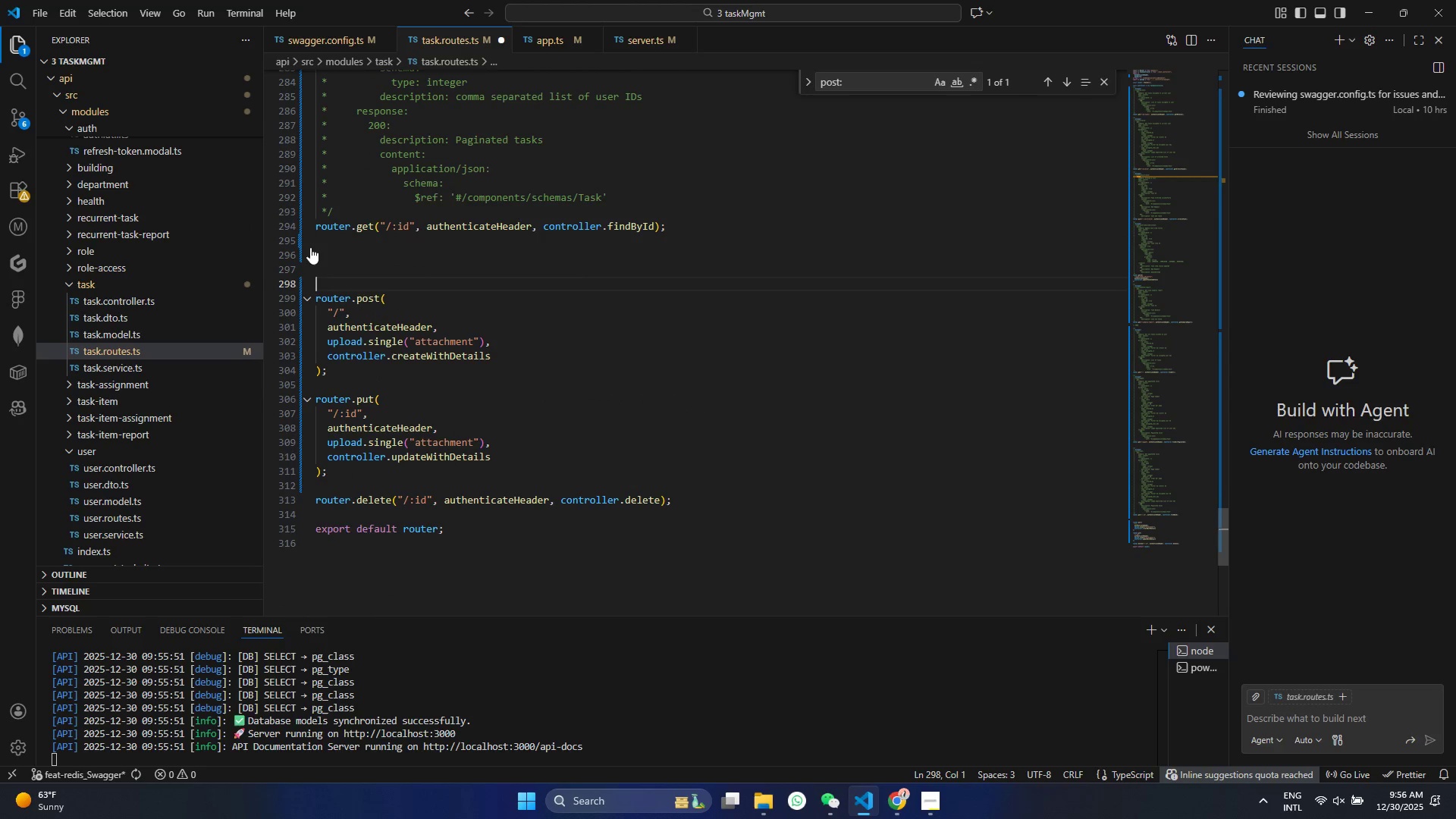 
key(Control+ControlLeft)
 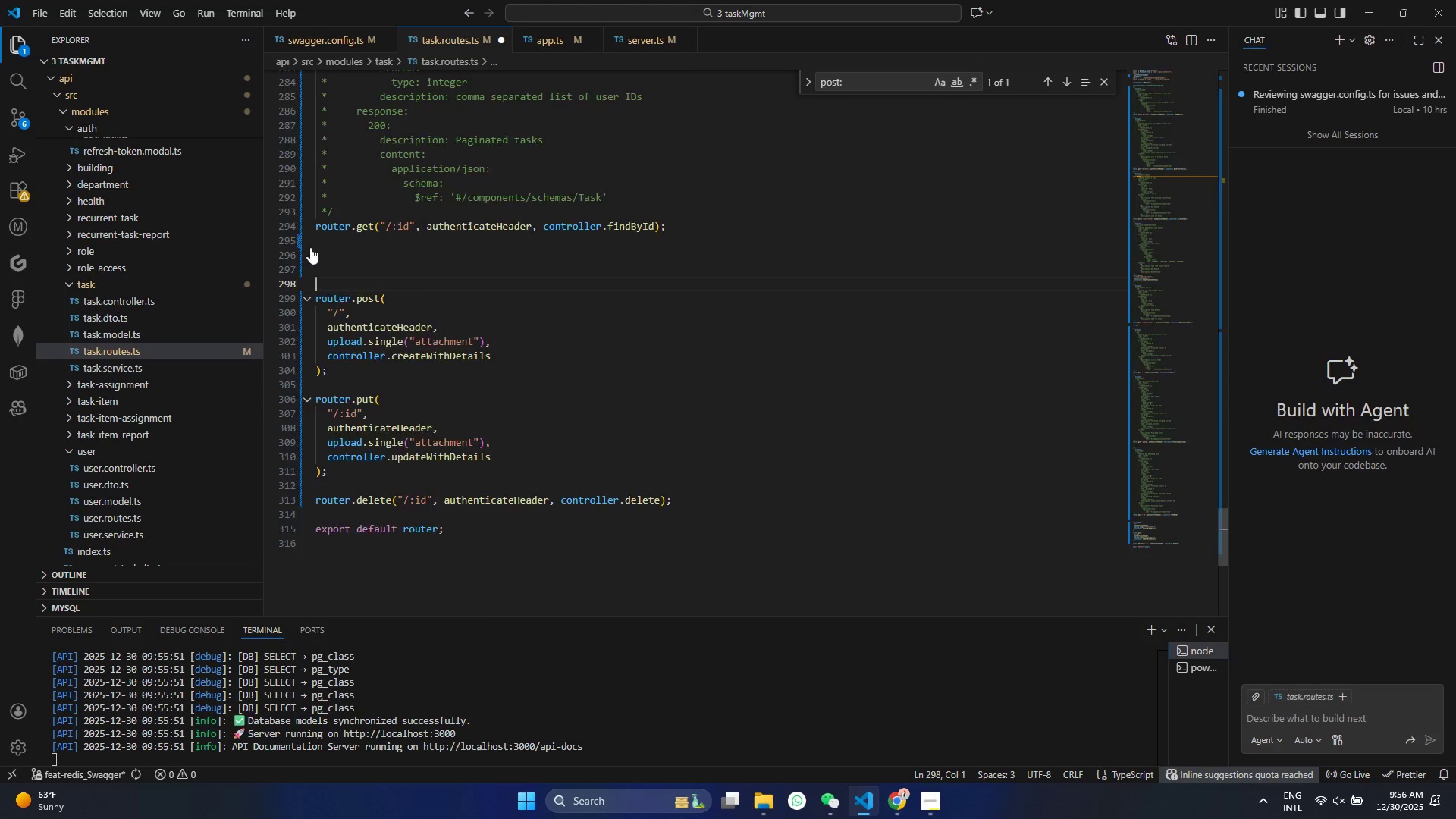 
key(Control+V)
 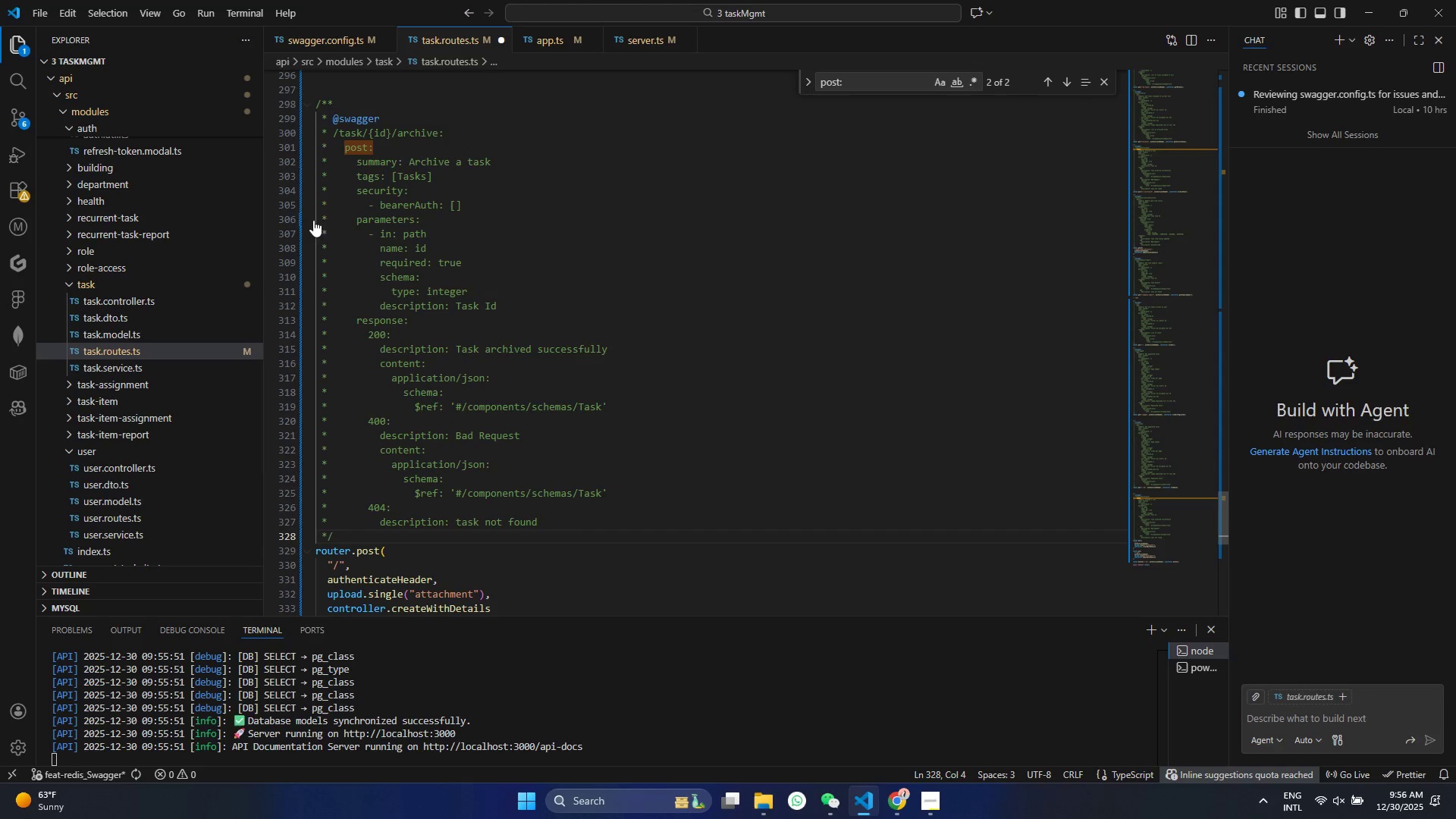 
left_click_drag(start_coordinate=[409, 161], to_coordinate=[505, 162])
 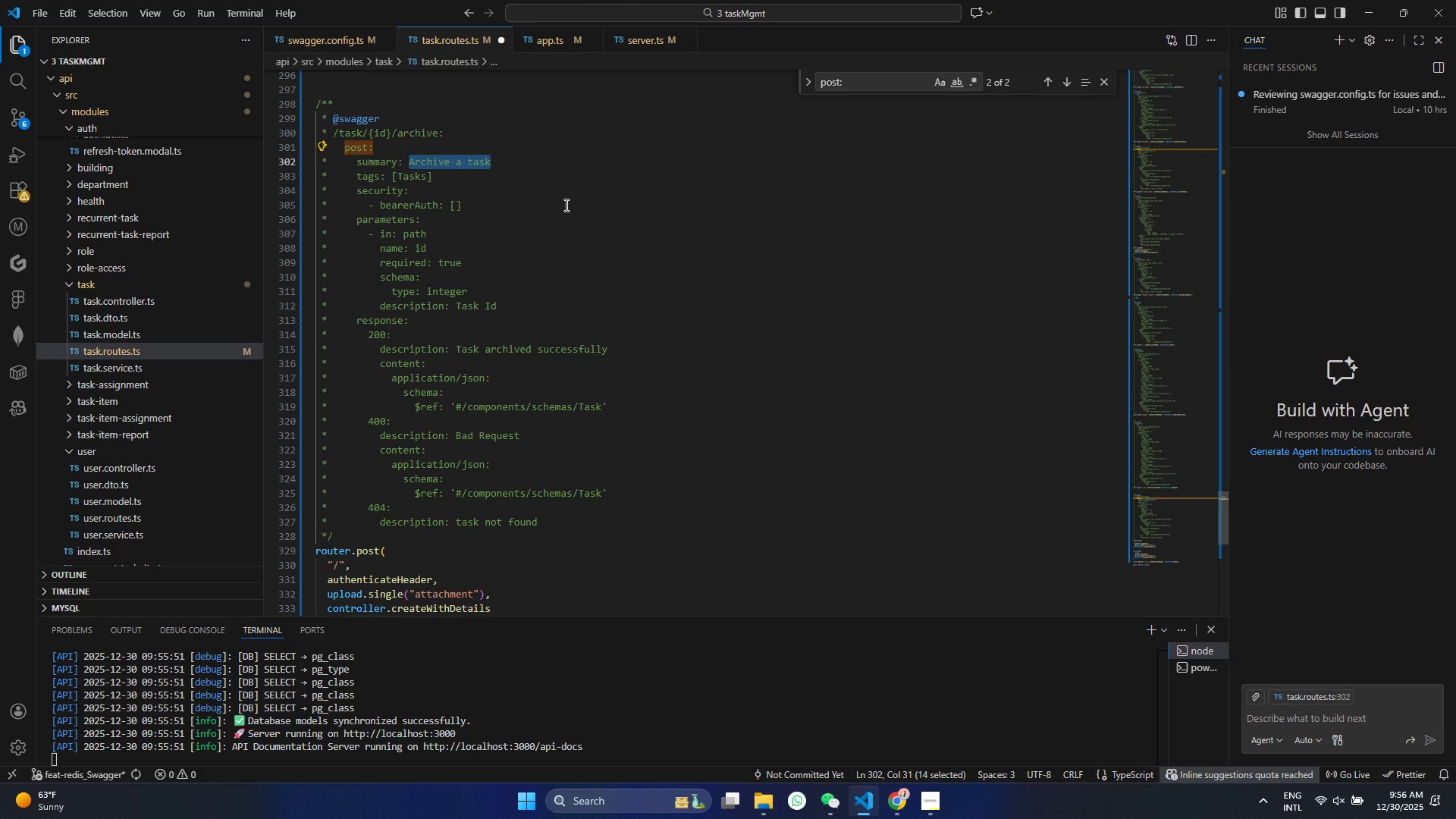 
key(Backspace)
type(create a new task)
 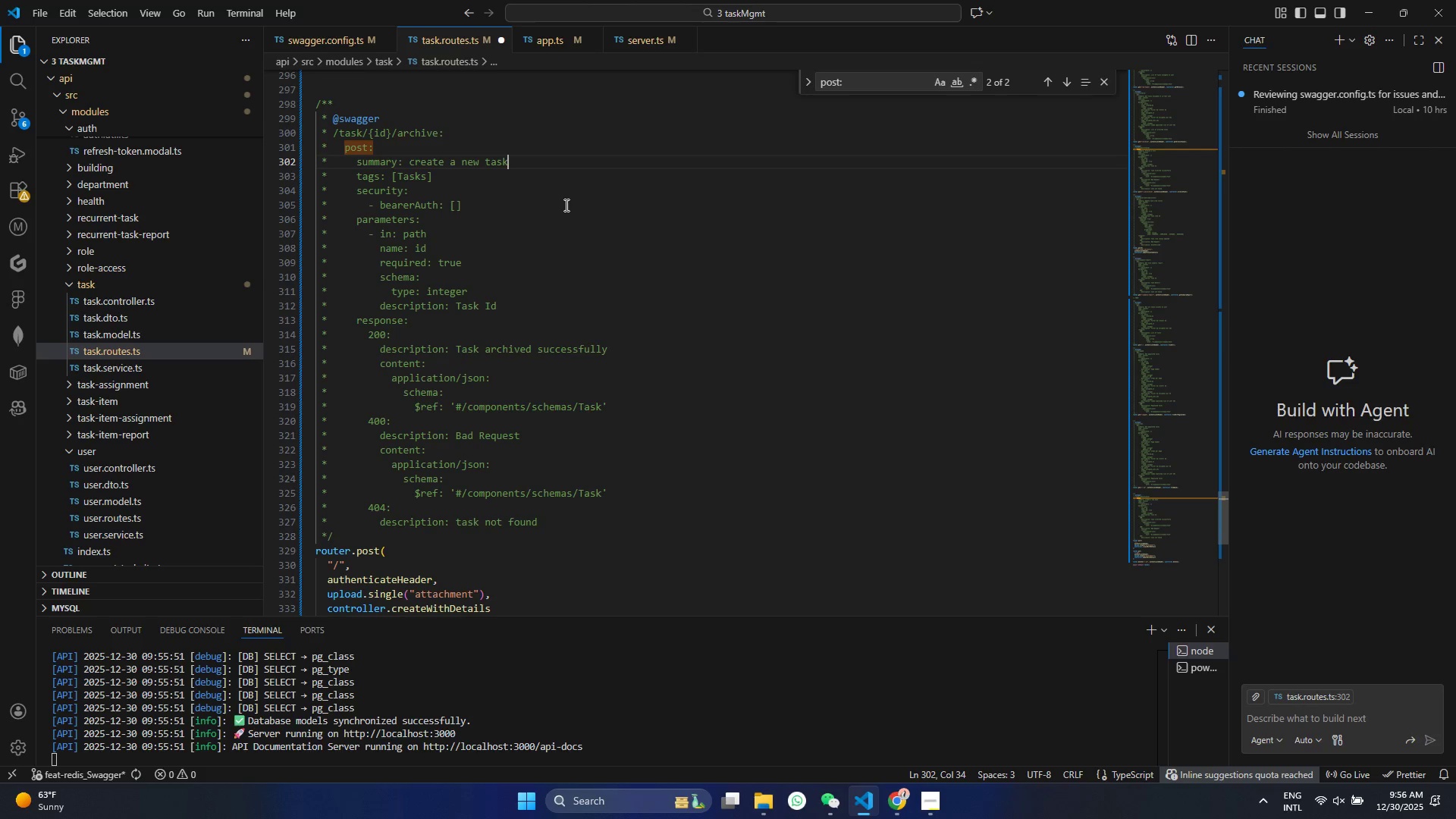 
key(Control+ControlLeft)
 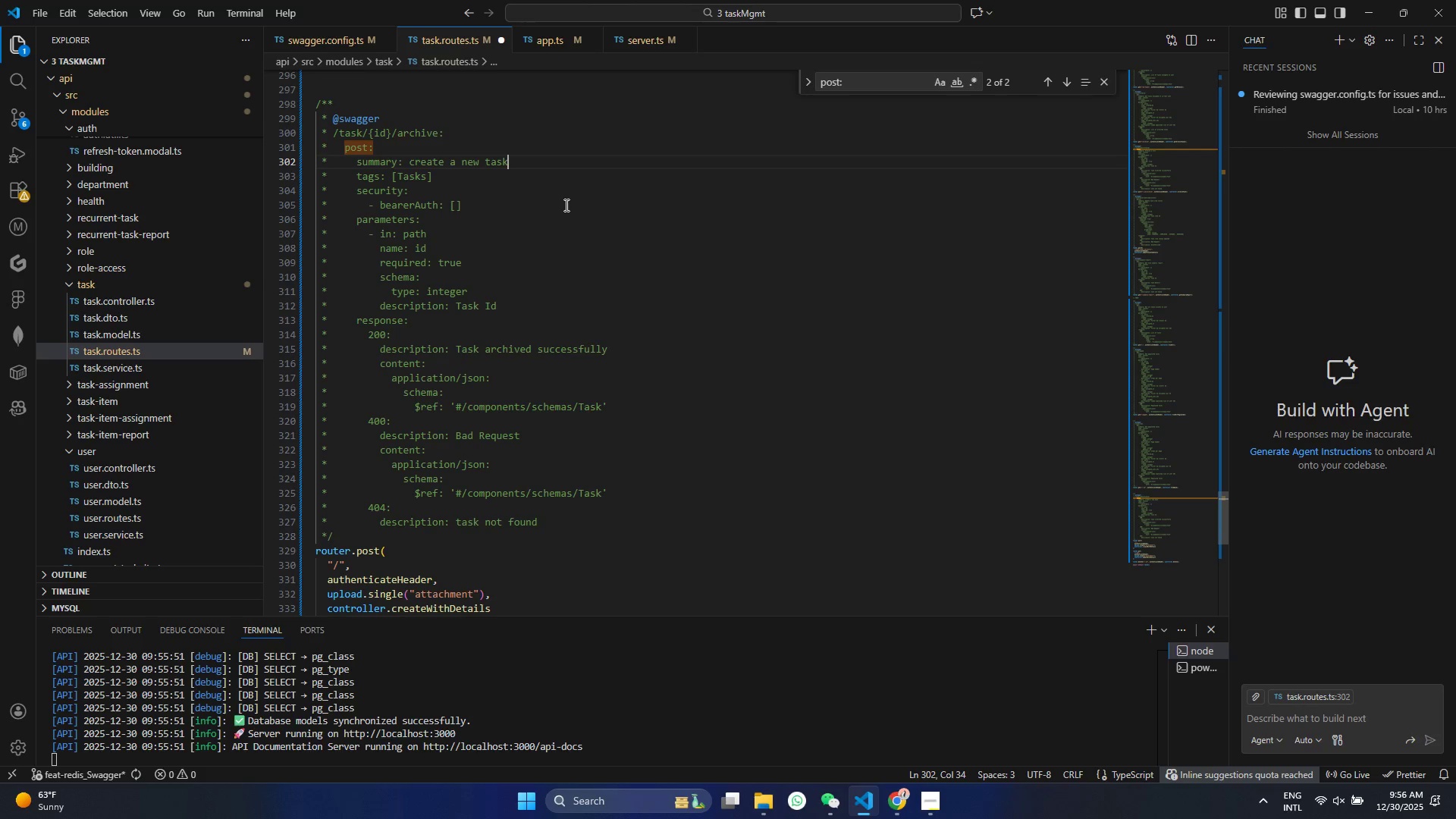 
key(Control+S)
 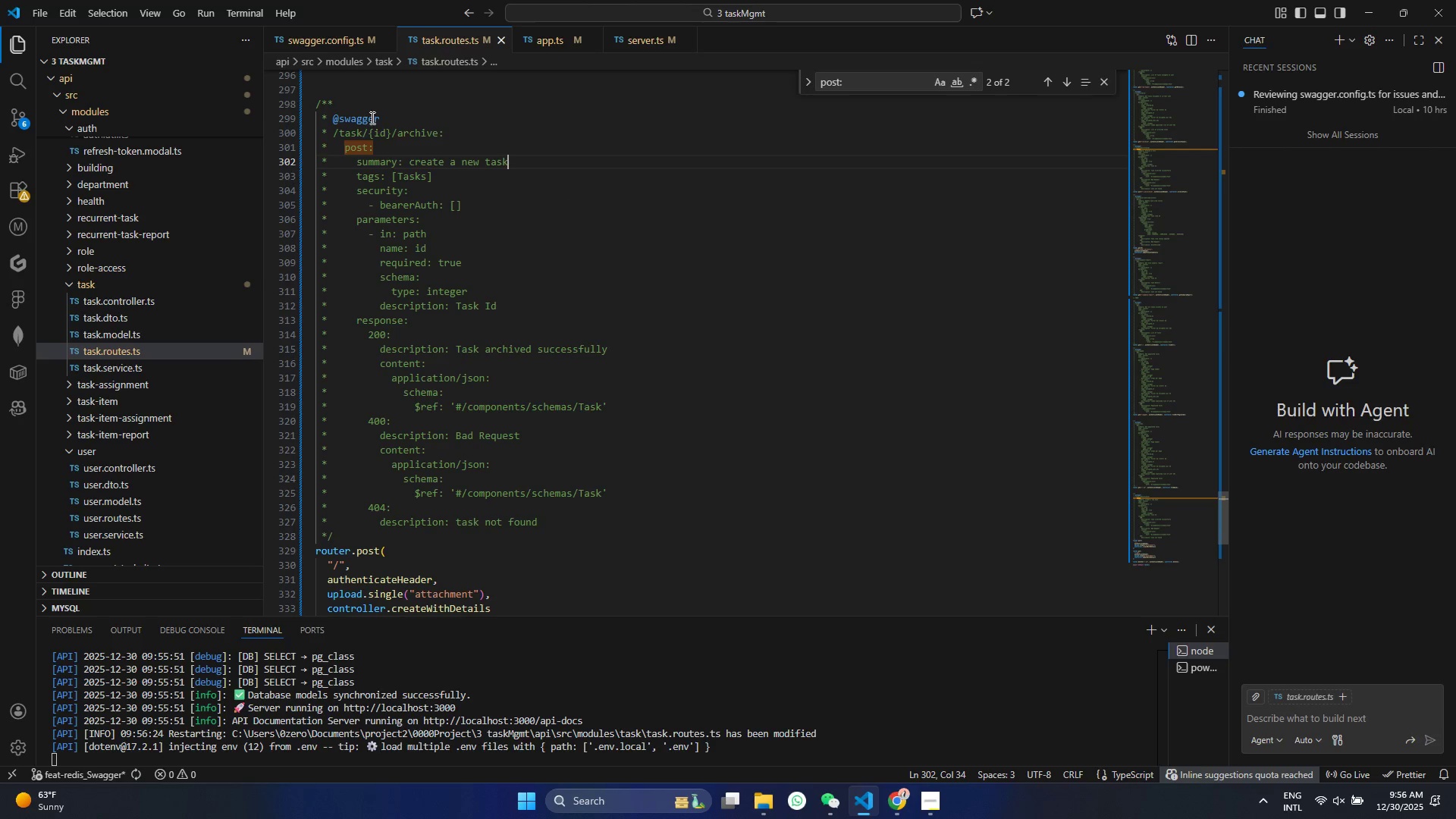 
scroll: coordinate [416, 202], scroll_direction: up, amount: 21.0
 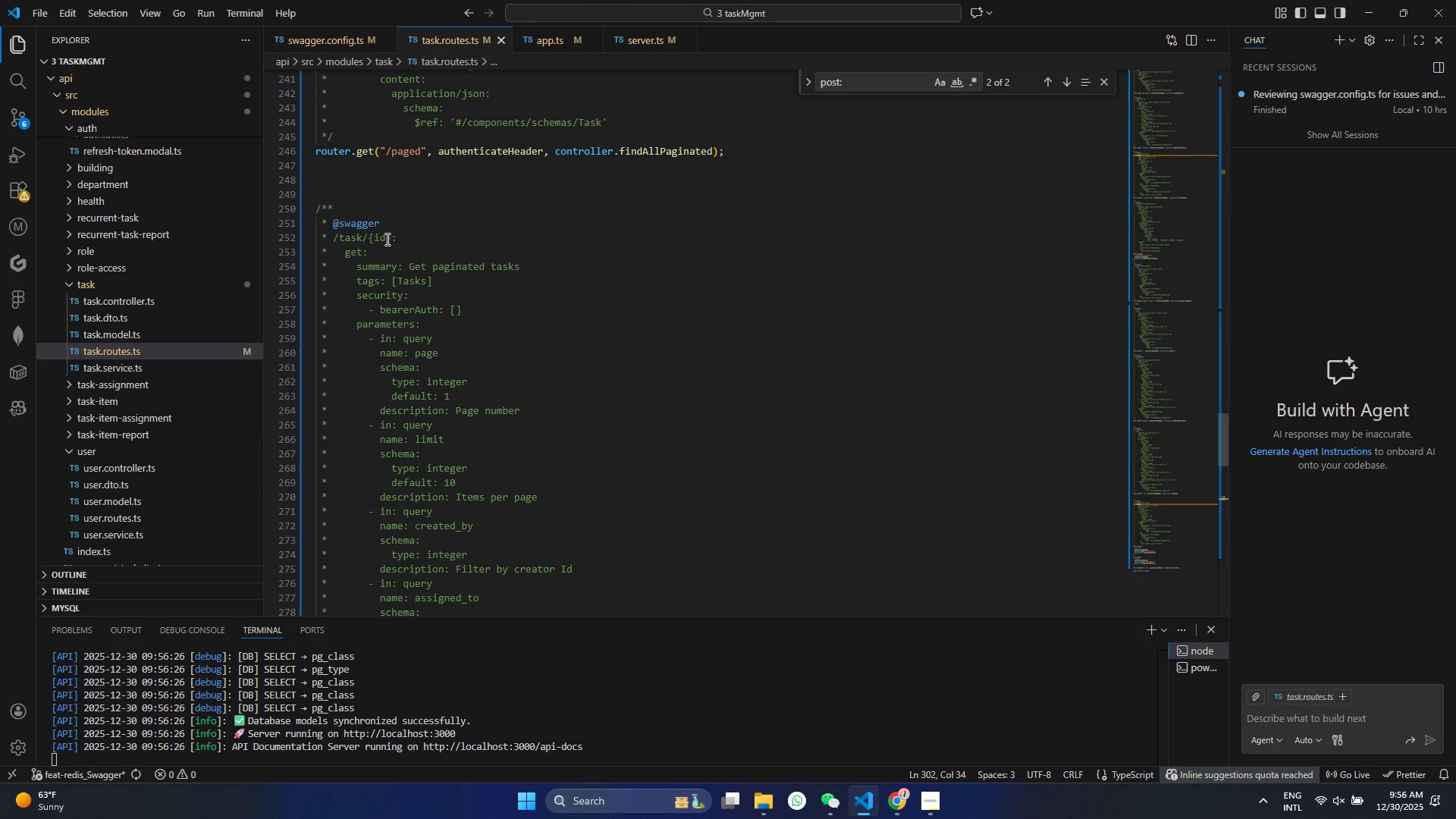 
scroll: coordinate [382, 315], scroll_direction: down, amount: 16.0
 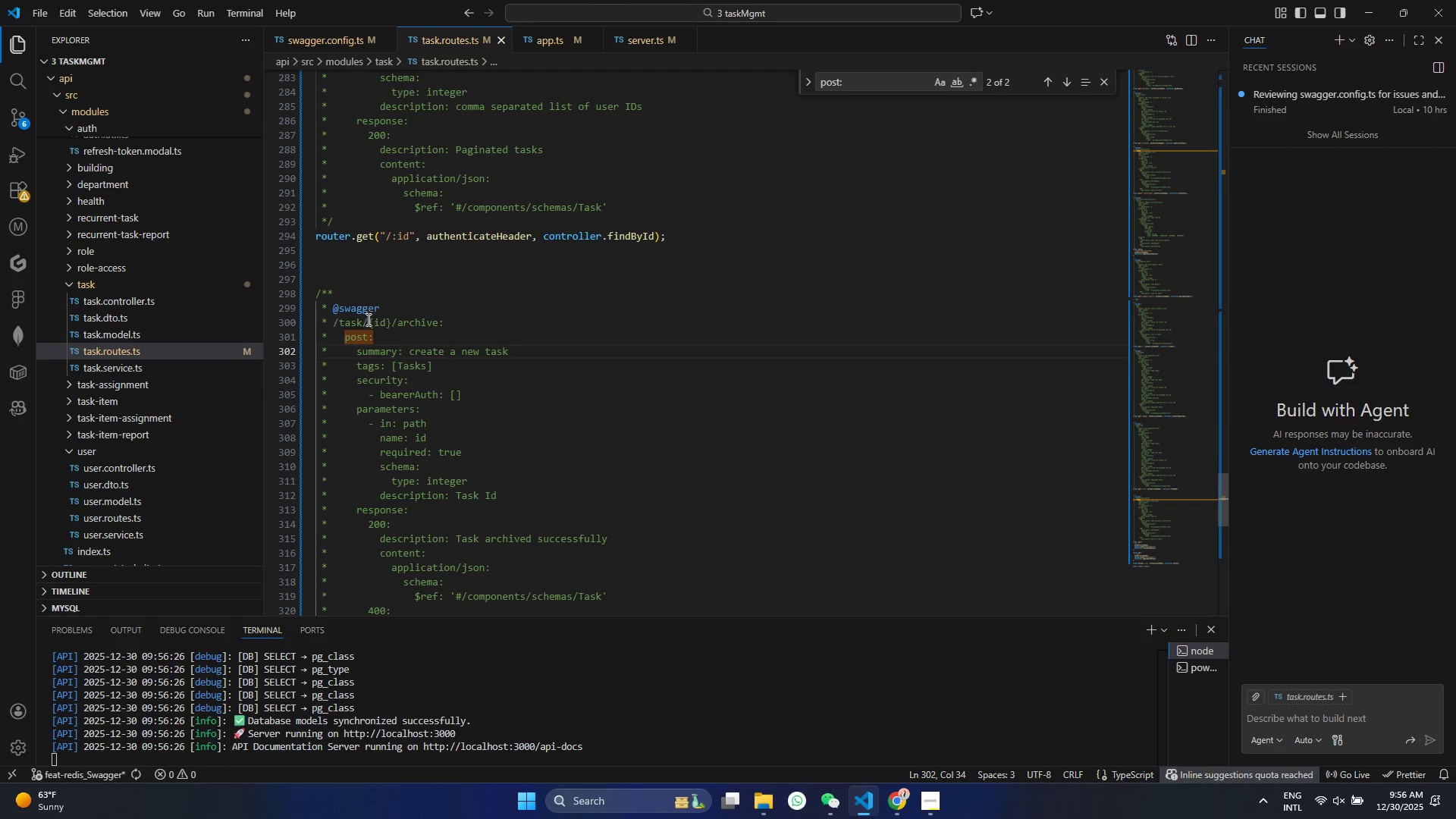 
left_click_drag(start_coordinate=[366, 321], to_coordinate=[438, 319])
 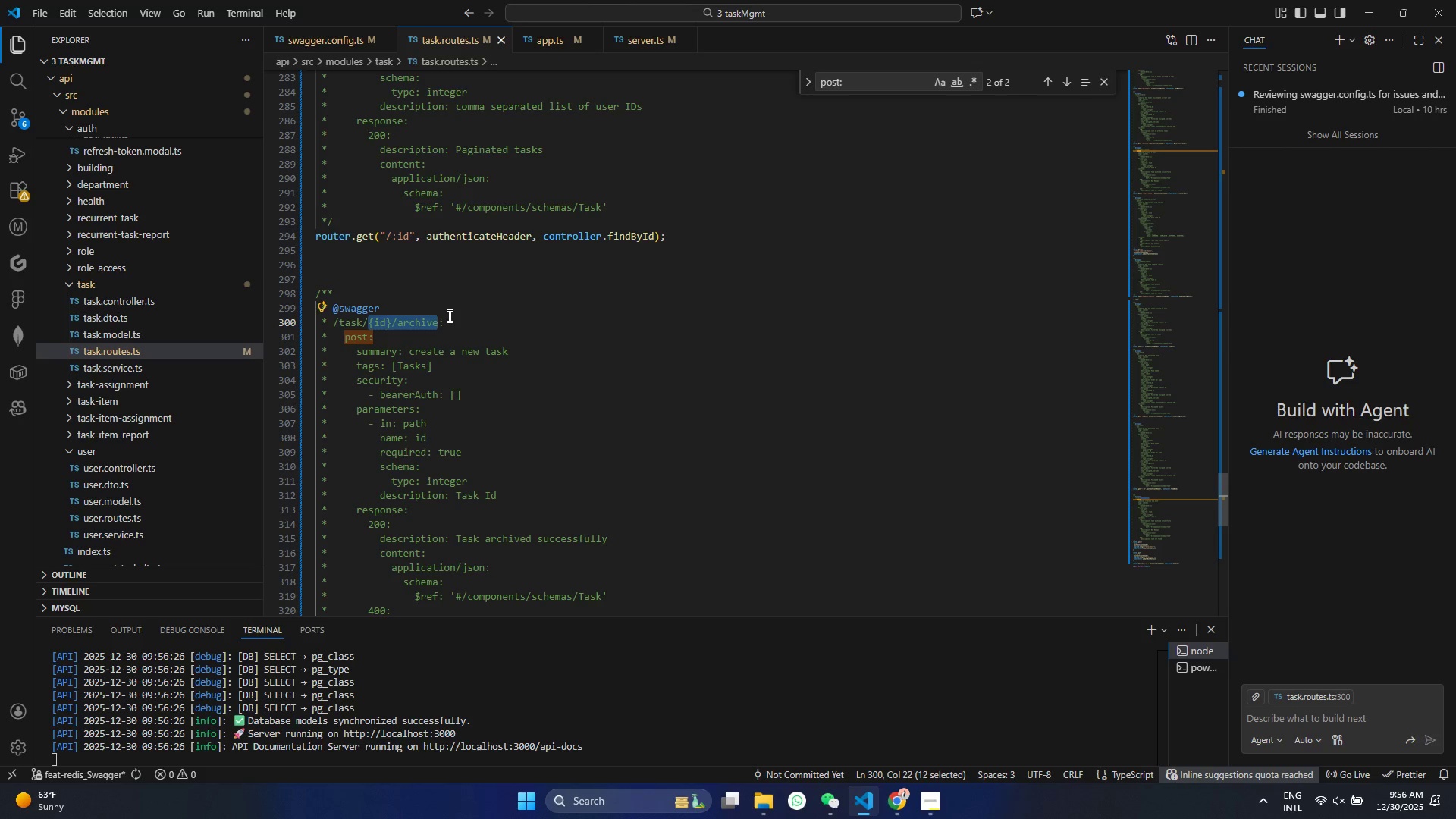 
key(Backspace)
 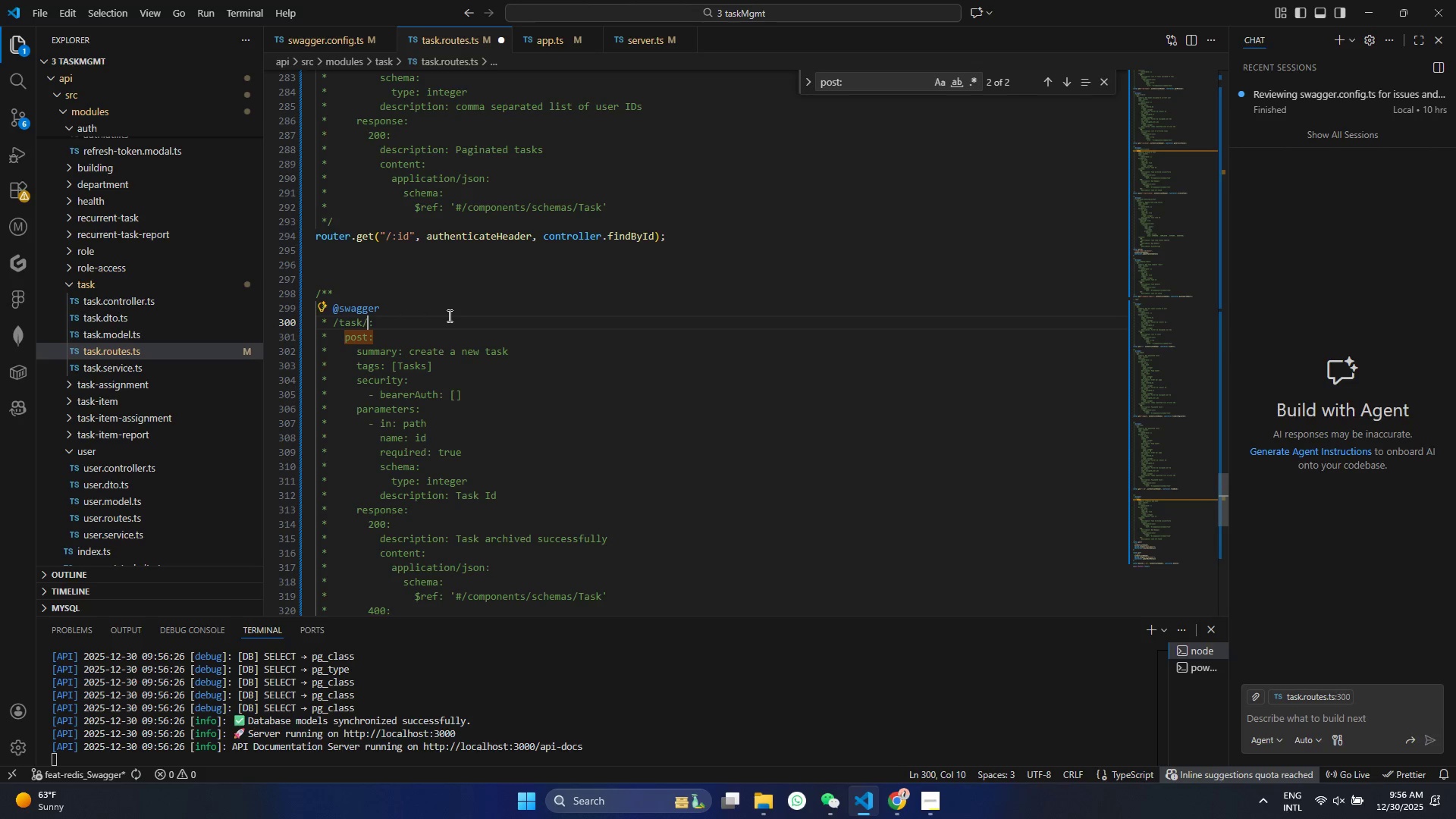 
key(Backspace)
 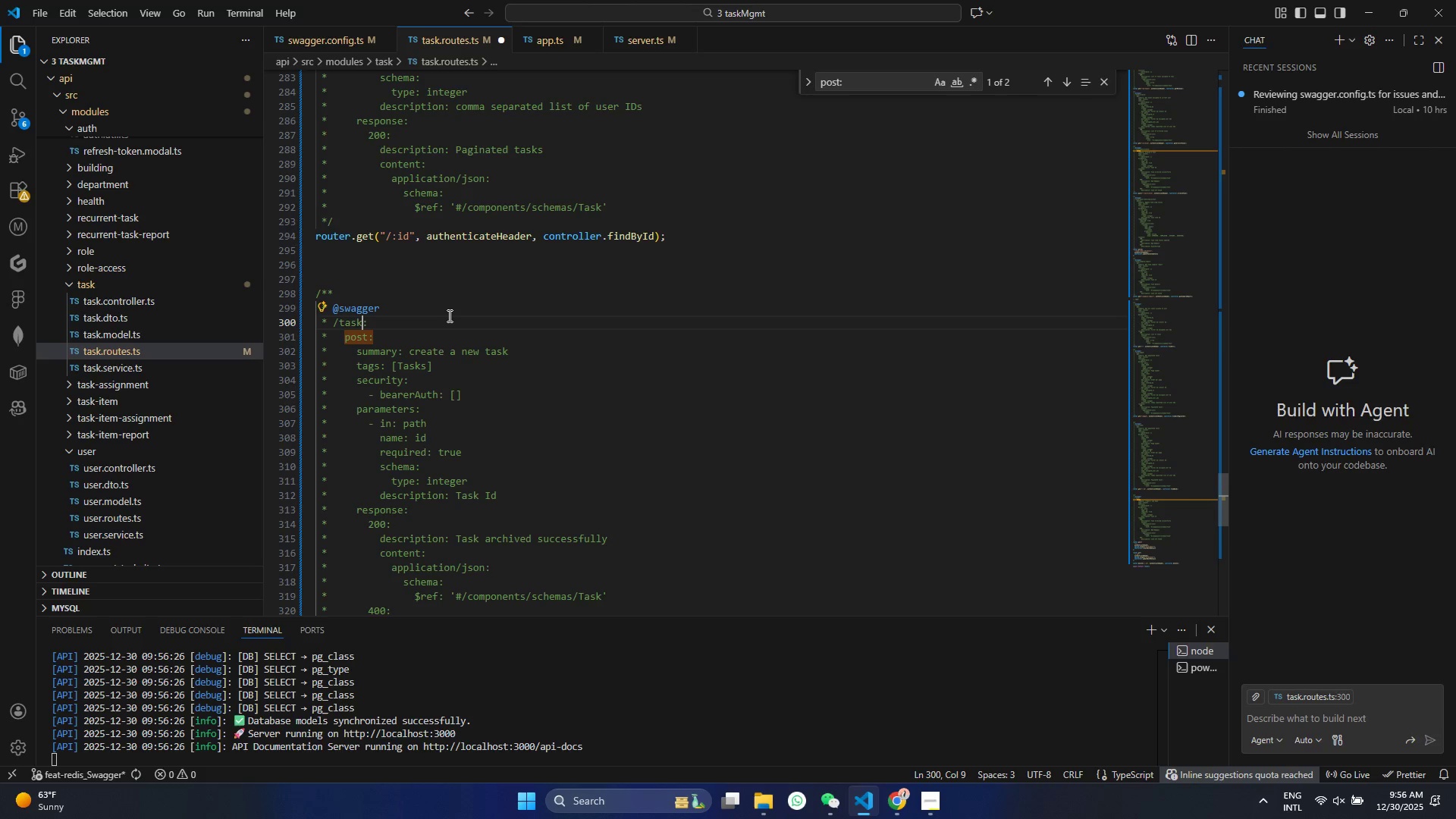 
key(Control+ControlLeft)
 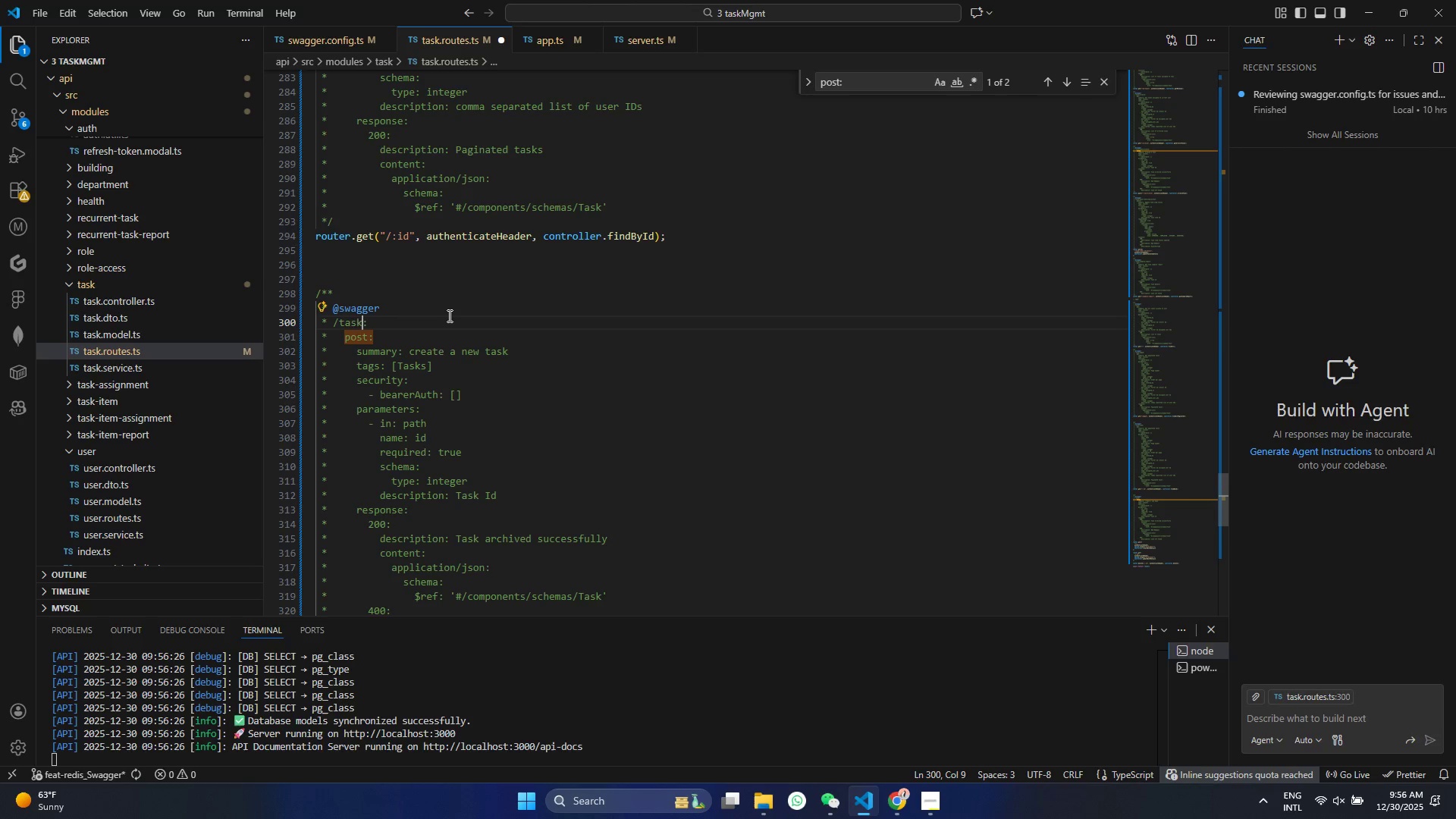 
key(Control+S)
 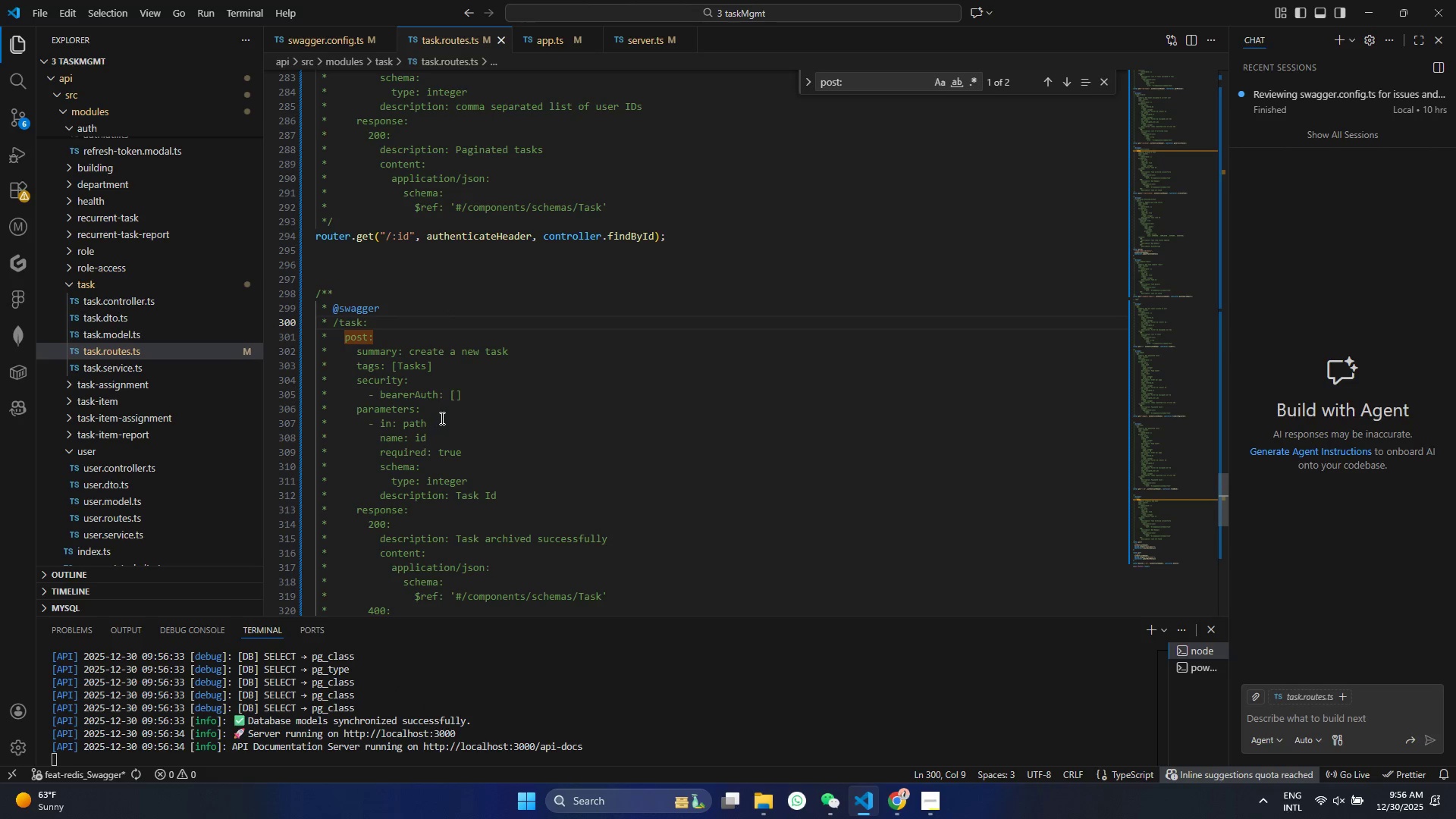 
wait(10.09)
 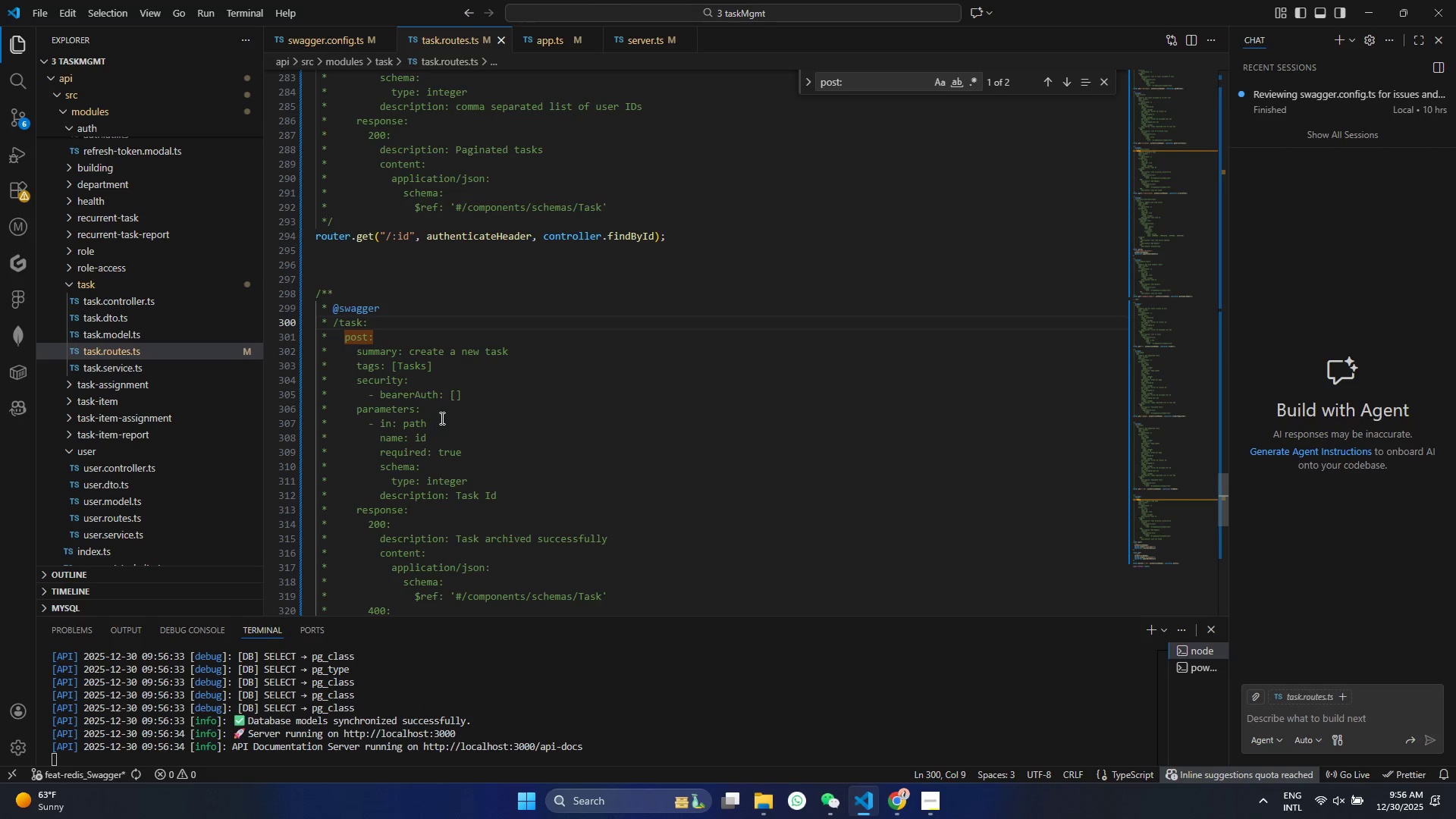 
left_click([422, 417])
 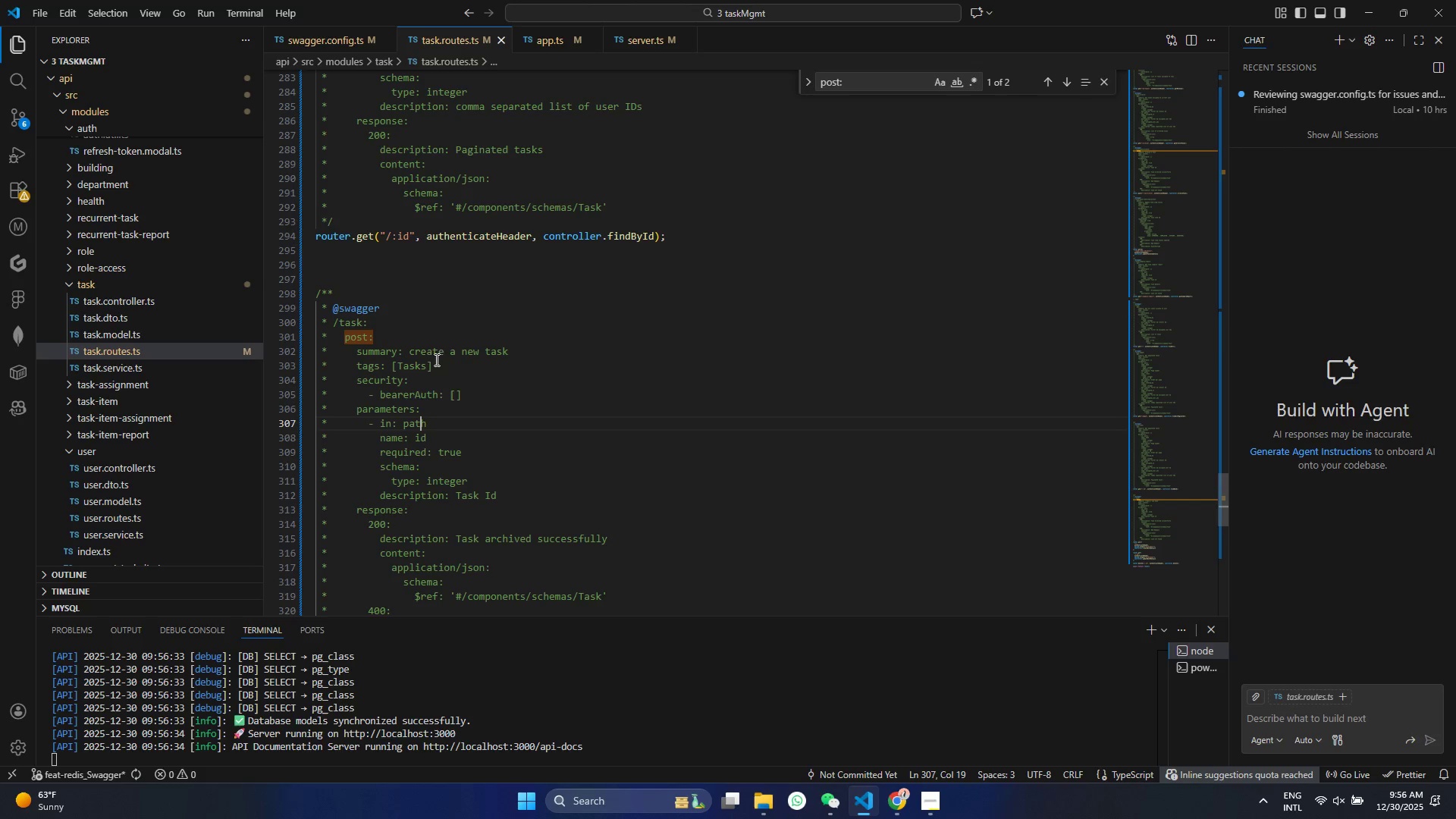 
left_click([415, 388])
 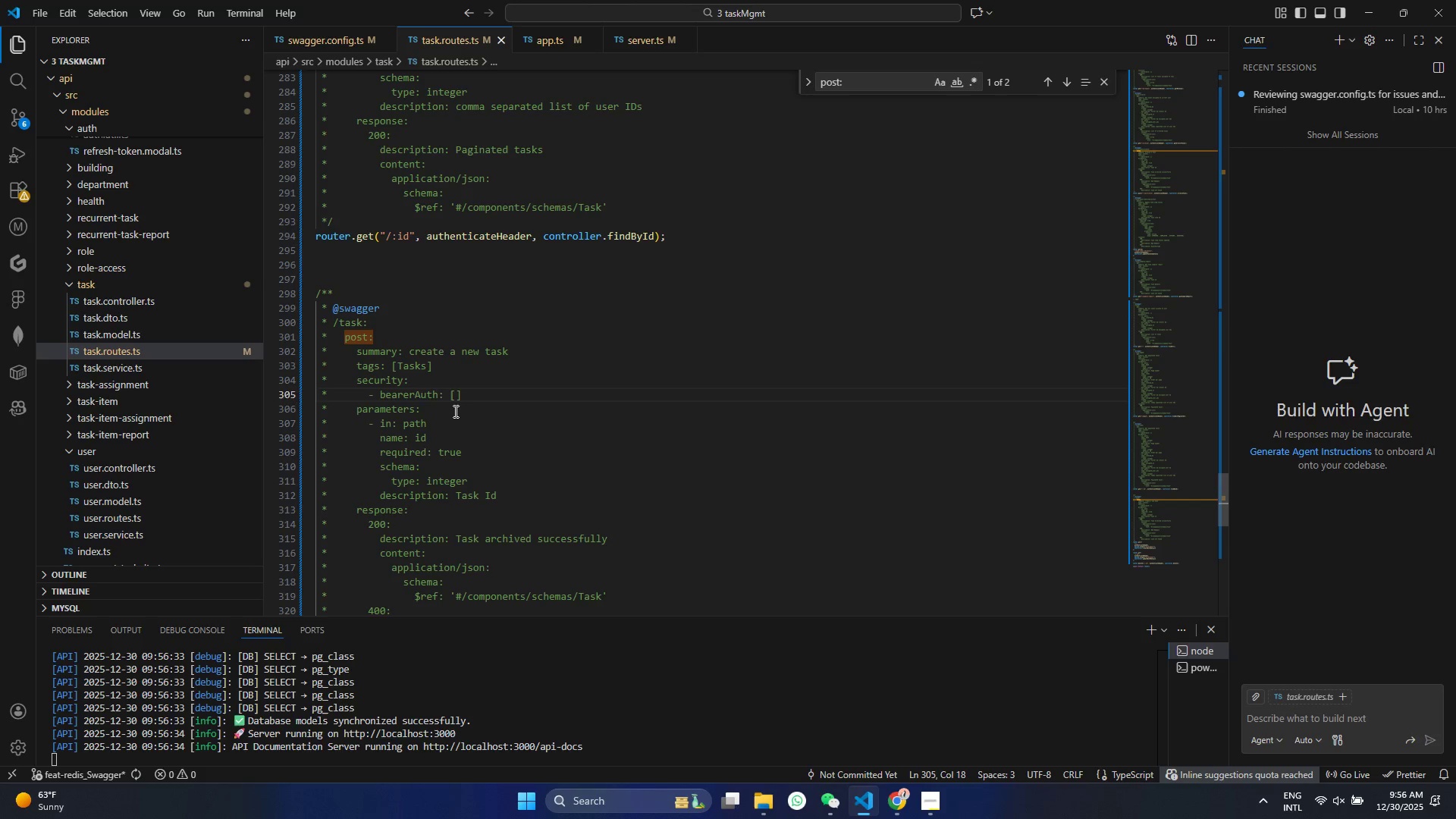 
left_click([448, 412])
 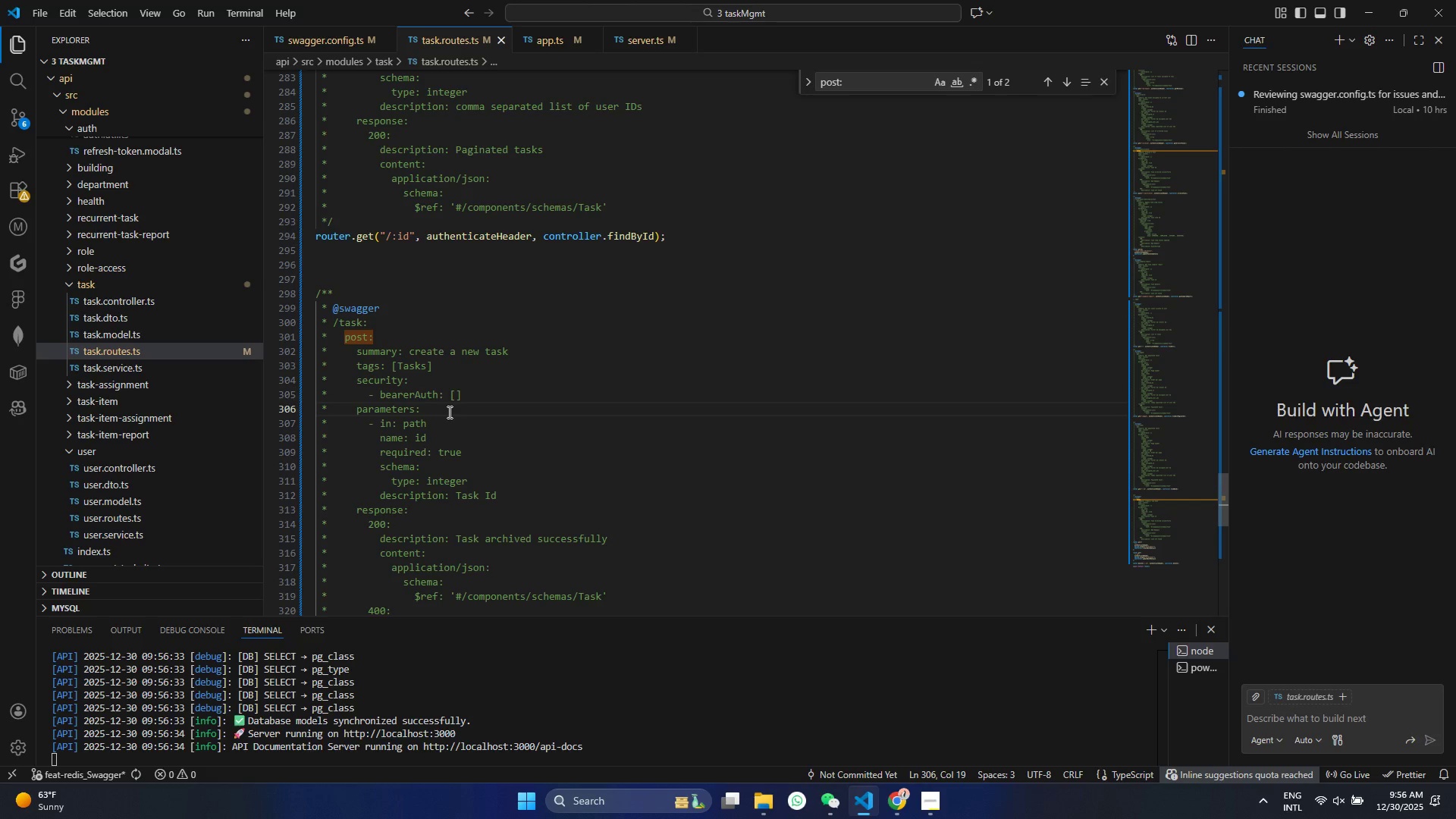 
left_click([448, 412])
 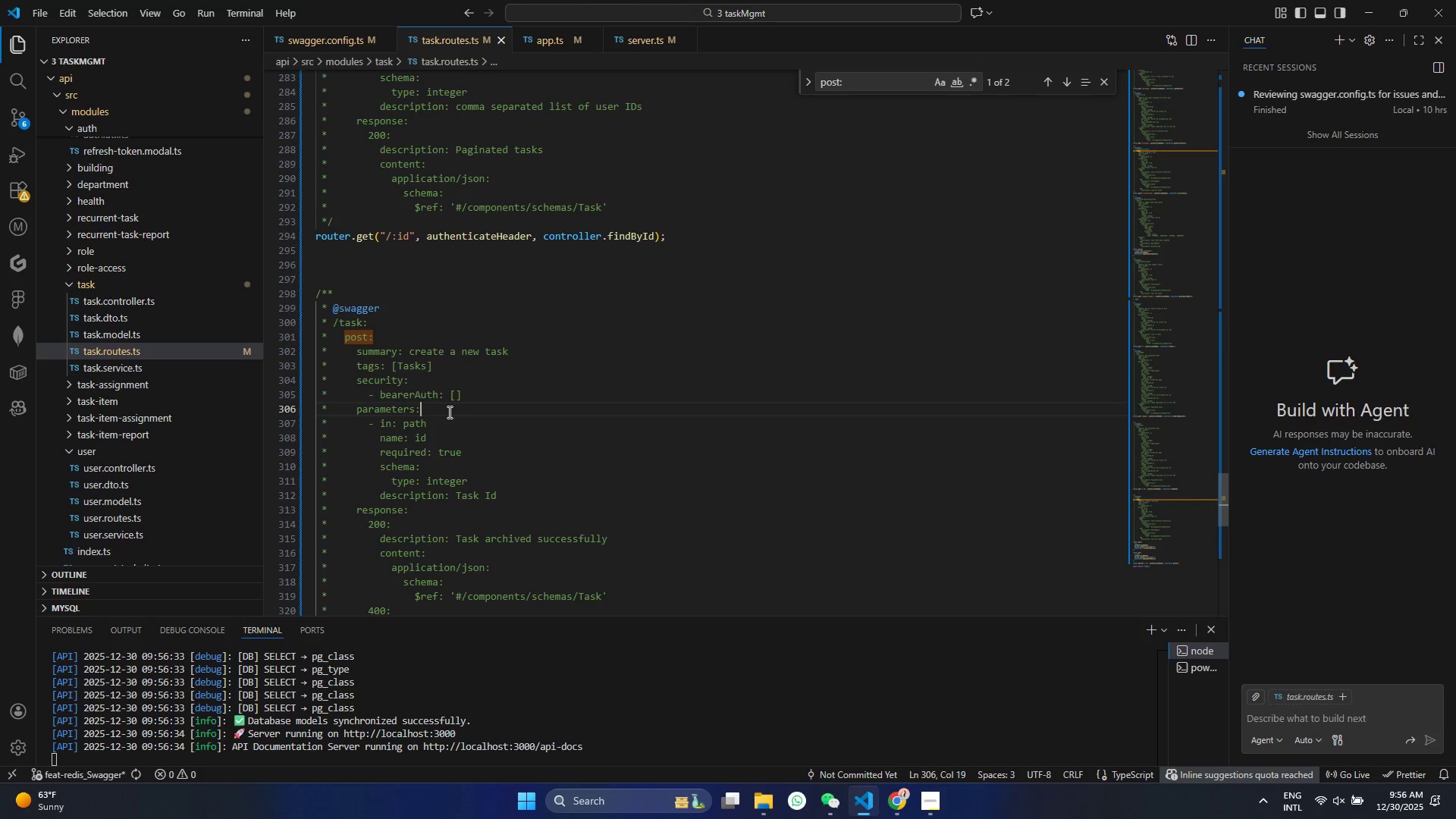 
key(Control+ControlLeft)
 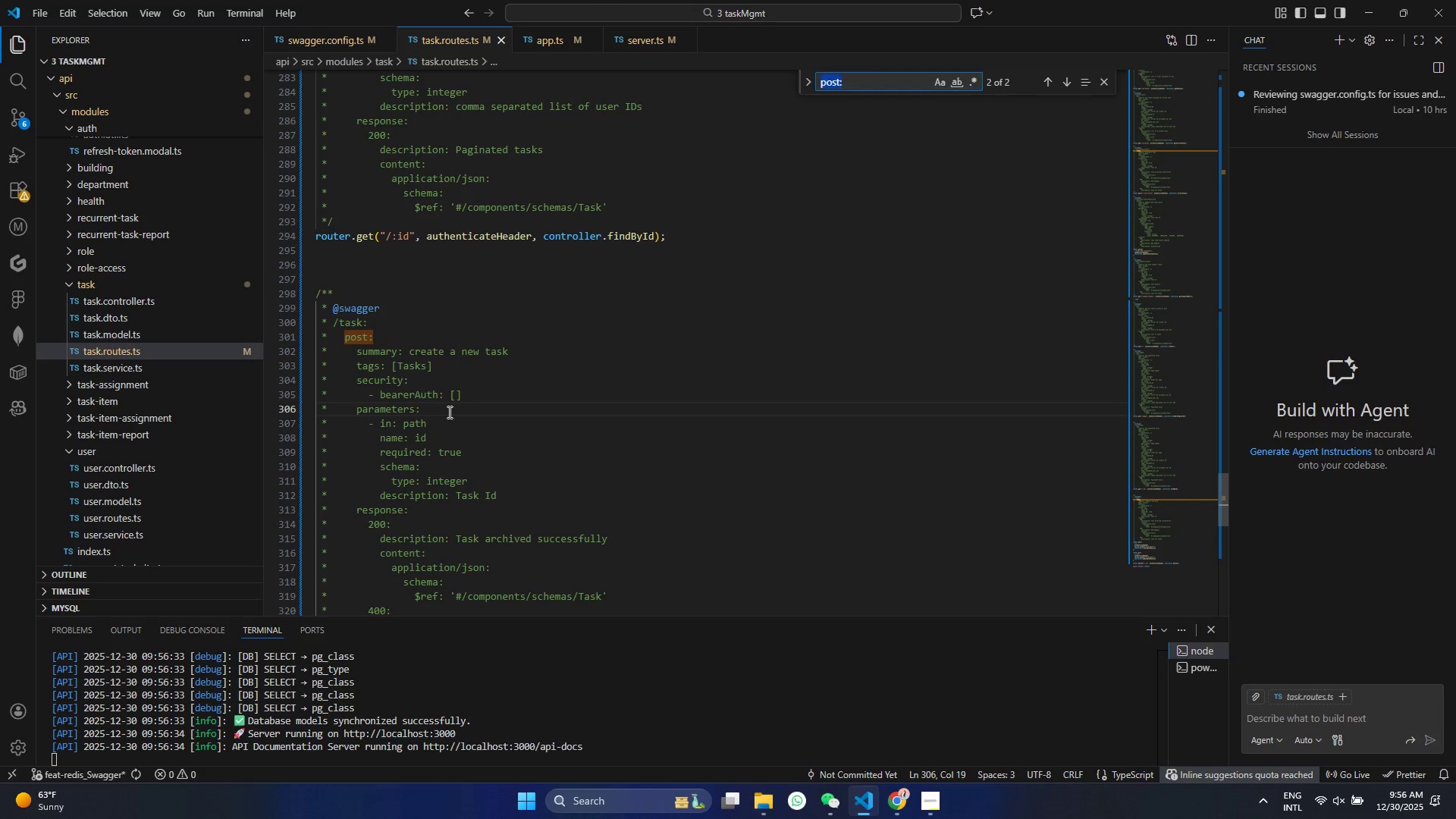 
key(Control+F)
 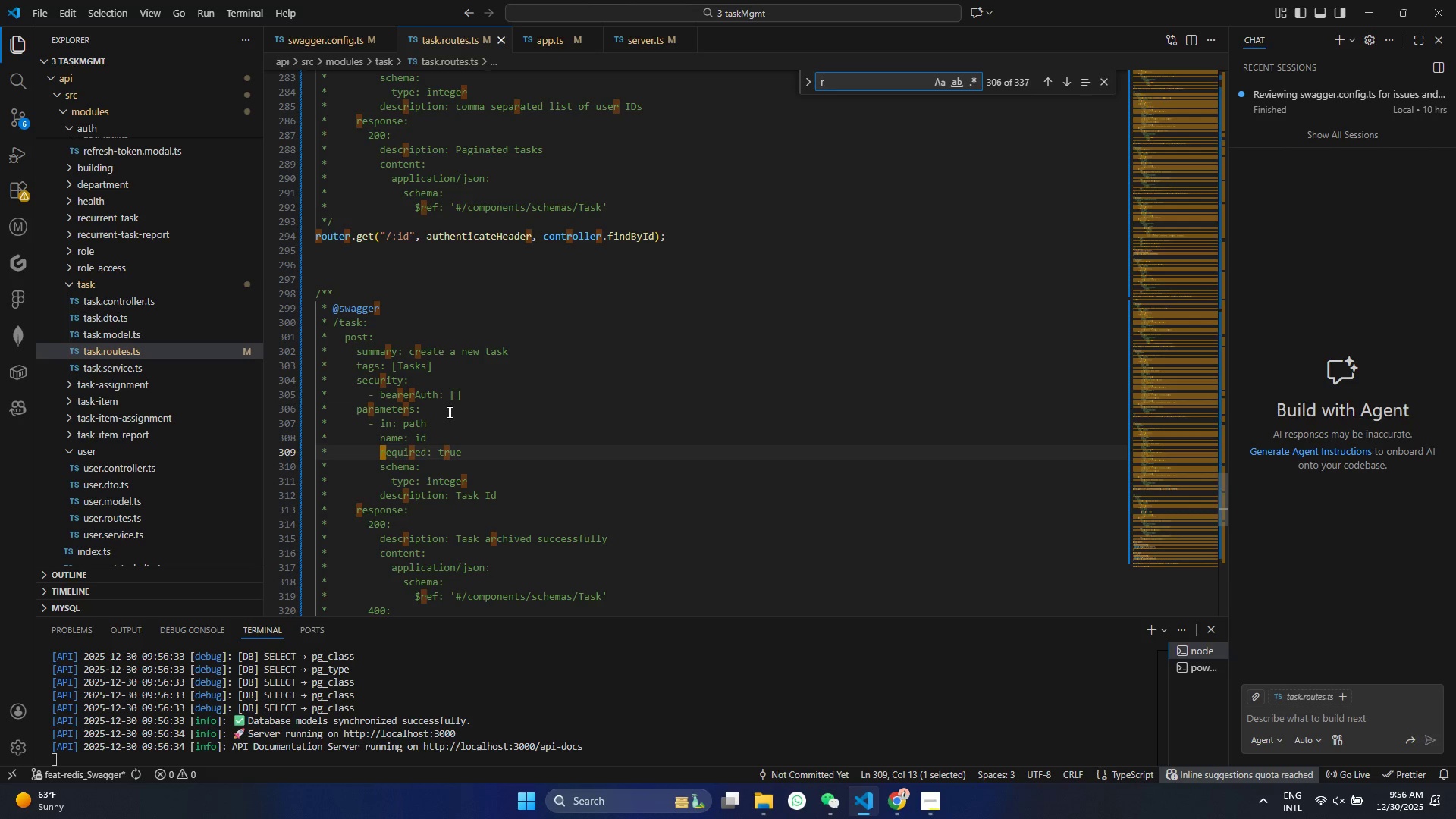 
type(request)
 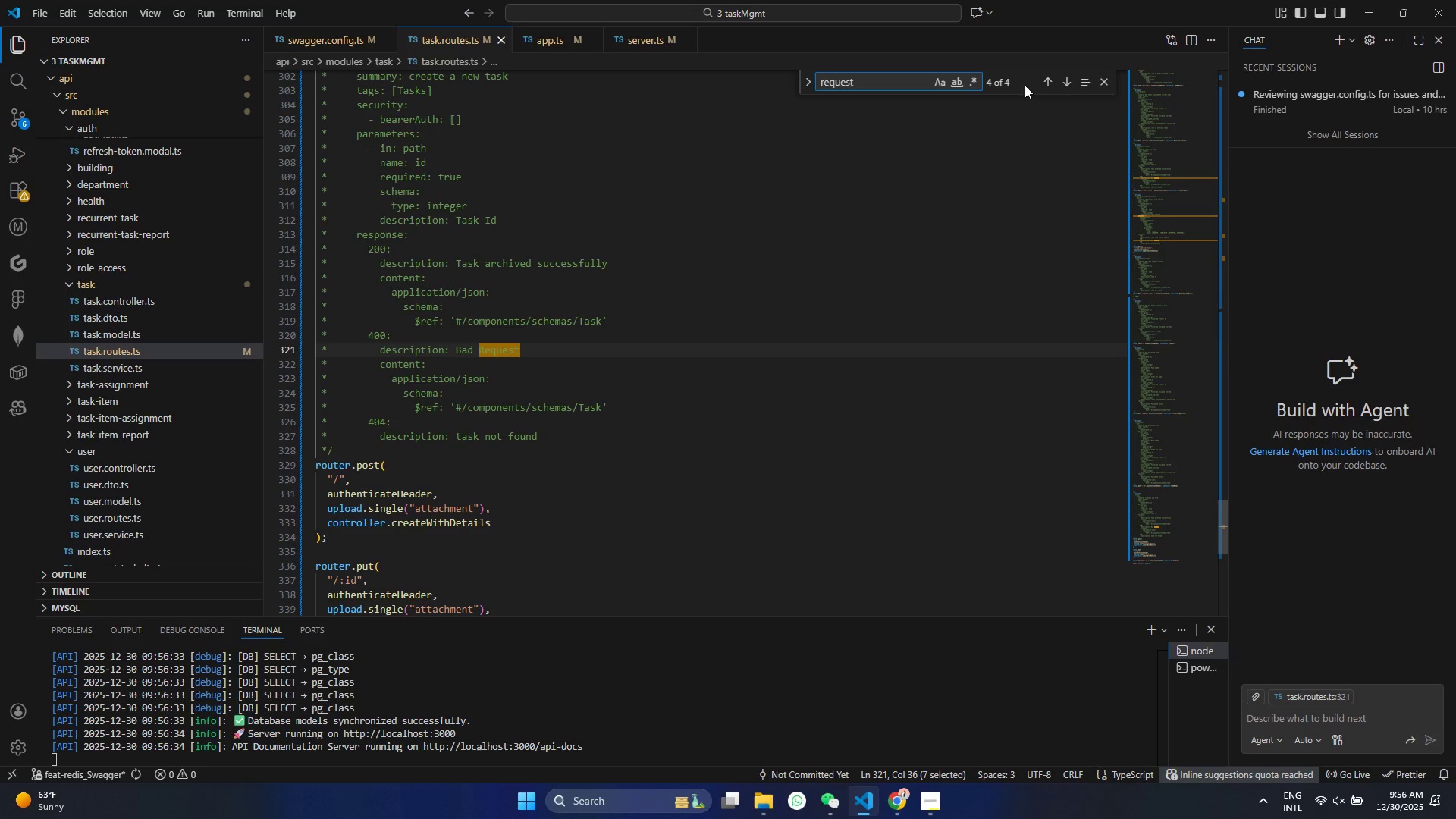 
left_click([1050, 75])
 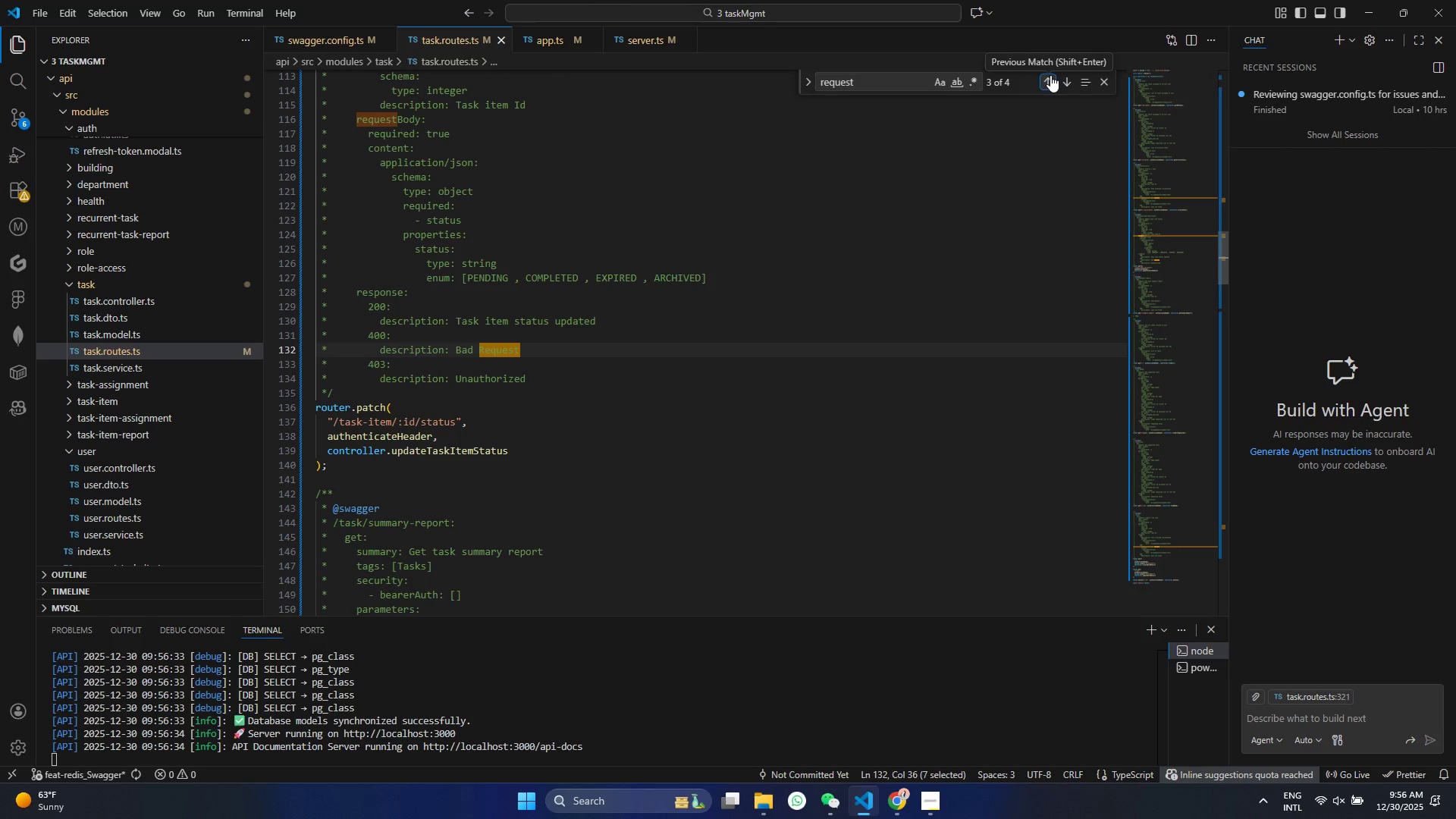 
left_click([1050, 75])
 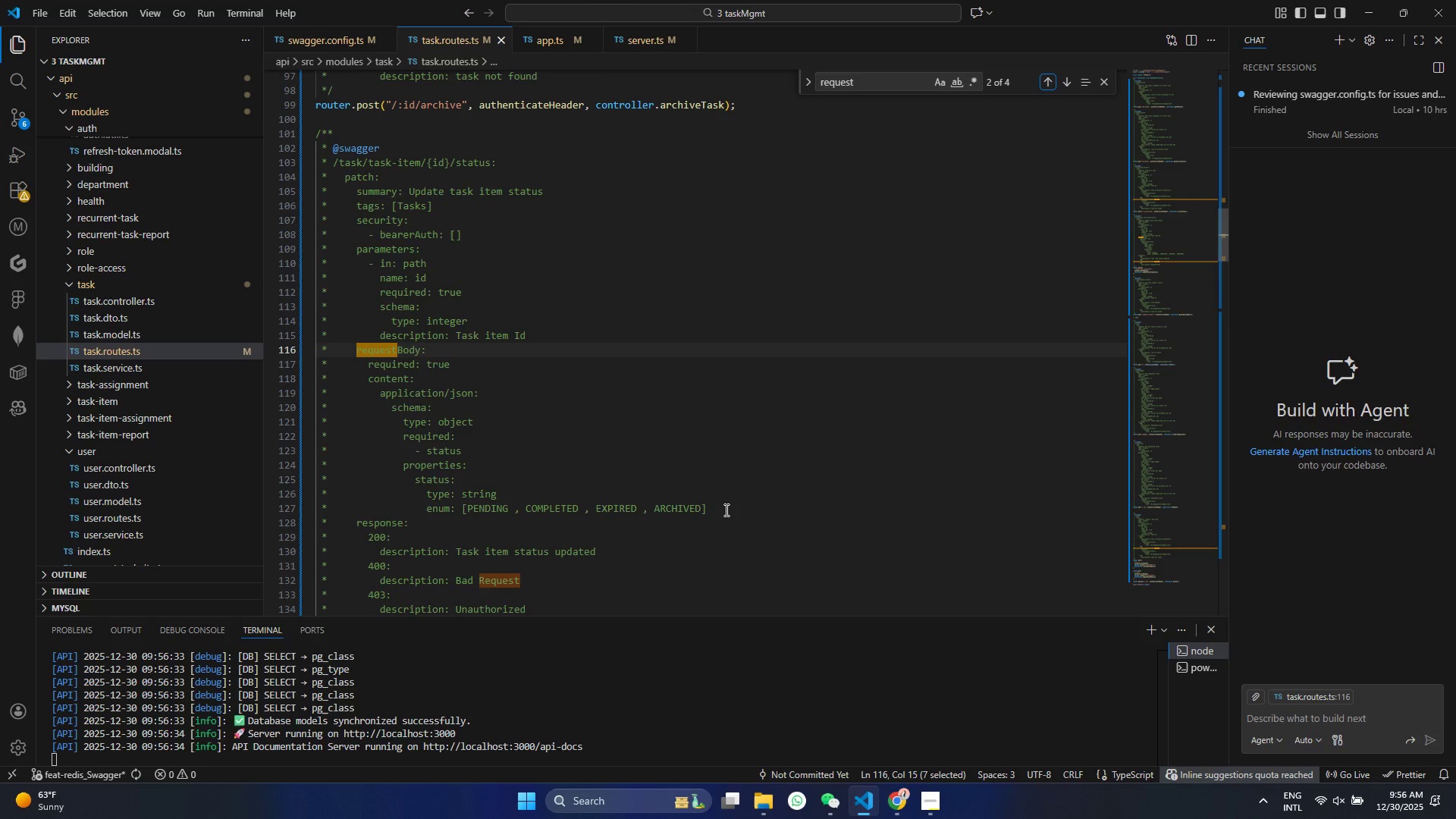 
wait(8.06)
 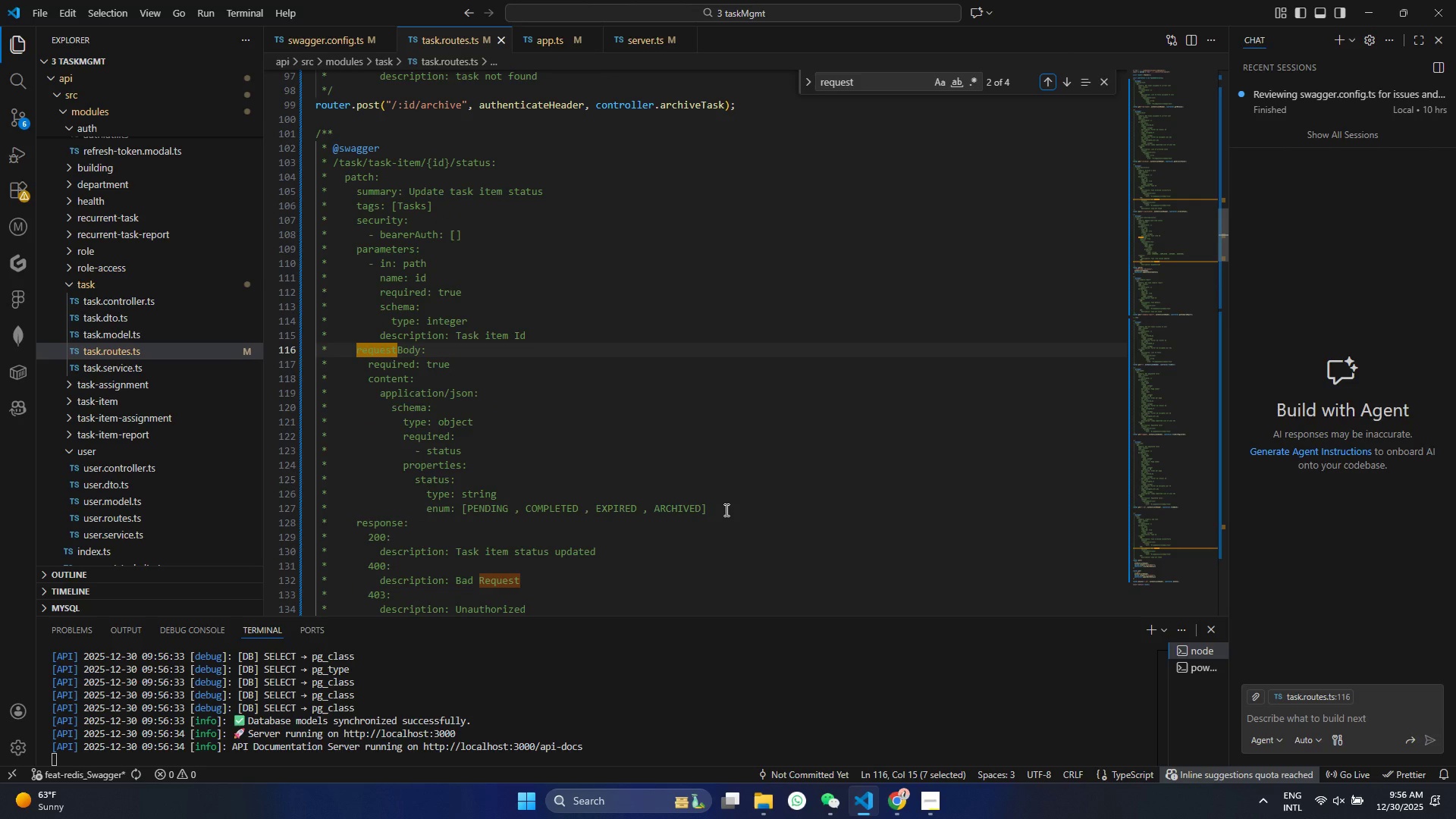 
left_click_drag(start_coordinate=[476, 435], to_coordinate=[89, 353])
 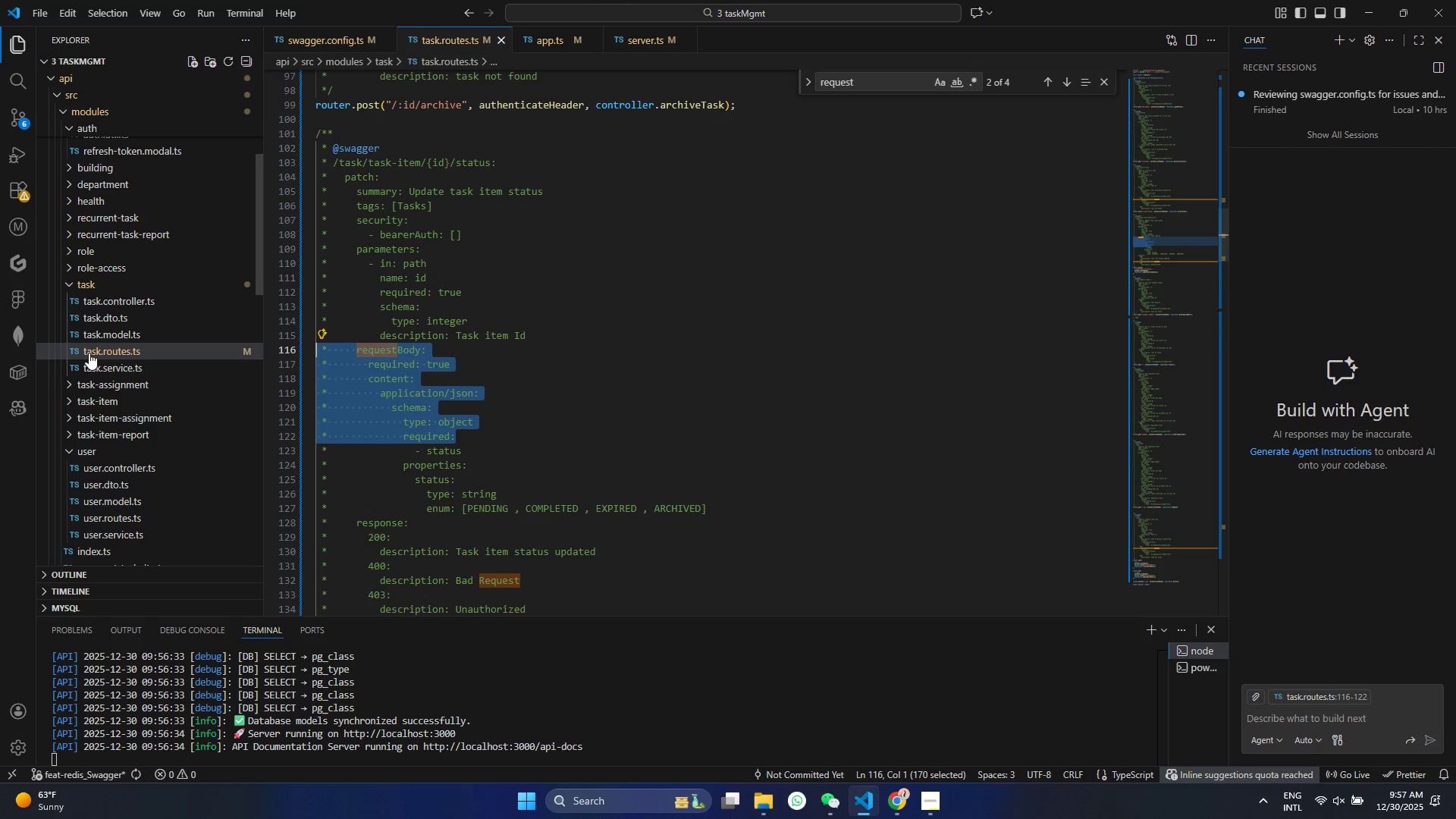 
key(Control+ControlLeft)
 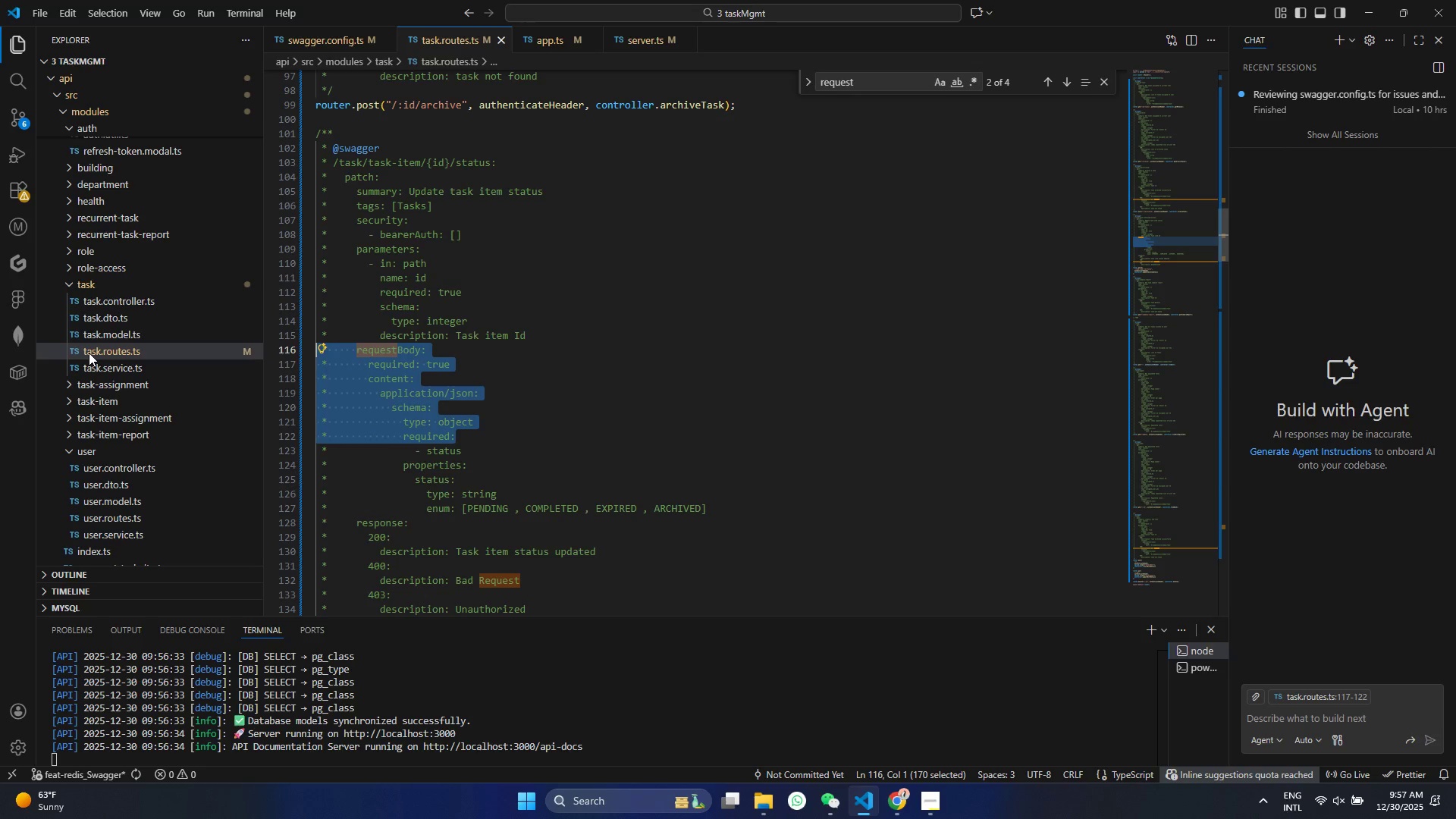 
key(Control+C)
 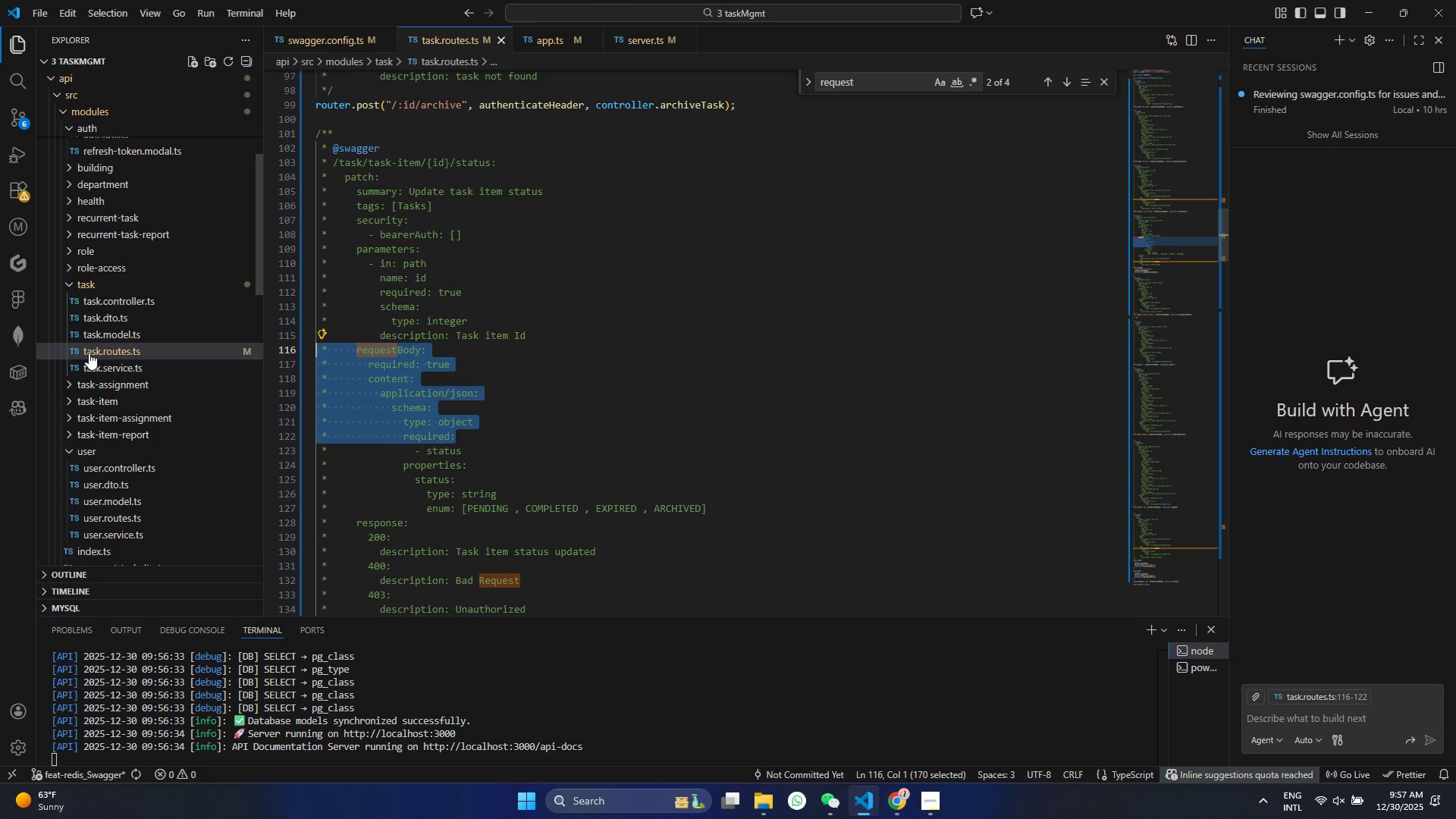 
key(Control+C)
 